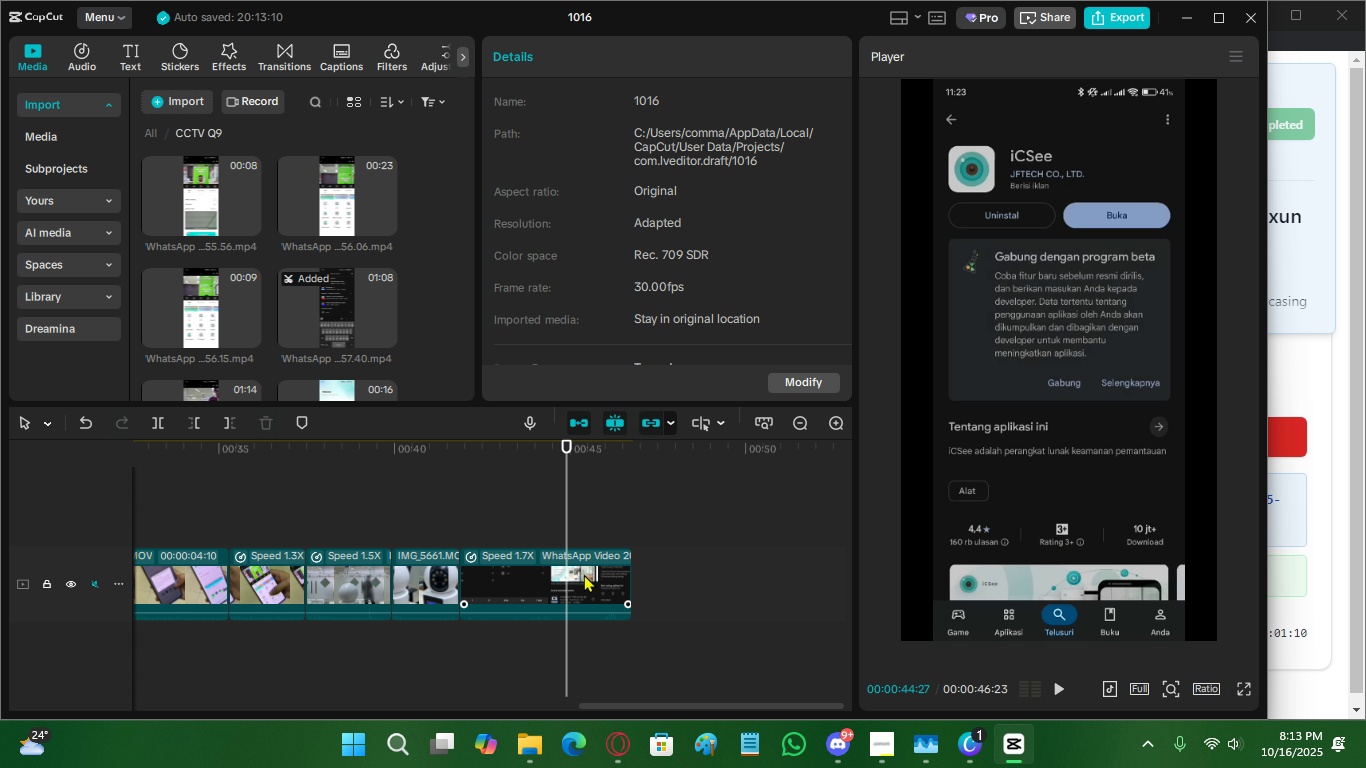 
triple_click([584, 574])
 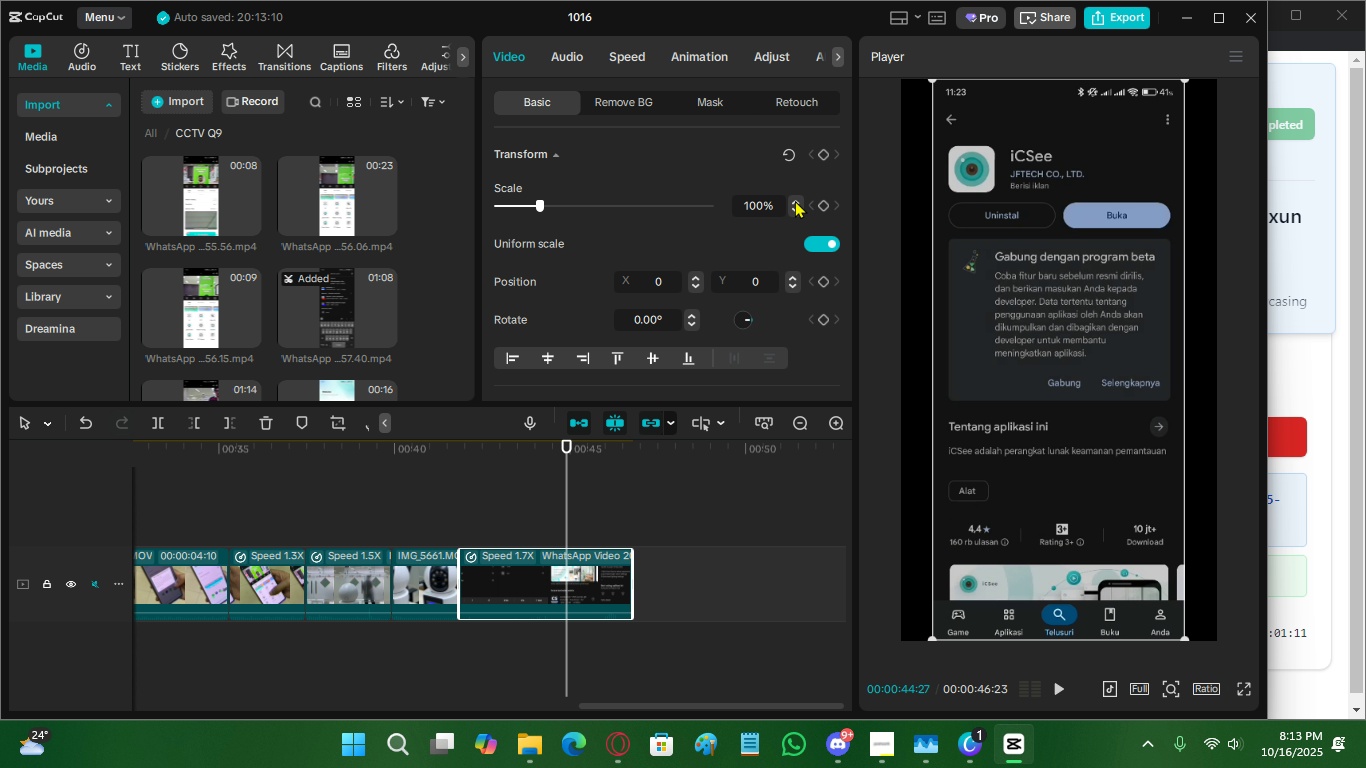 
left_click([796, 198])
 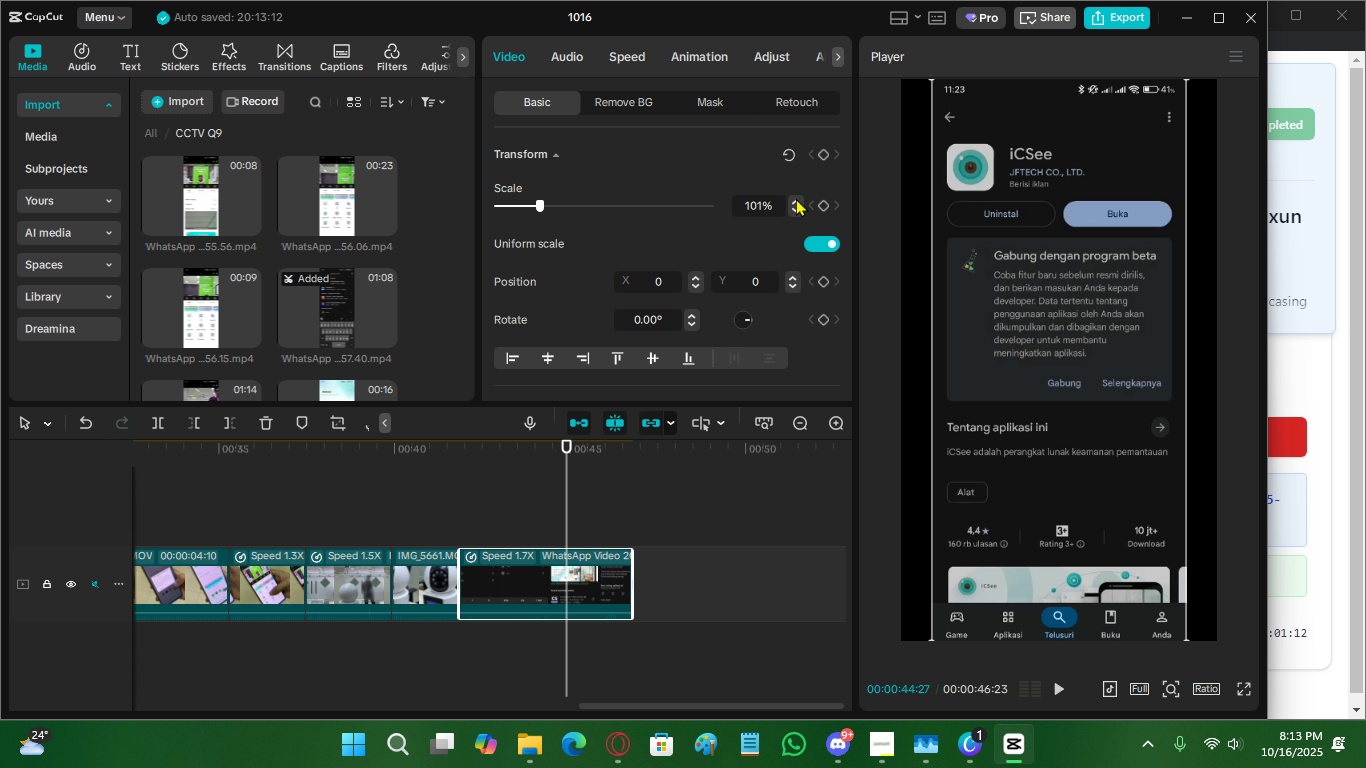 
left_click([796, 198])
 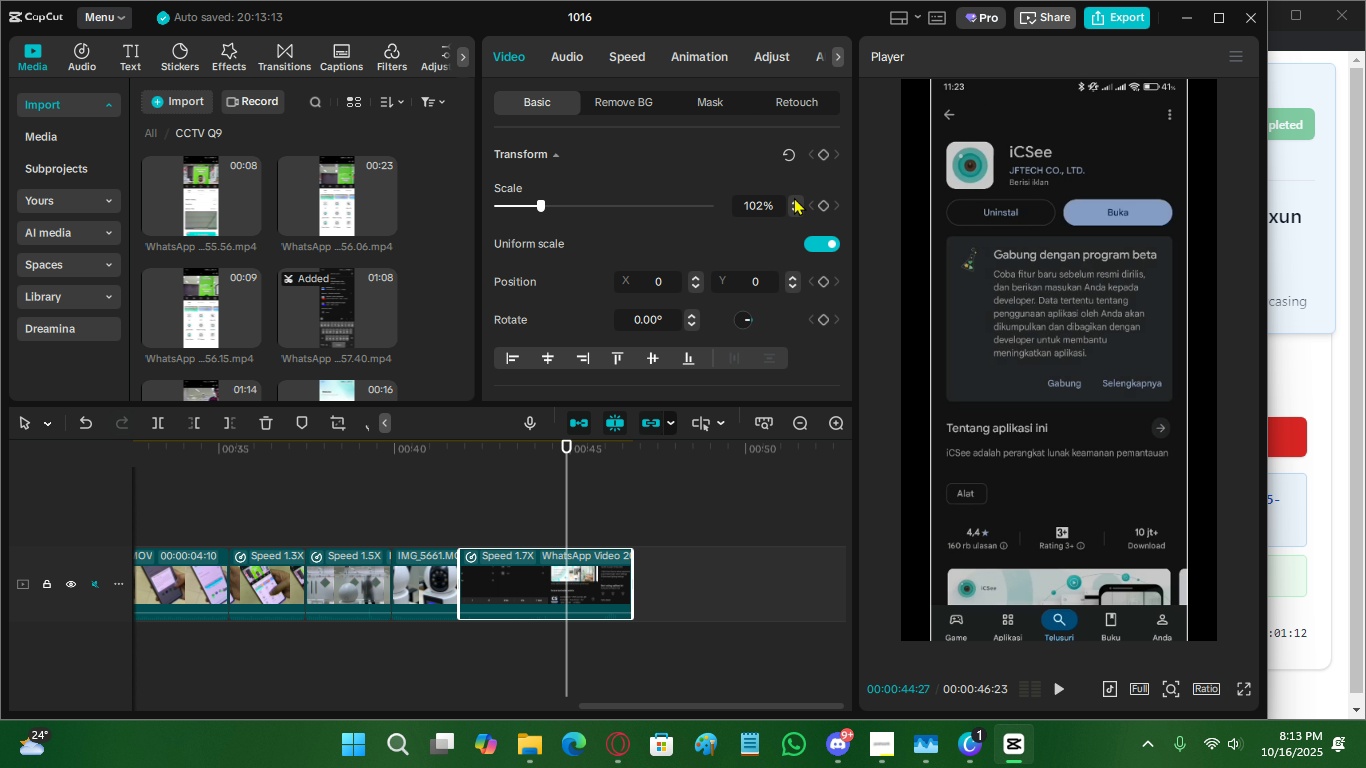 
key(Control+Z)
 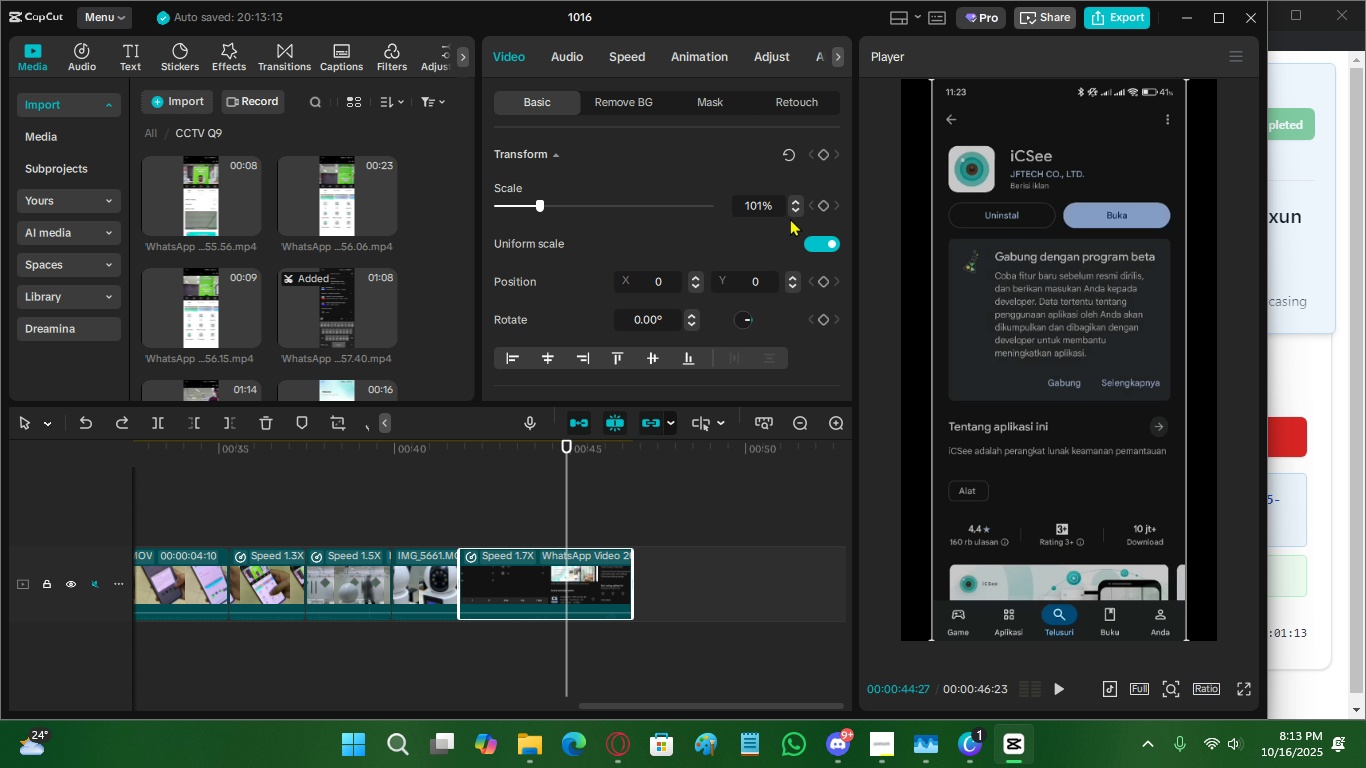 
key(Control+Z)
 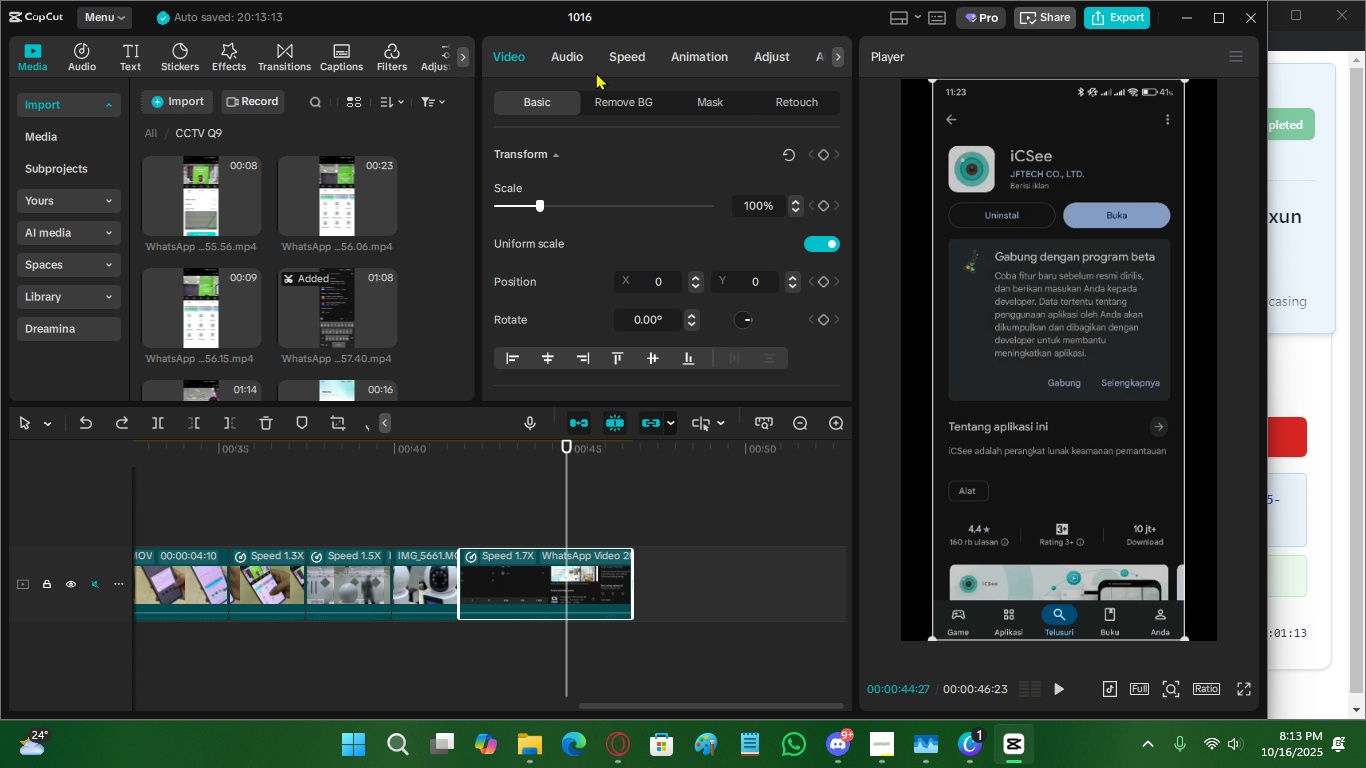 
left_click([625, 60])
 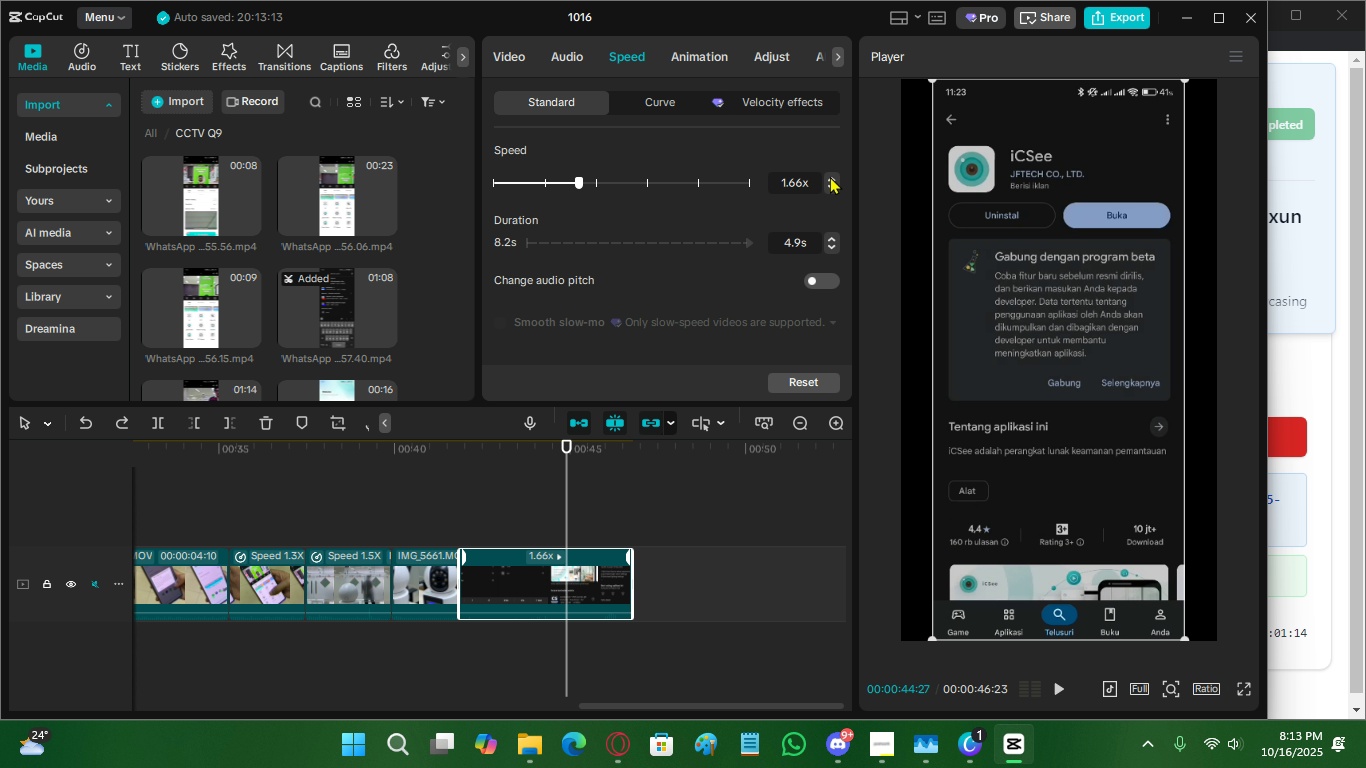 
left_click([831, 178])
 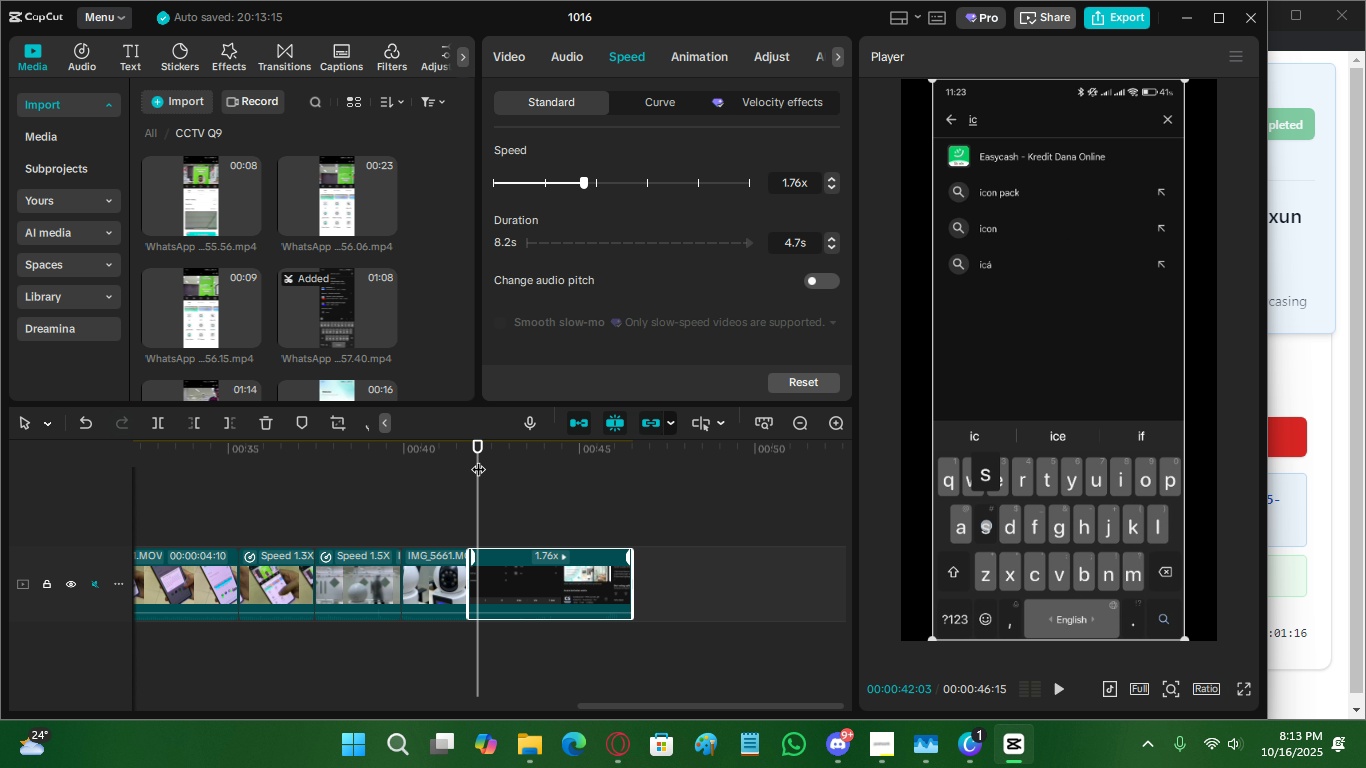 
left_click([467, 459])
 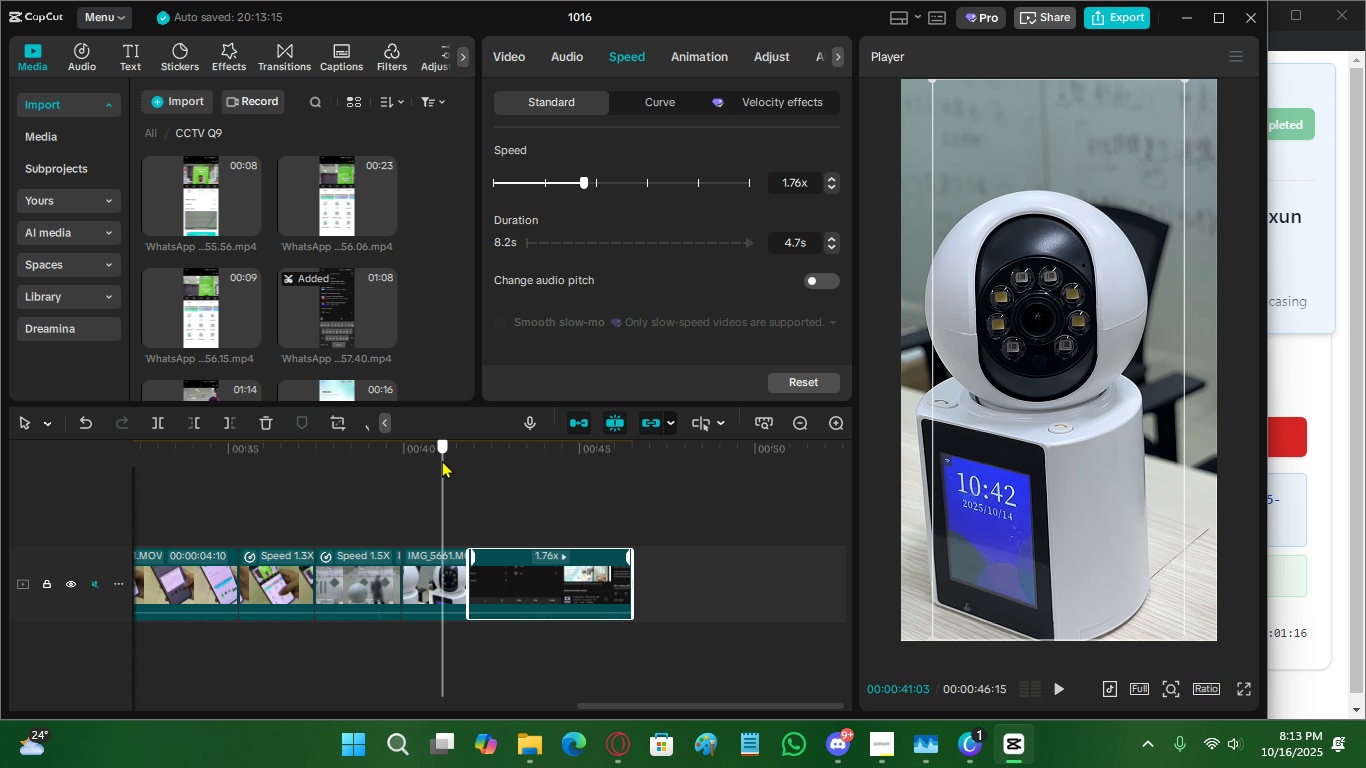 
left_click([442, 460])
 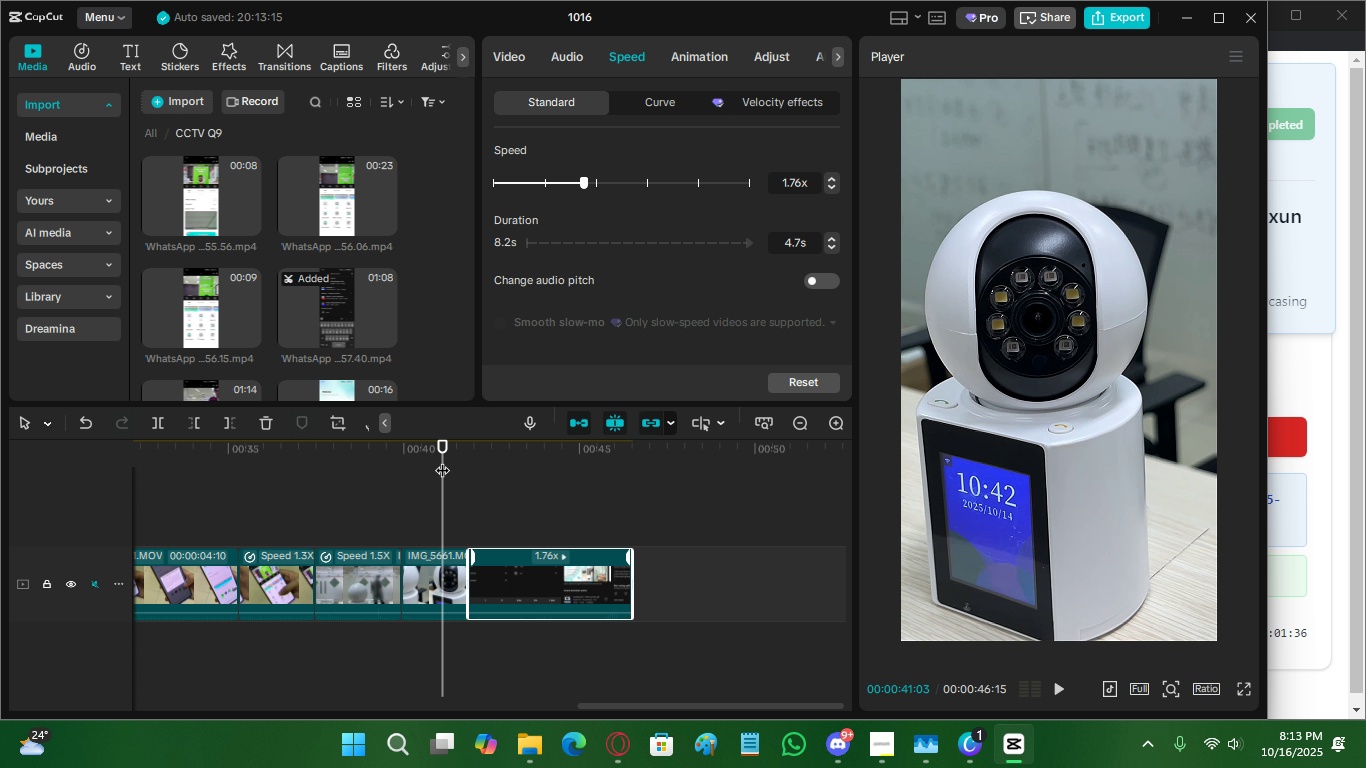 
wait(24.0)
 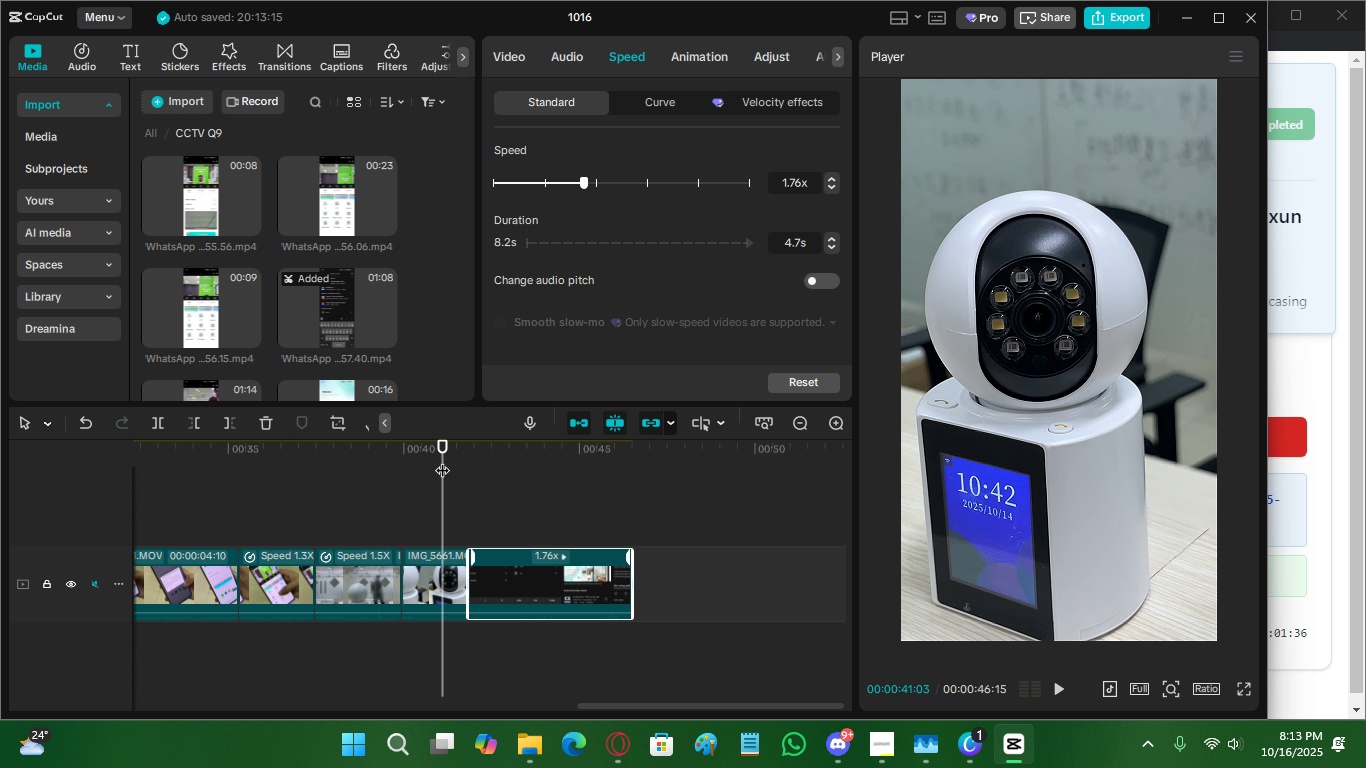 
left_click_drag(start_coordinate=[408, 448], to_coordinate=[613, 520])
 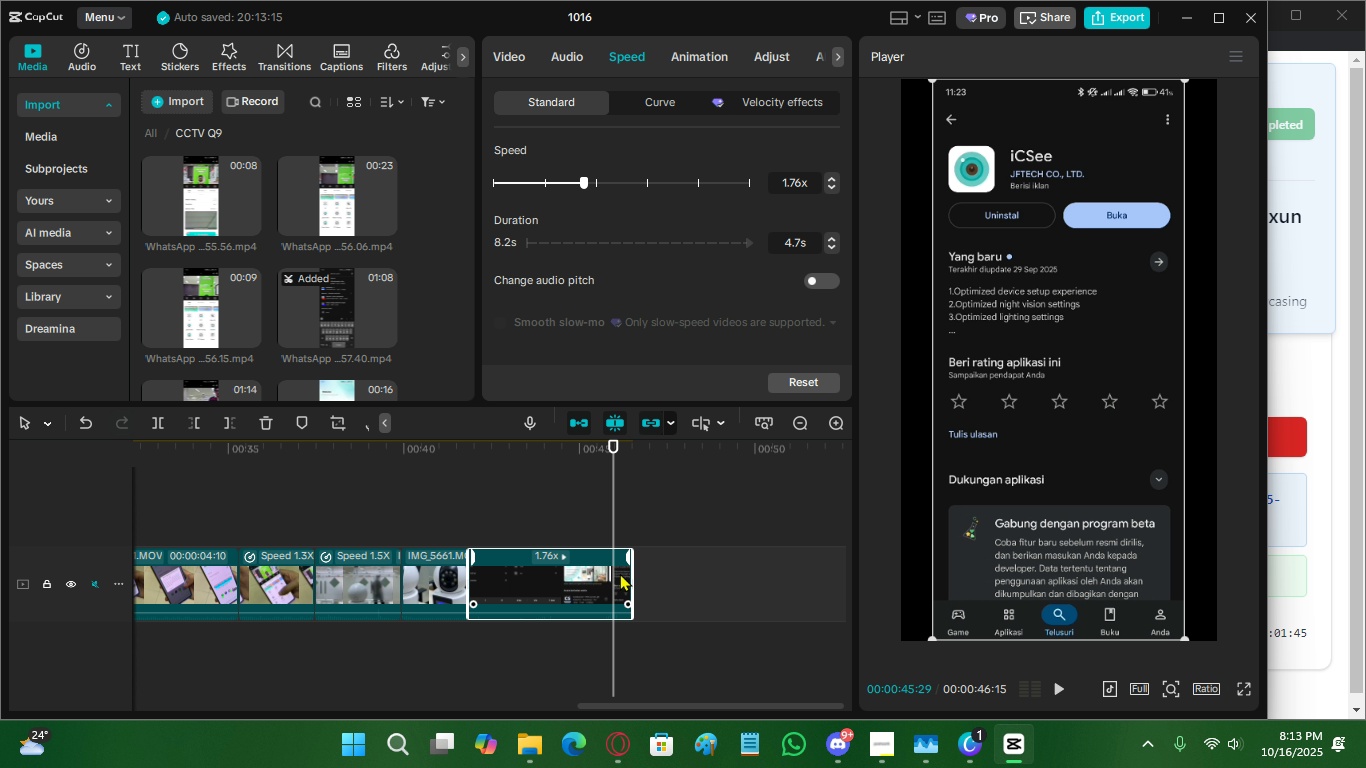 
left_click([620, 573])
 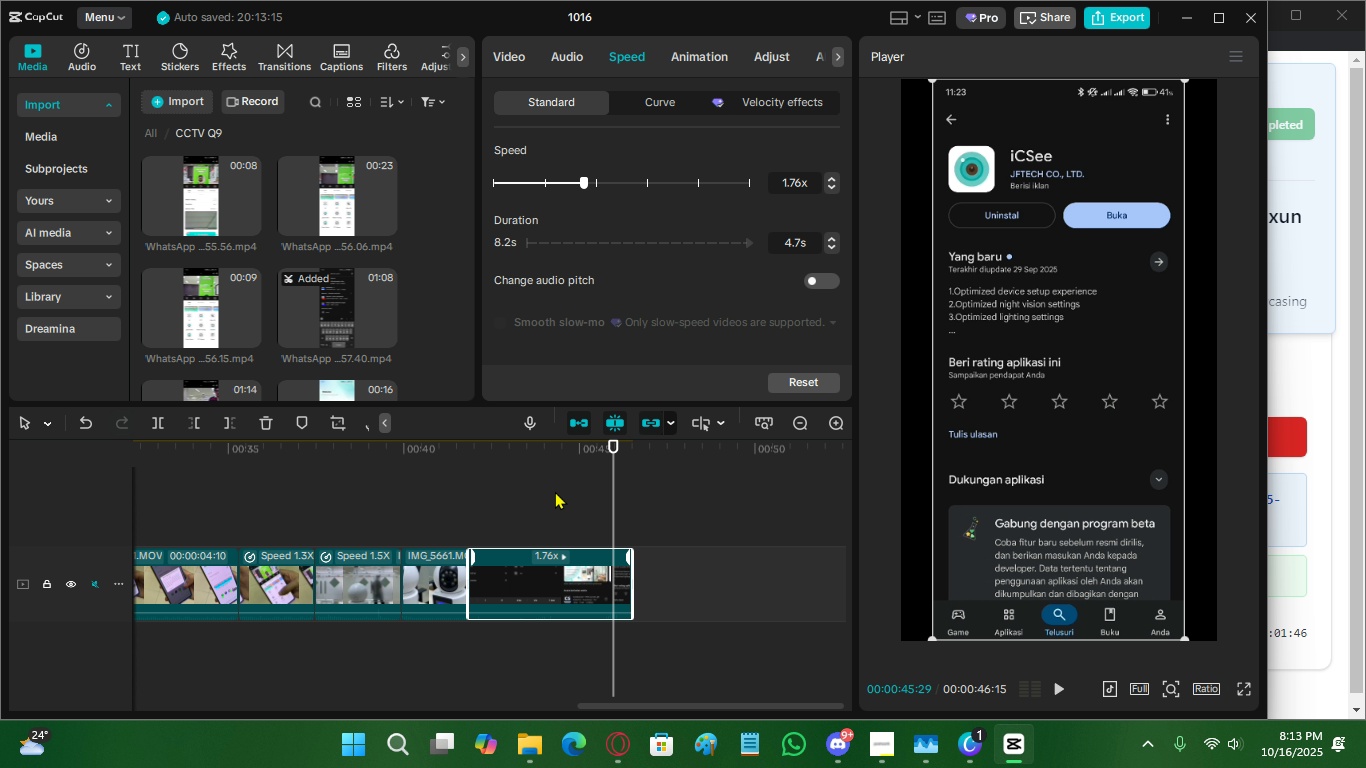 
left_click([555, 490])
 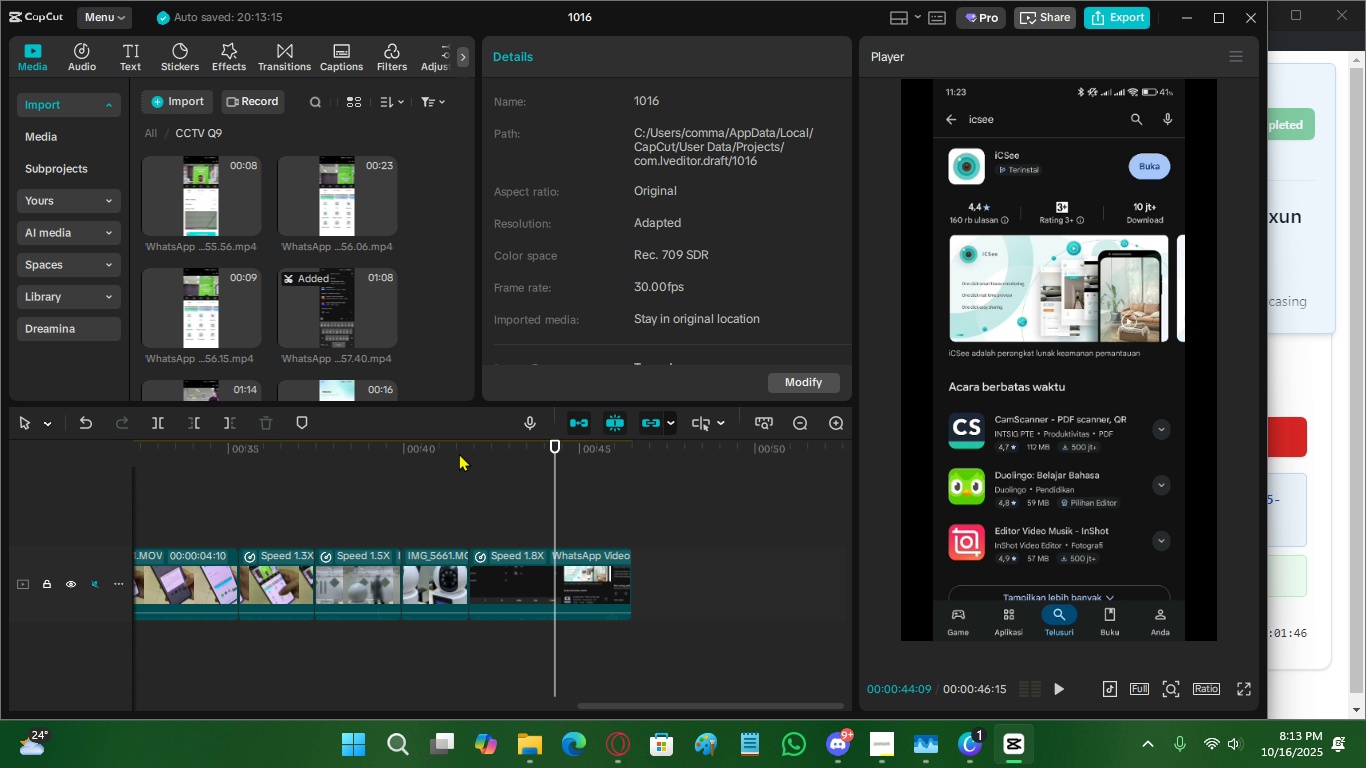 
left_click_drag(start_coordinate=[459, 453], to_coordinate=[338, 529])
 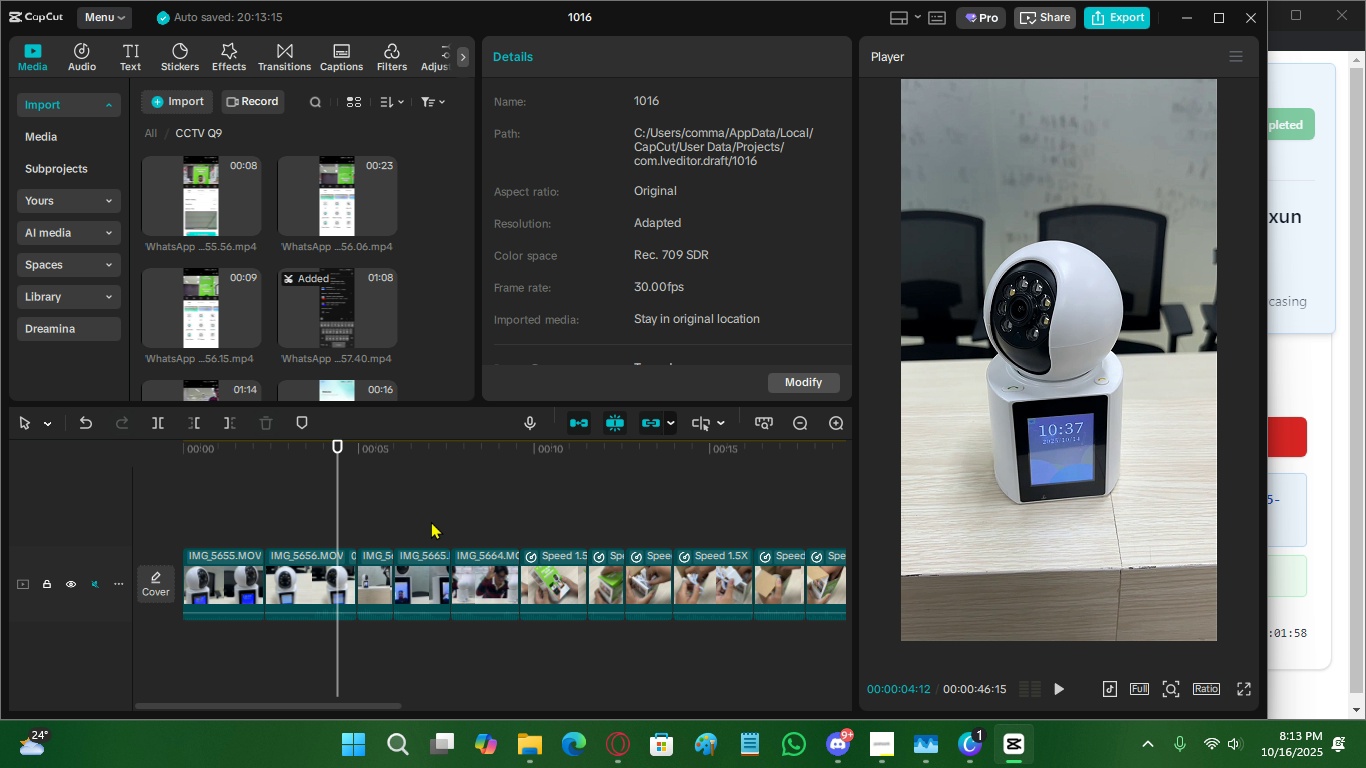 
left_click_drag(start_coordinate=[431, 521], to_coordinate=[481, 581])
 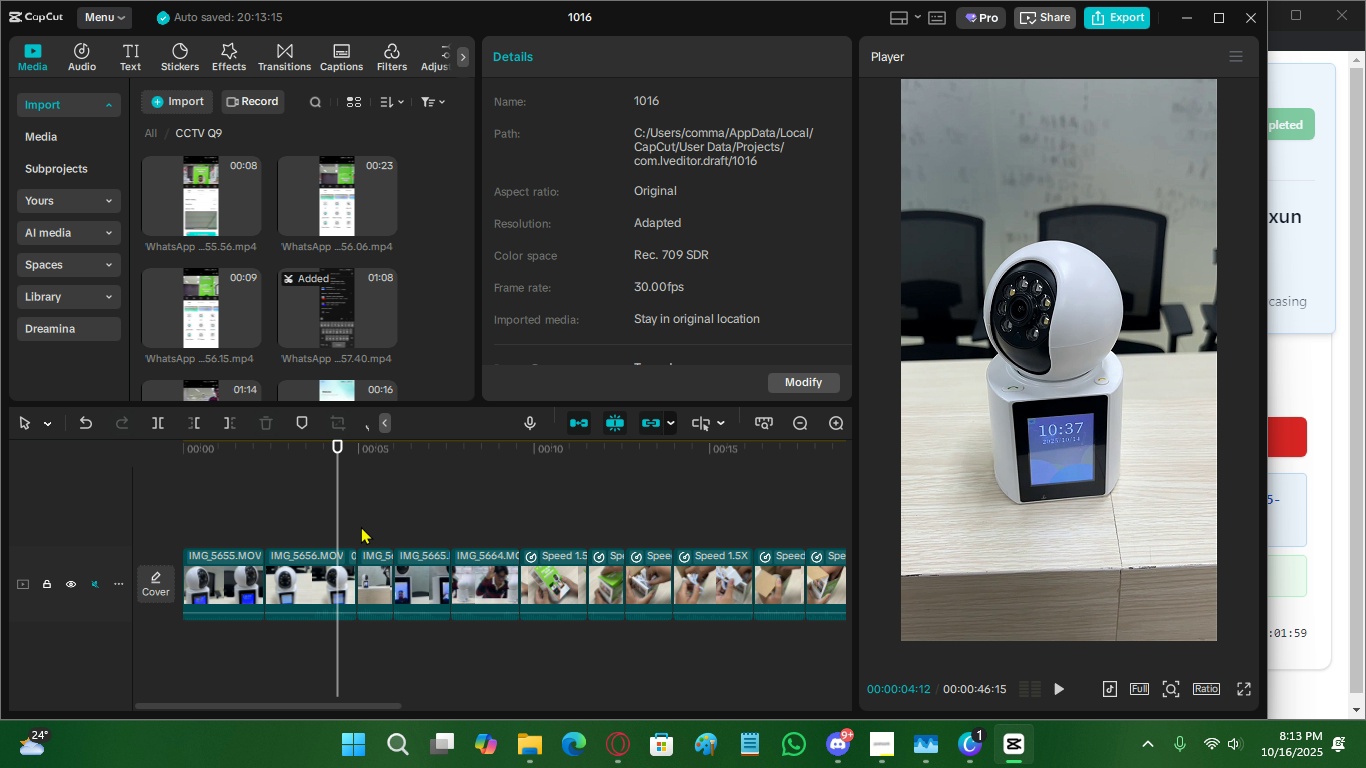 
left_click([361, 526])
 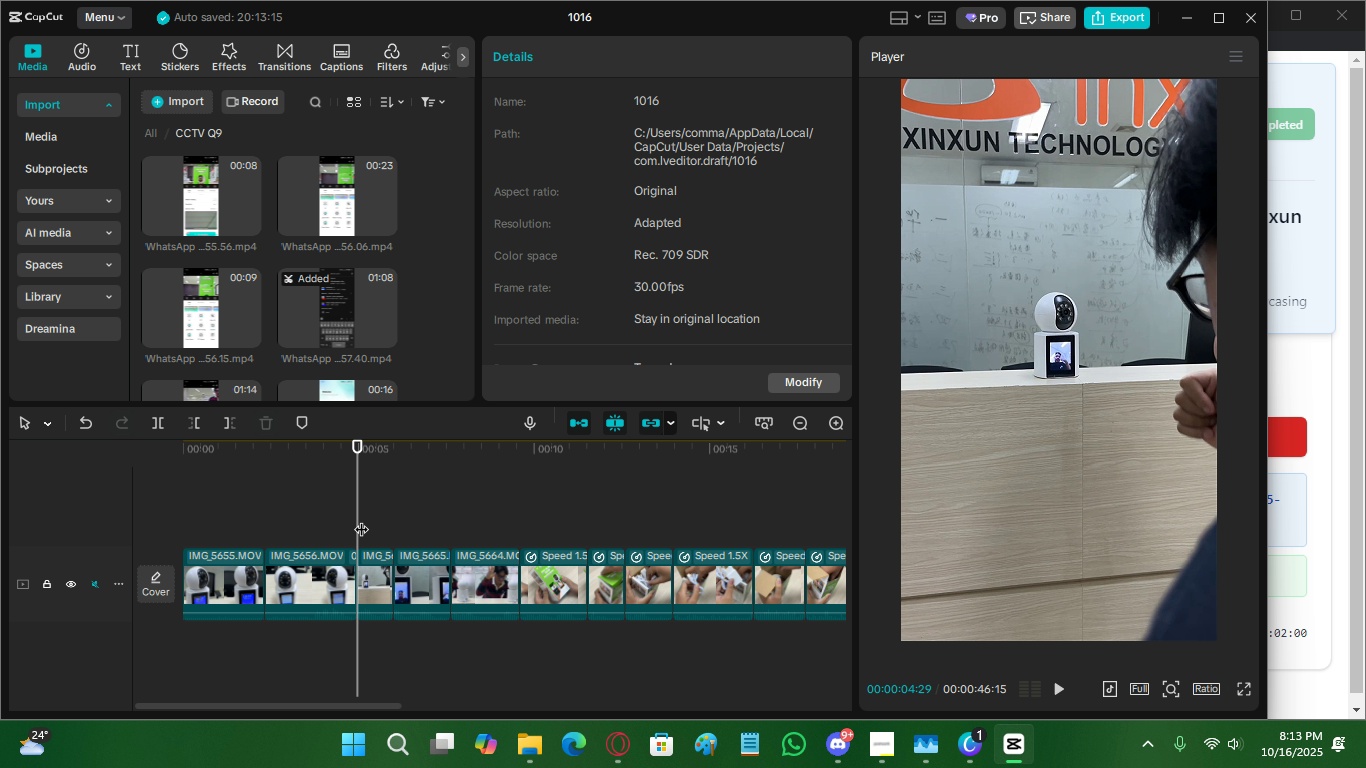 
left_click_drag(start_coordinate=[361, 519], to_coordinate=[342, 526])
 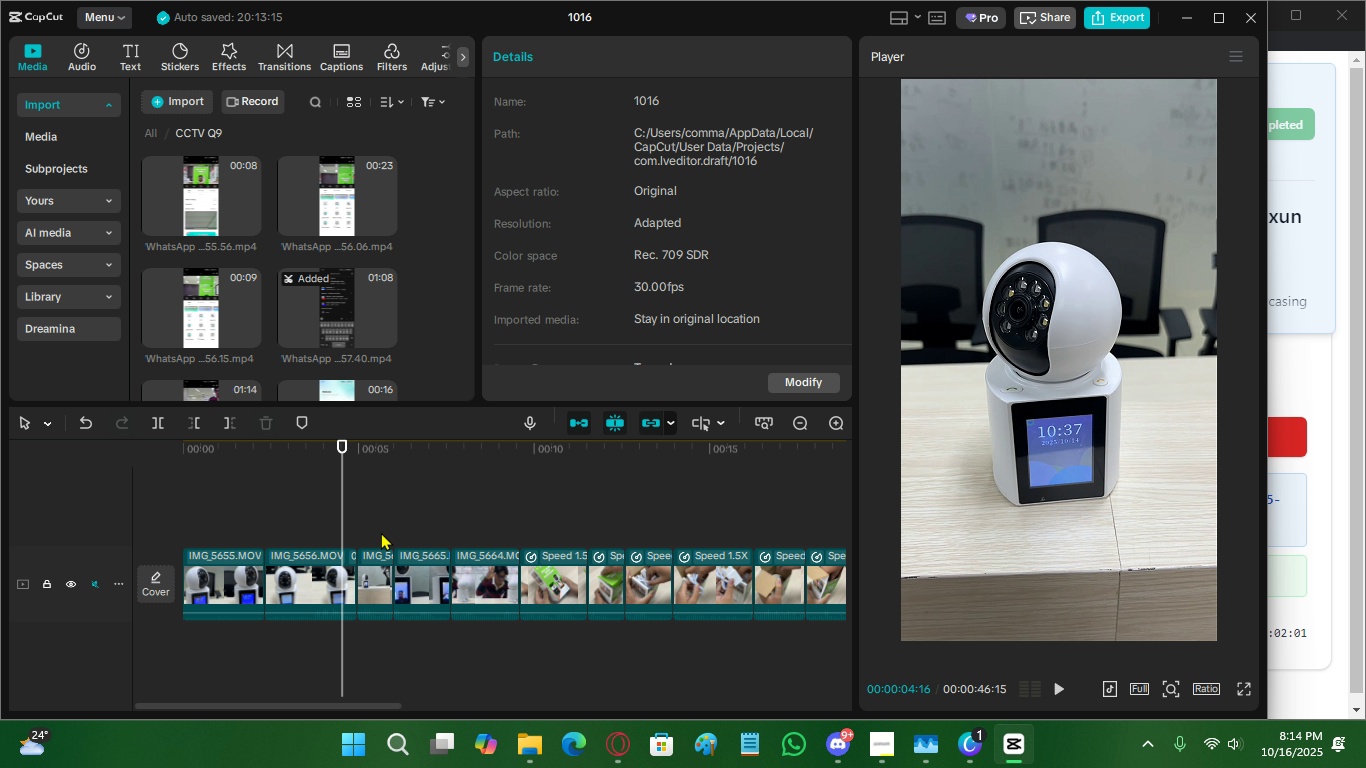 
left_click_drag(start_coordinate=[381, 532], to_coordinate=[494, 591])
 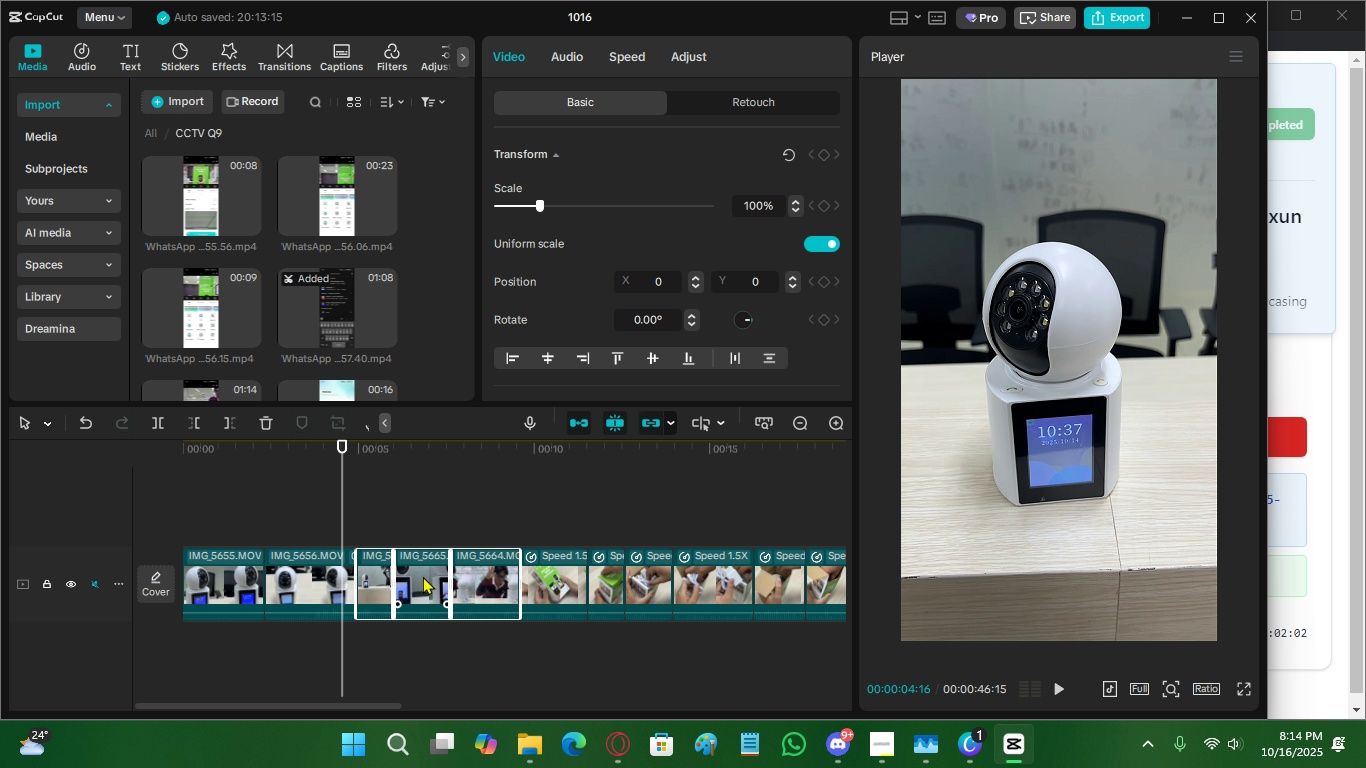 
left_click_drag(start_coordinate=[422, 576], to_coordinate=[580, 577])
 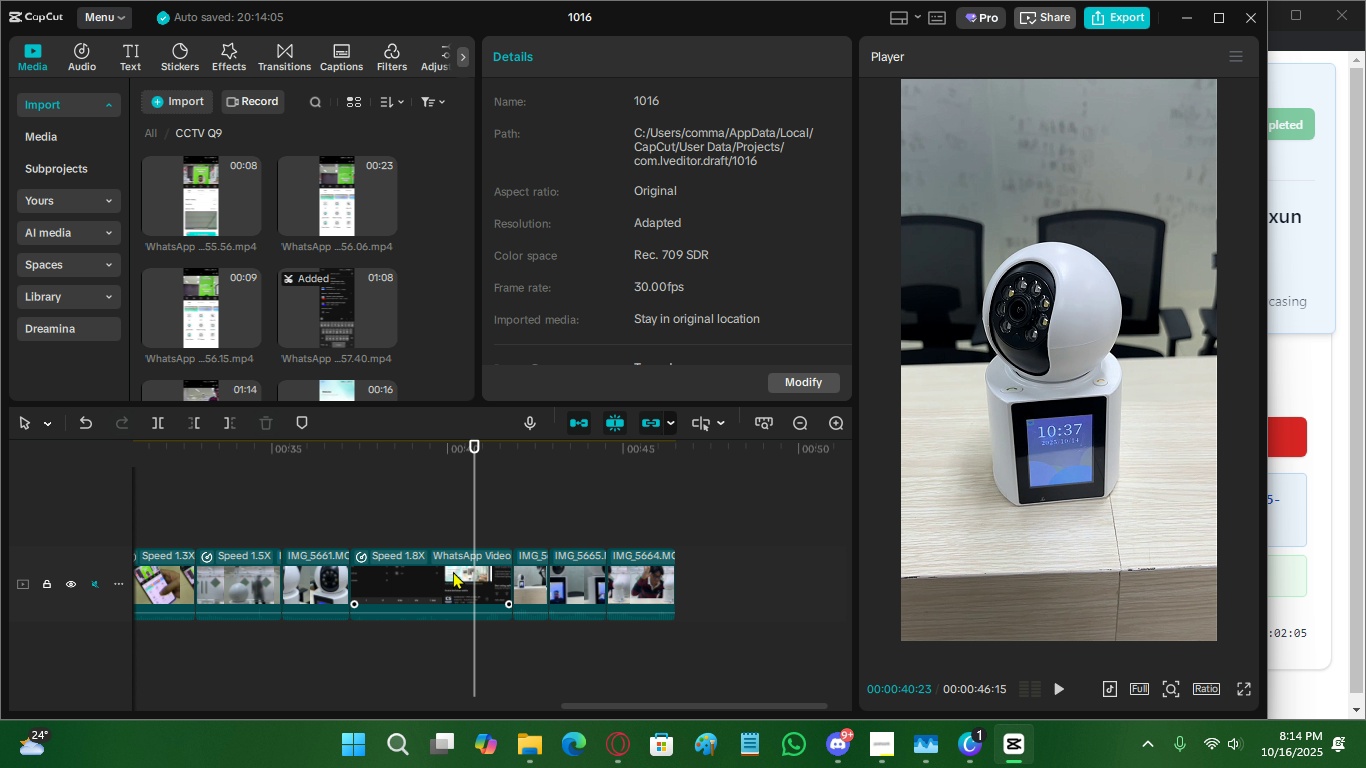 
double_click([454, 571])
 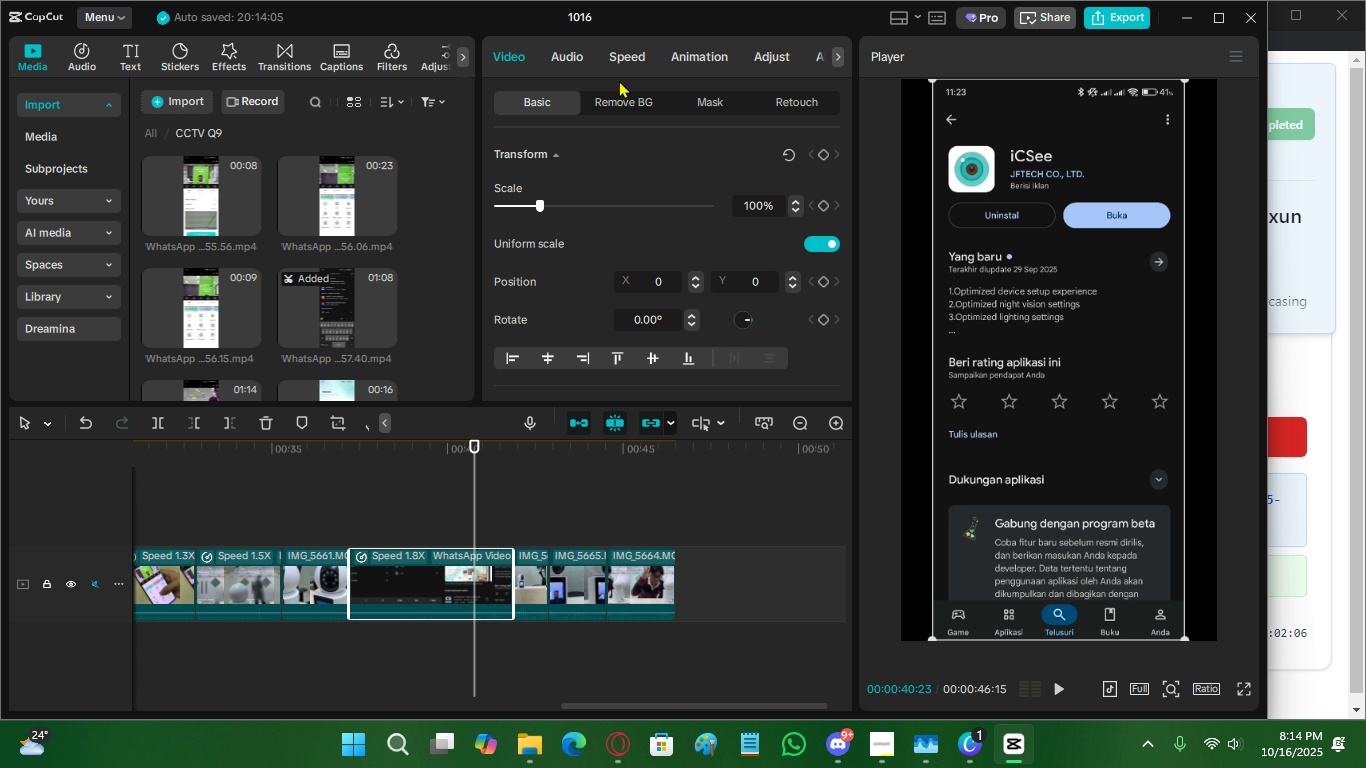 
left_click([615, 76])
 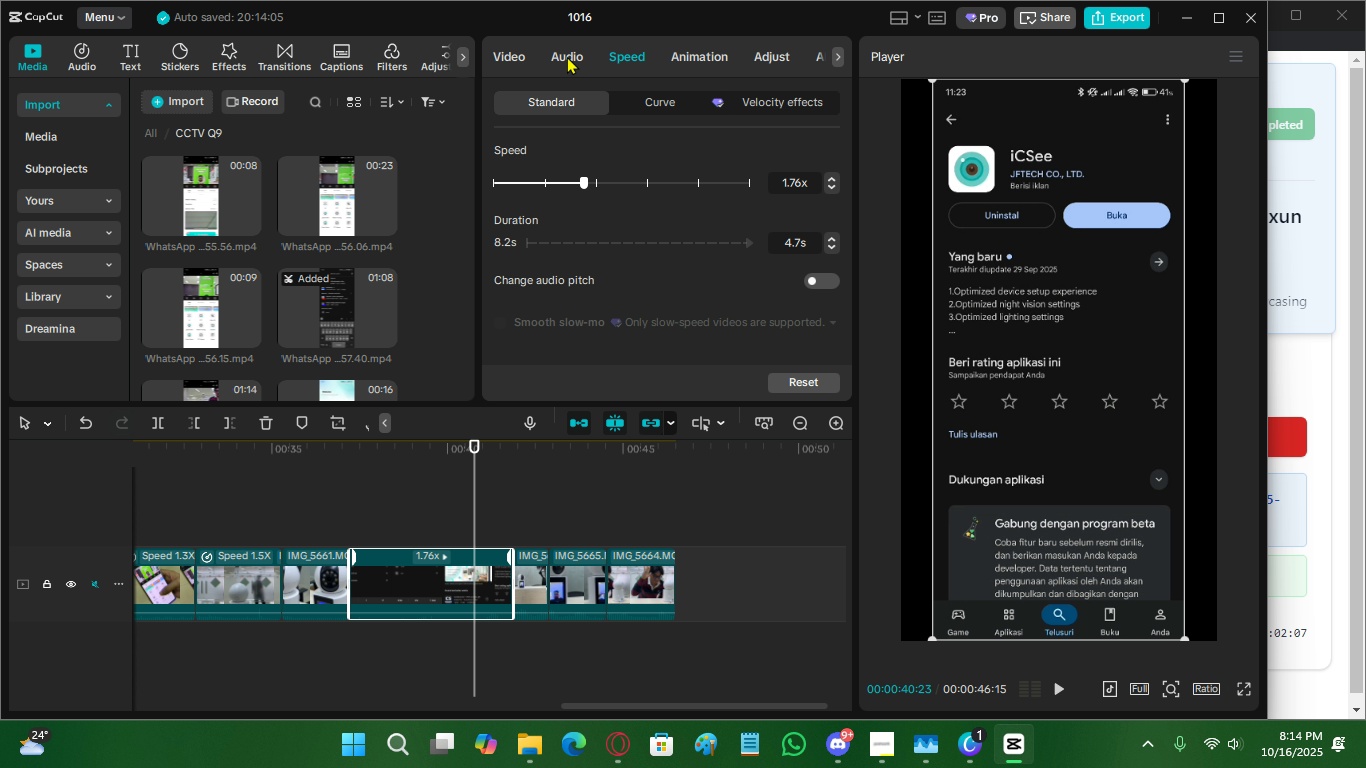 
left_click([567, 56])
 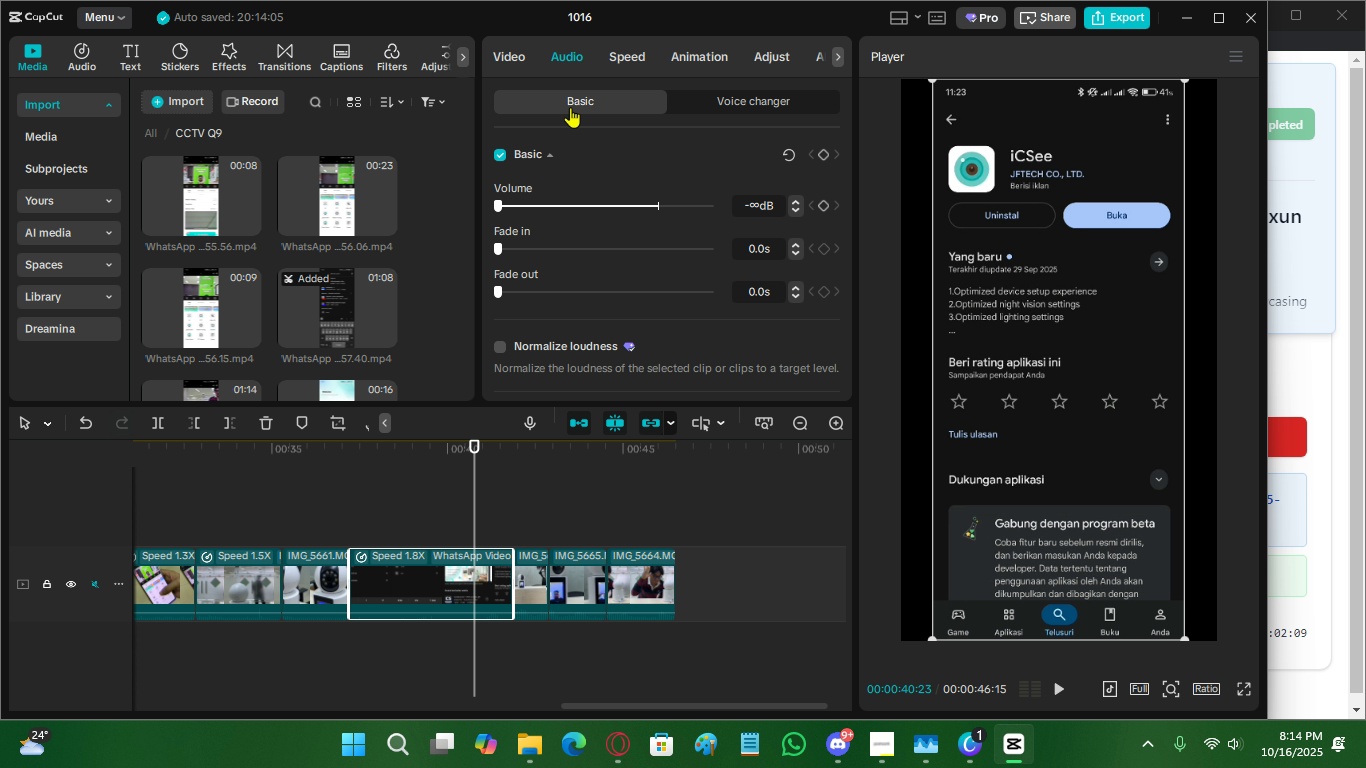 
left_click([514, 66])
 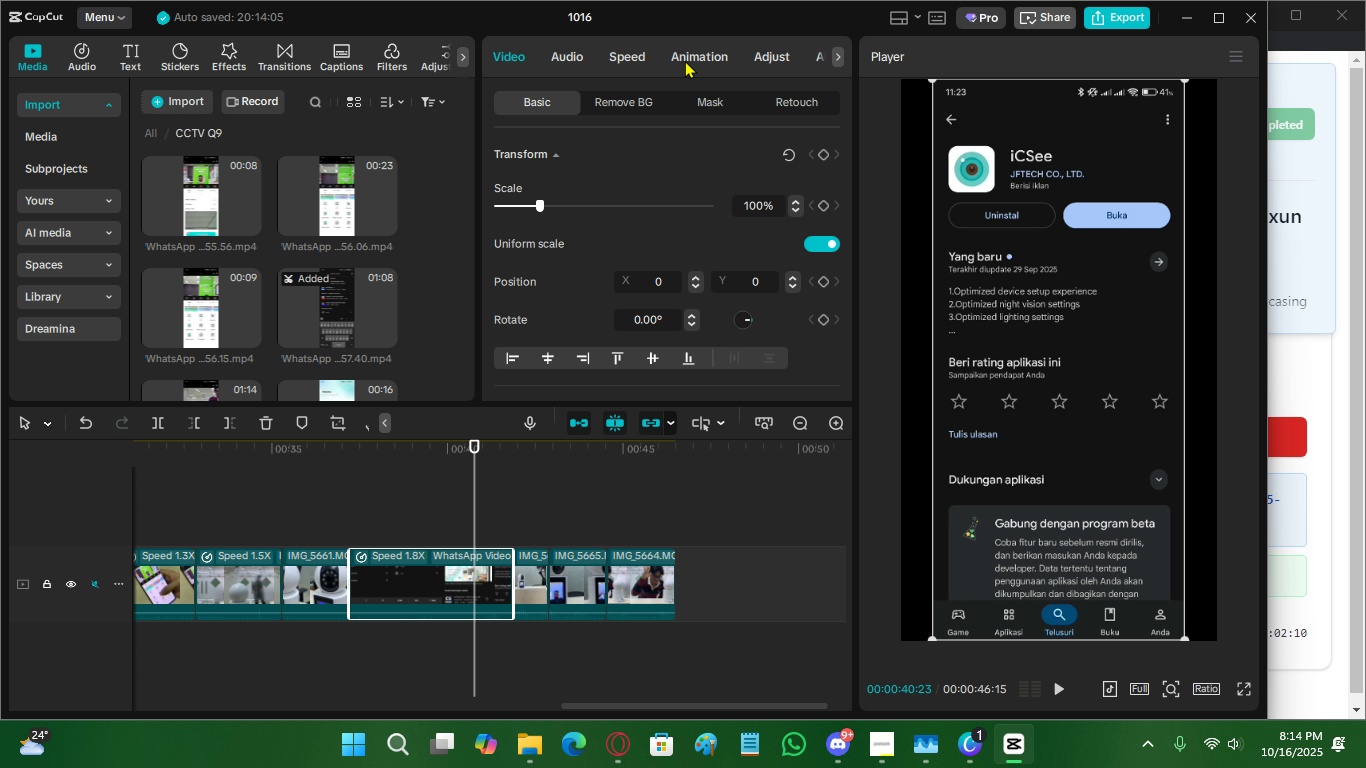 
left_click([686, 59])
 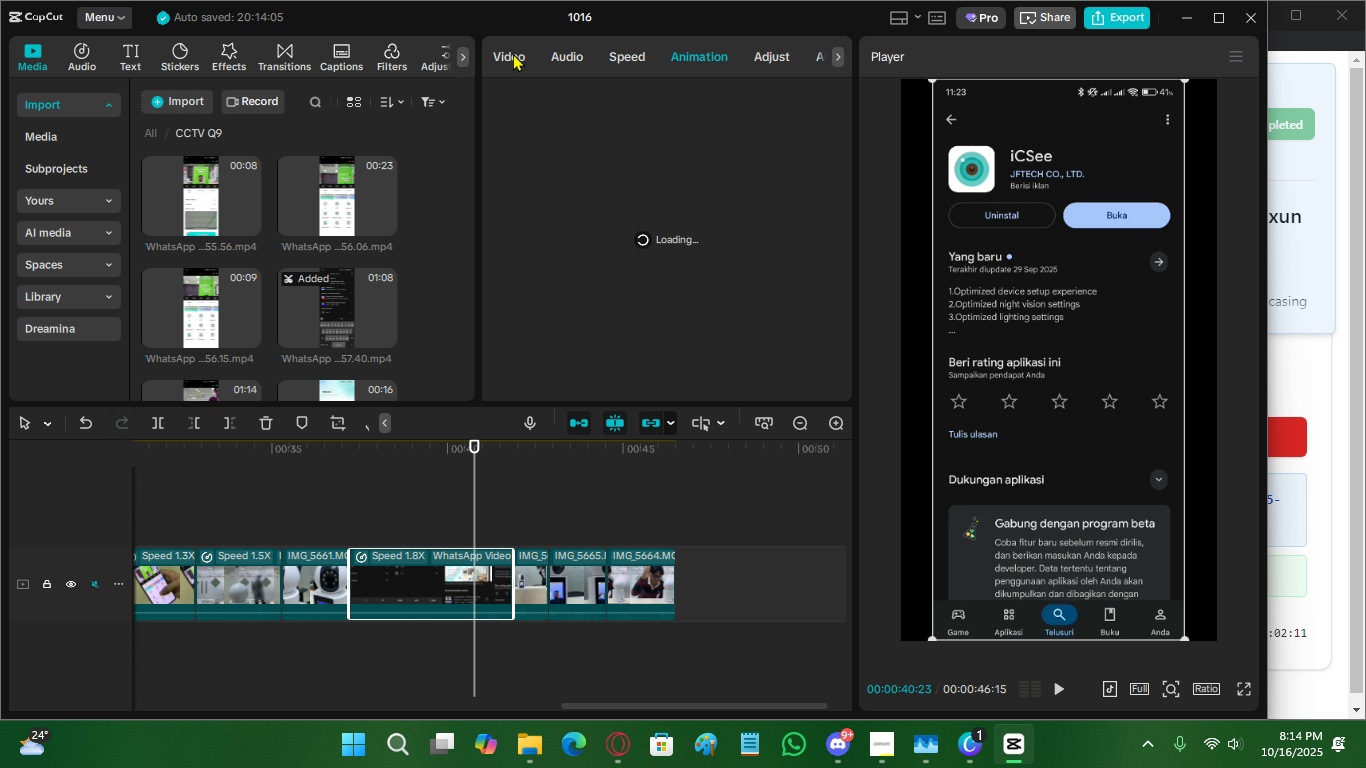 
left_click([513, 53])
 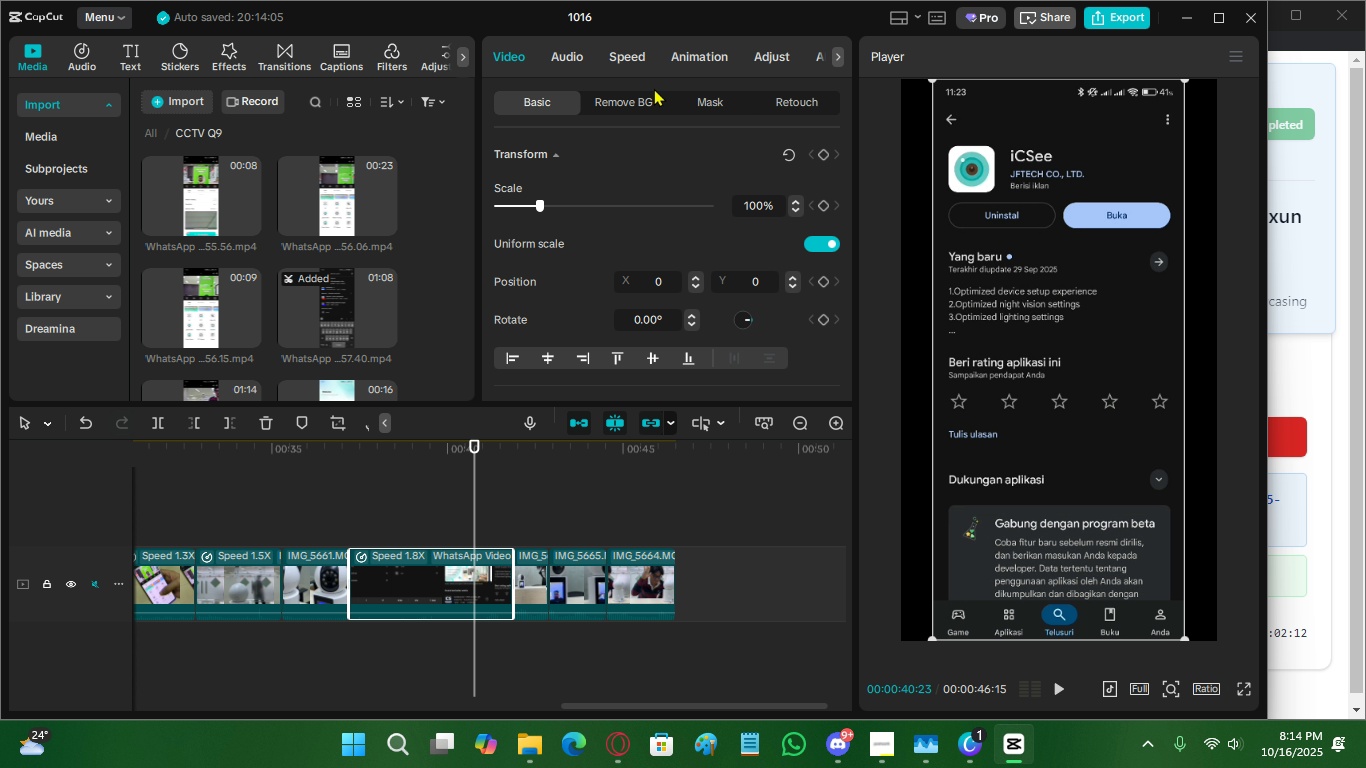 
left_click([630, 58])
 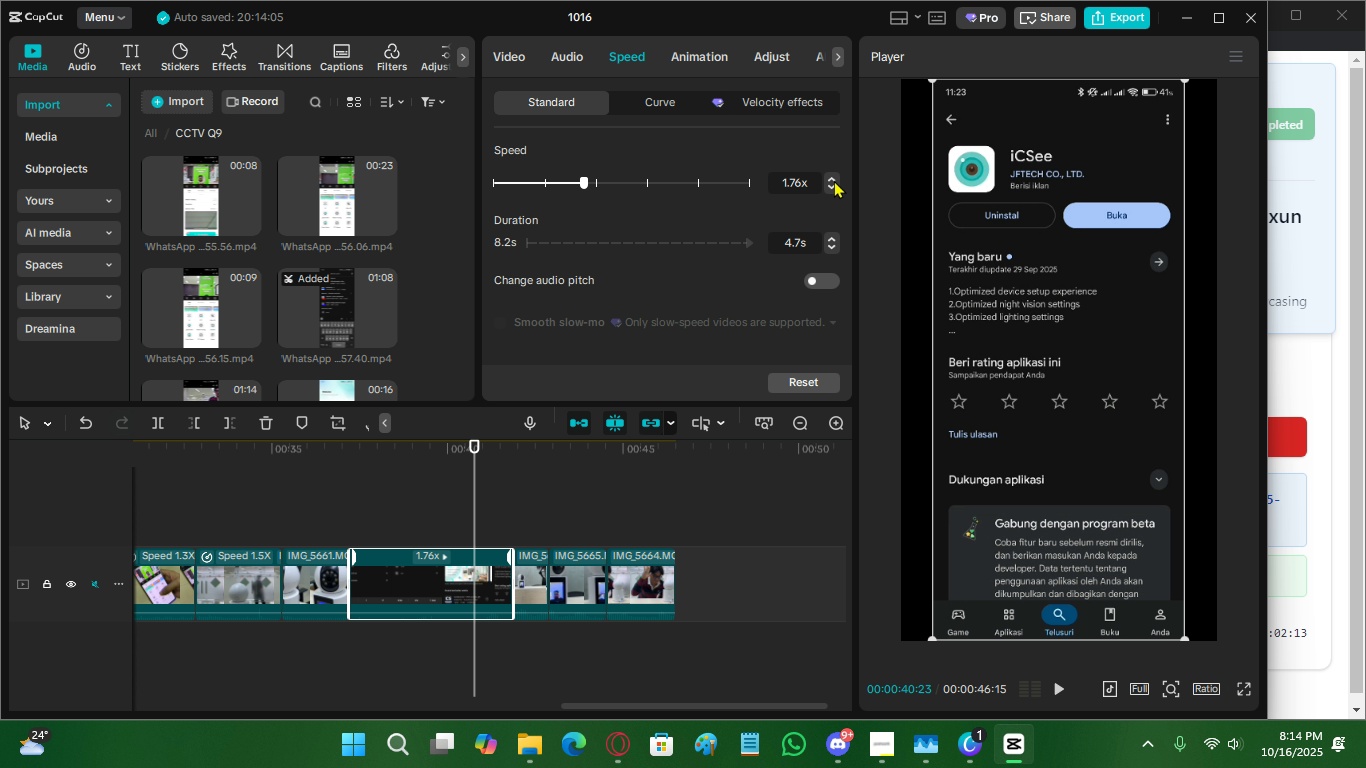 
left_click([833, 178])
 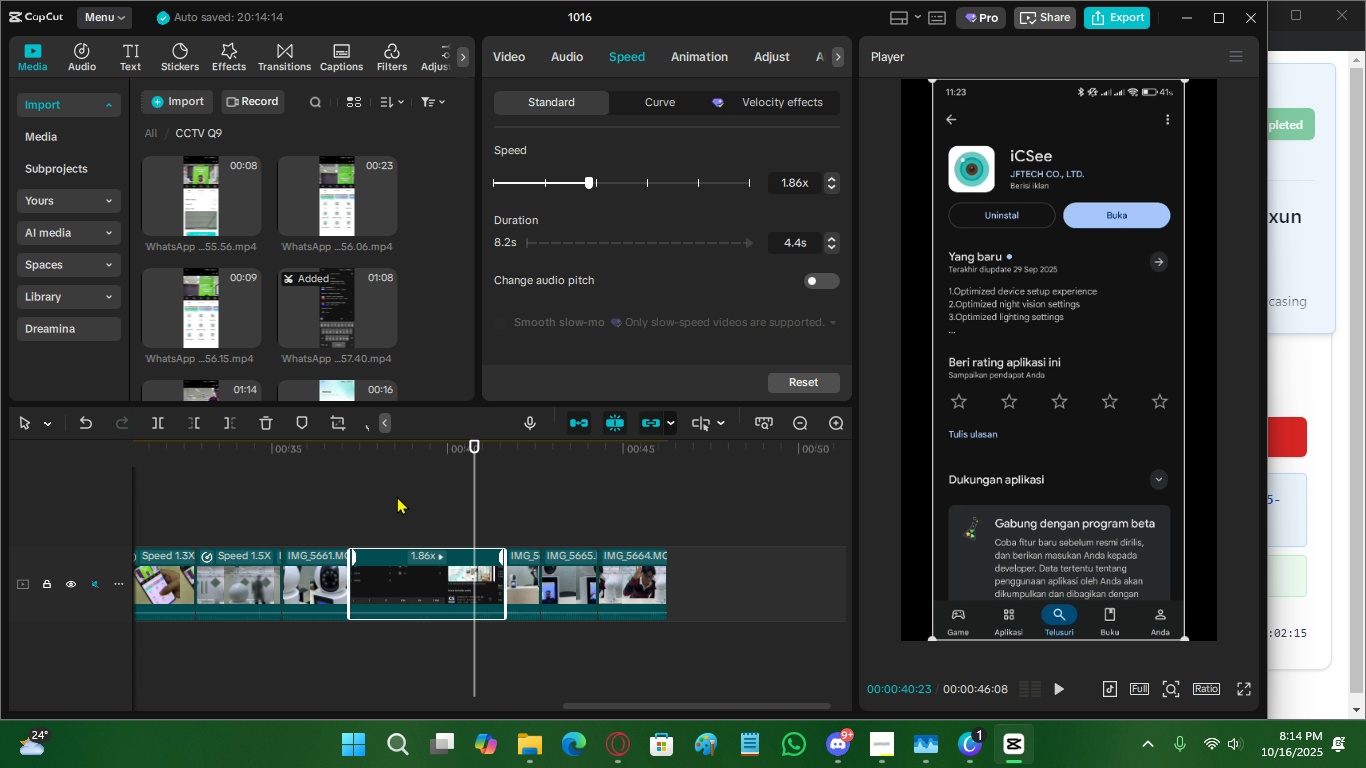 
left_click_drag(start_coordinate=[371, 455], to_coordinate=[350, 587])
 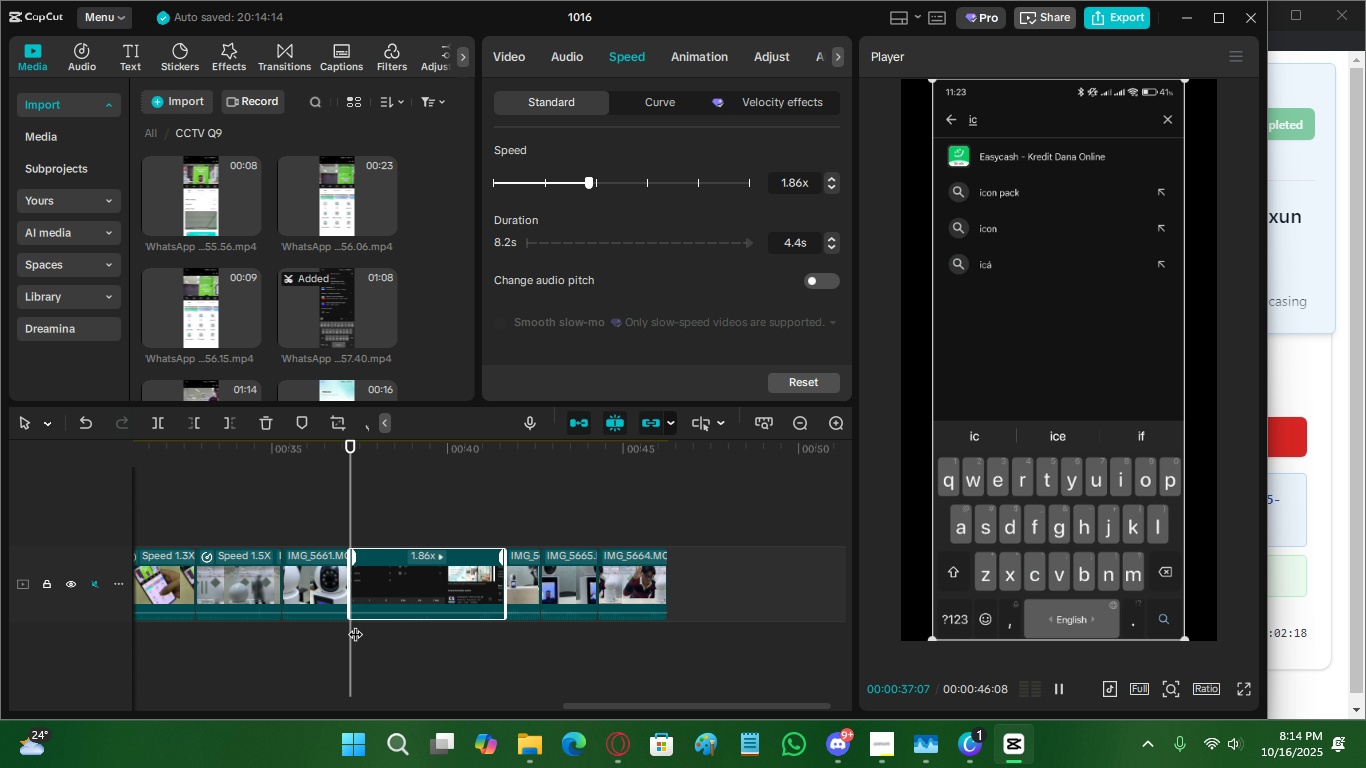 
key(Space)
 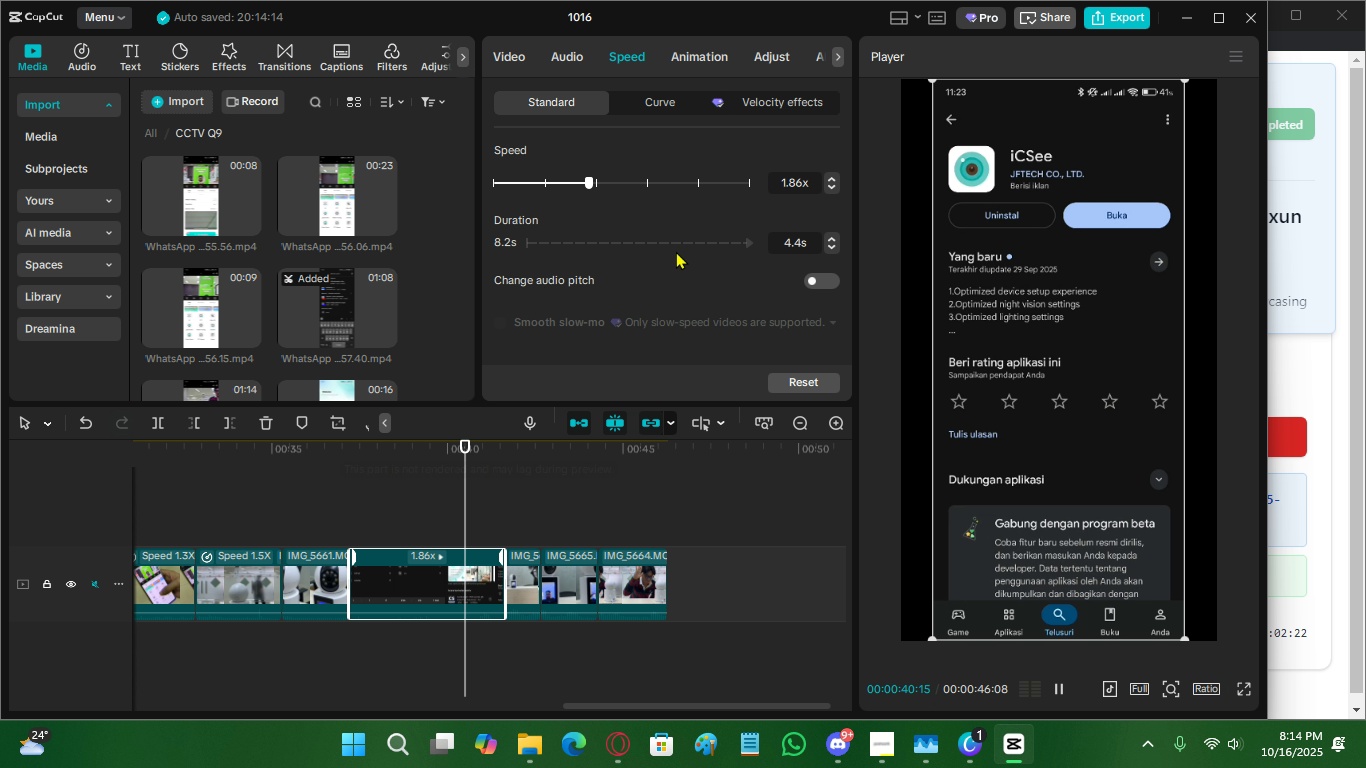 
double_click([833, 187])
 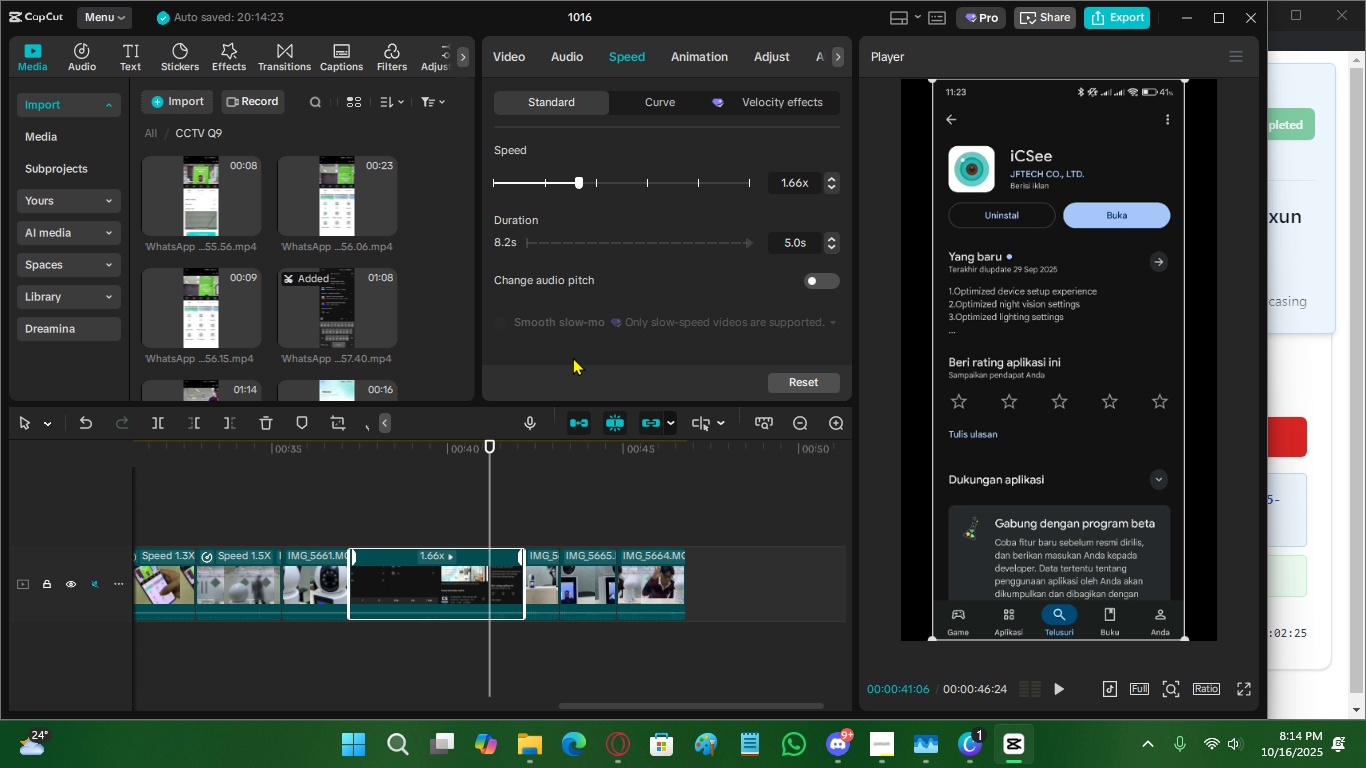 
key(Space)
 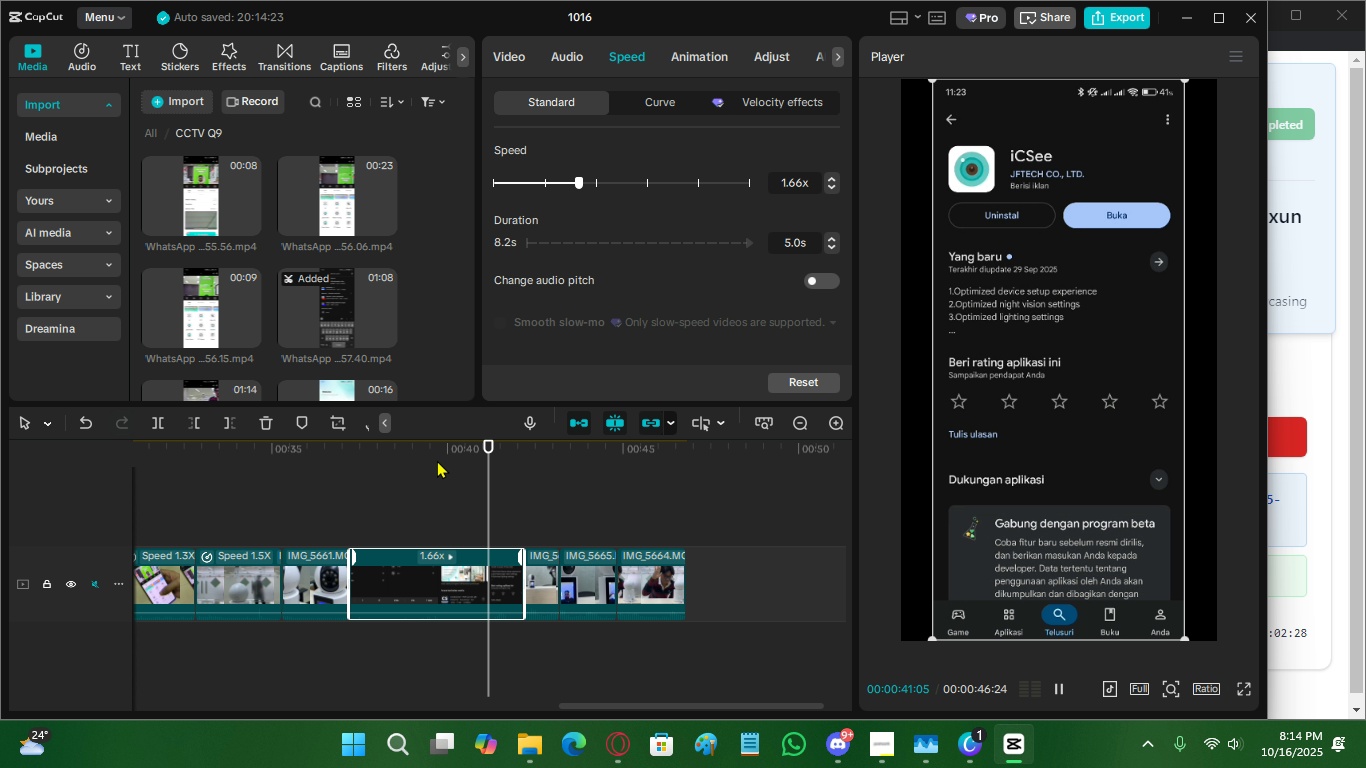 
key(Space)
 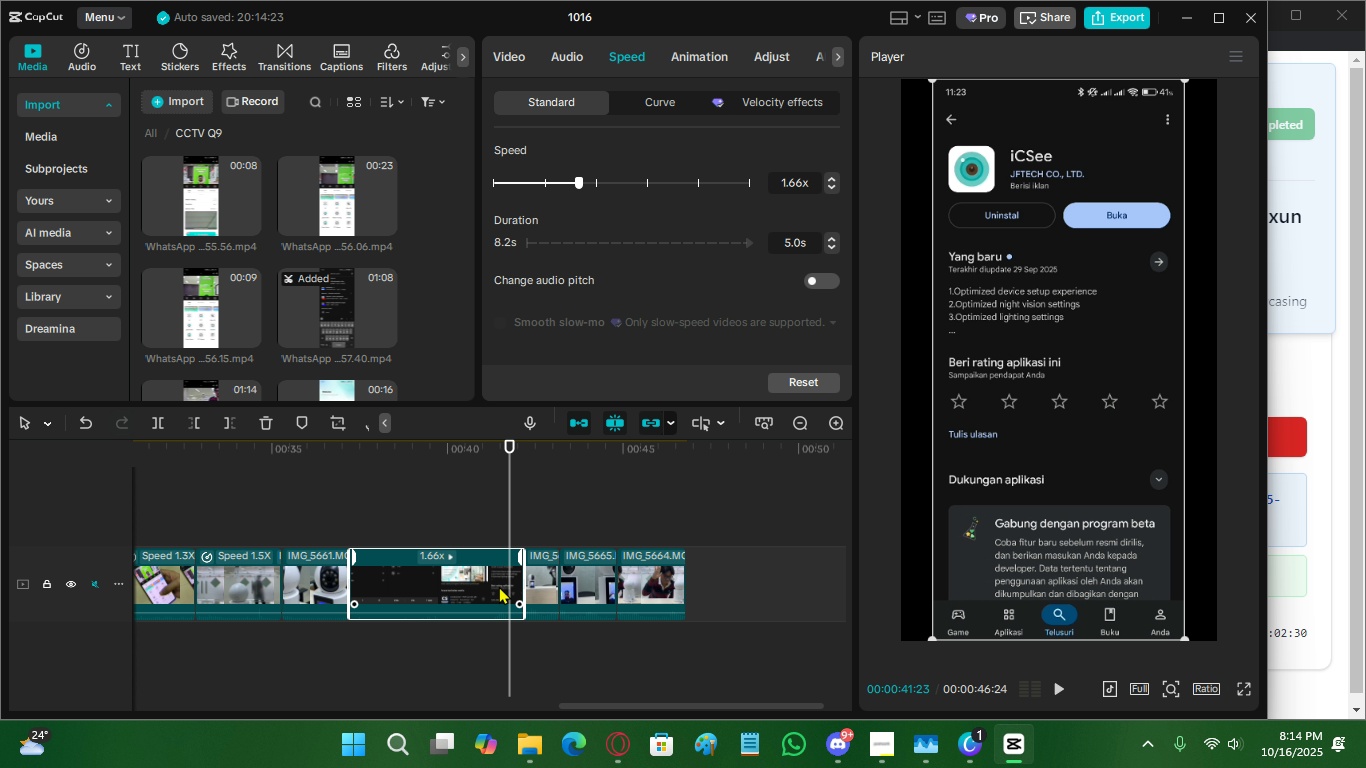 
left_click([483, 570])
 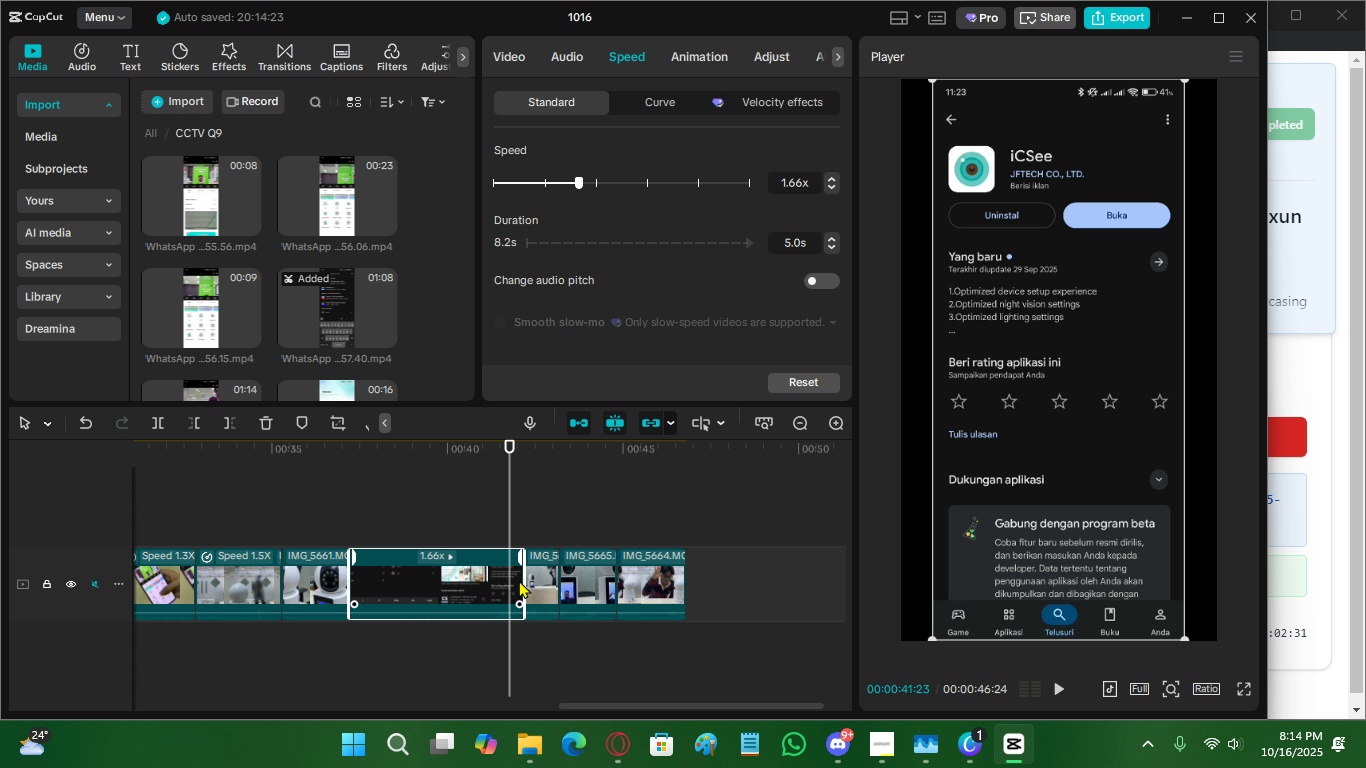 
left_click_drag(start_coordinate=[520, 580], to_coordinate=[509, 580])
 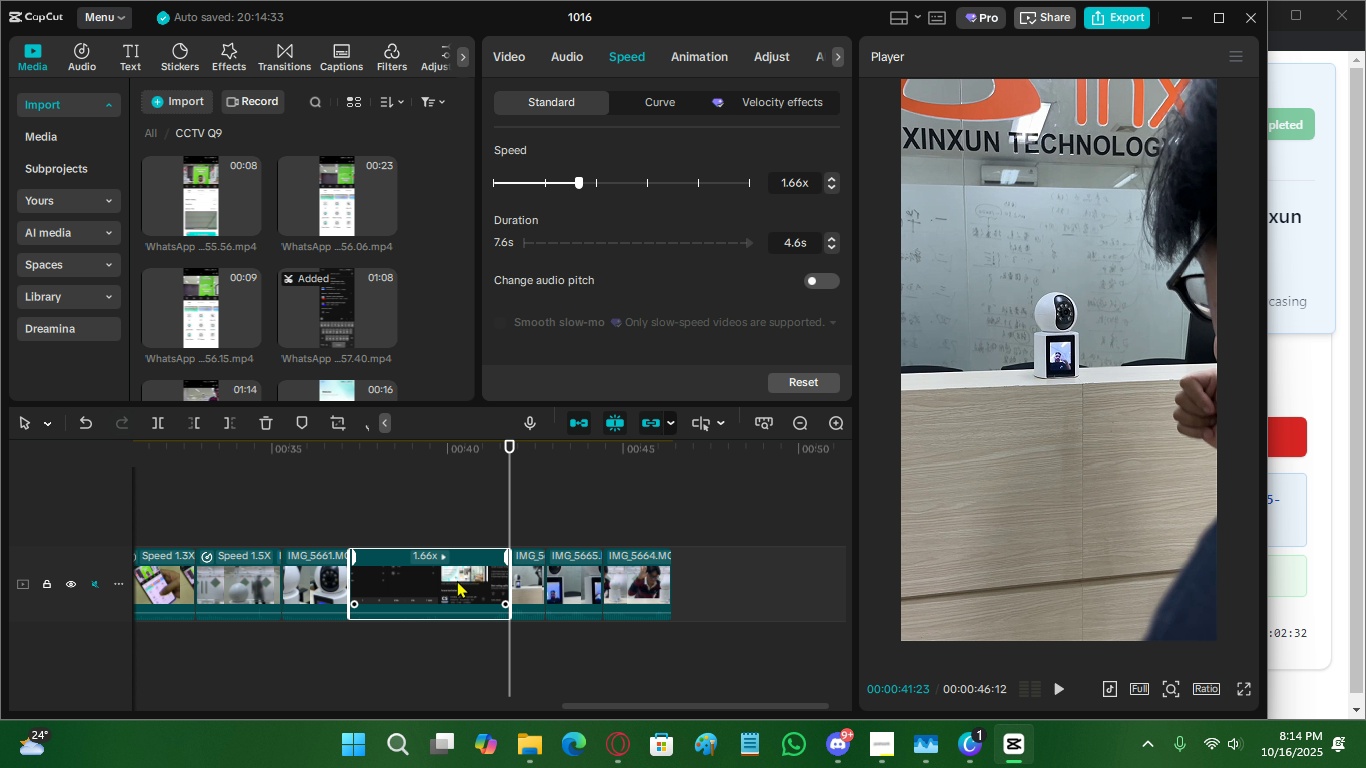 
left_click_drag(start_coordinate=[457, 580], to_coordinate=[273, 576])
 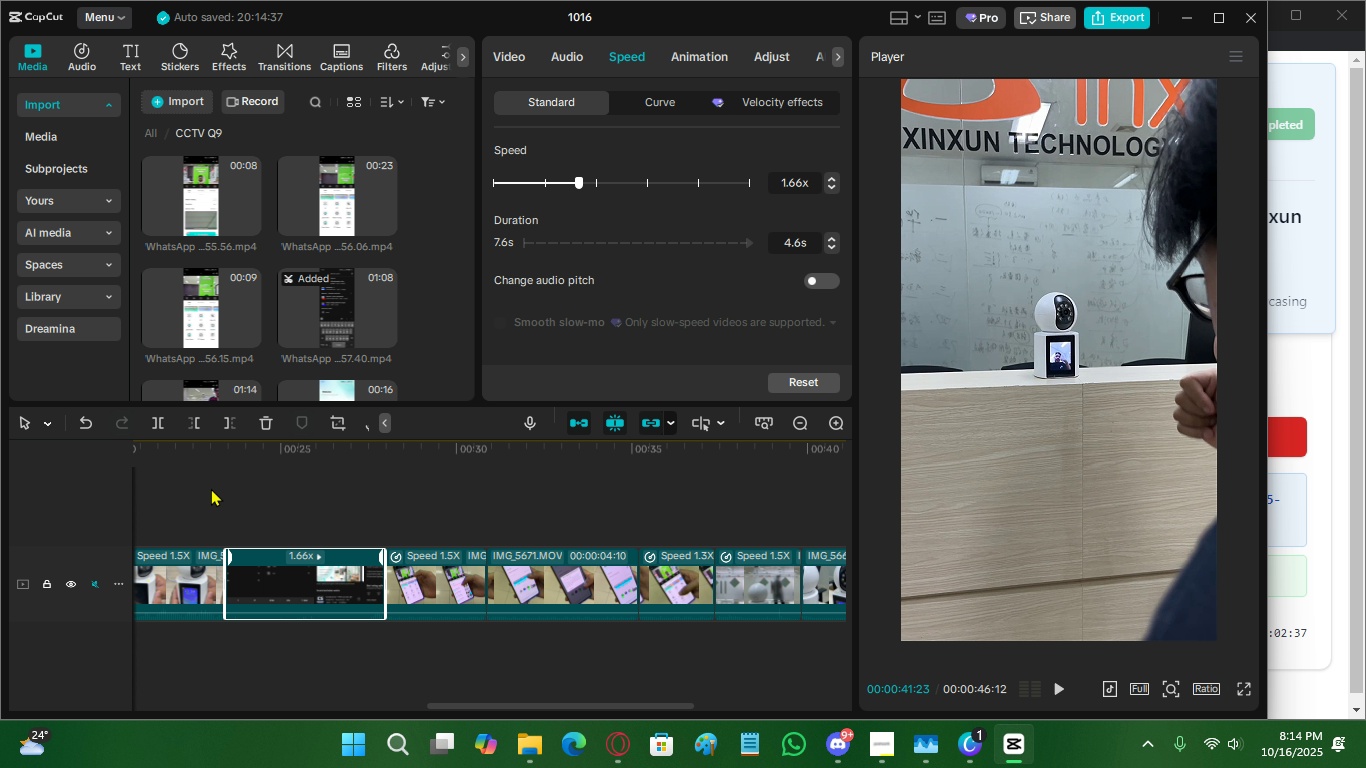 
left_click([211, 488])
 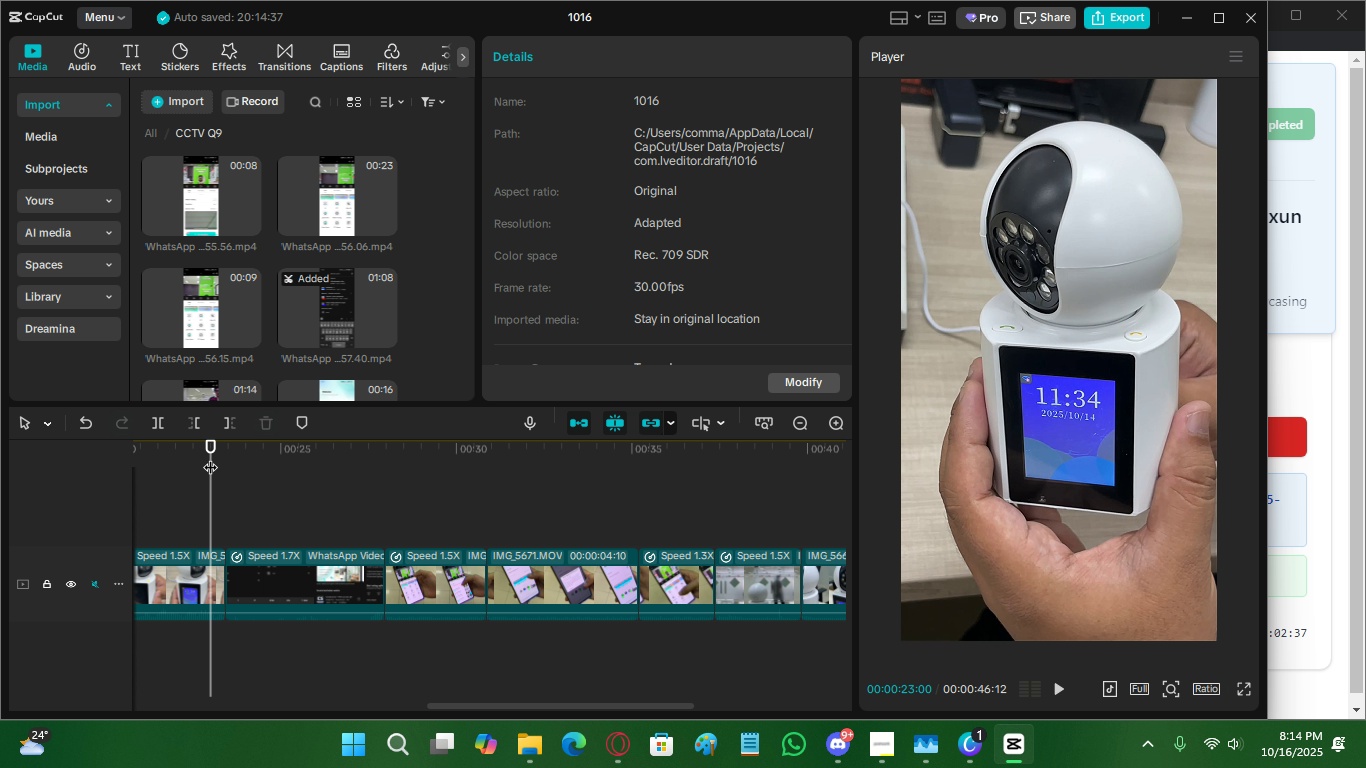 
left_click_drag(start_coordinate=[210, 457], to_coordinate=[705, 498])
 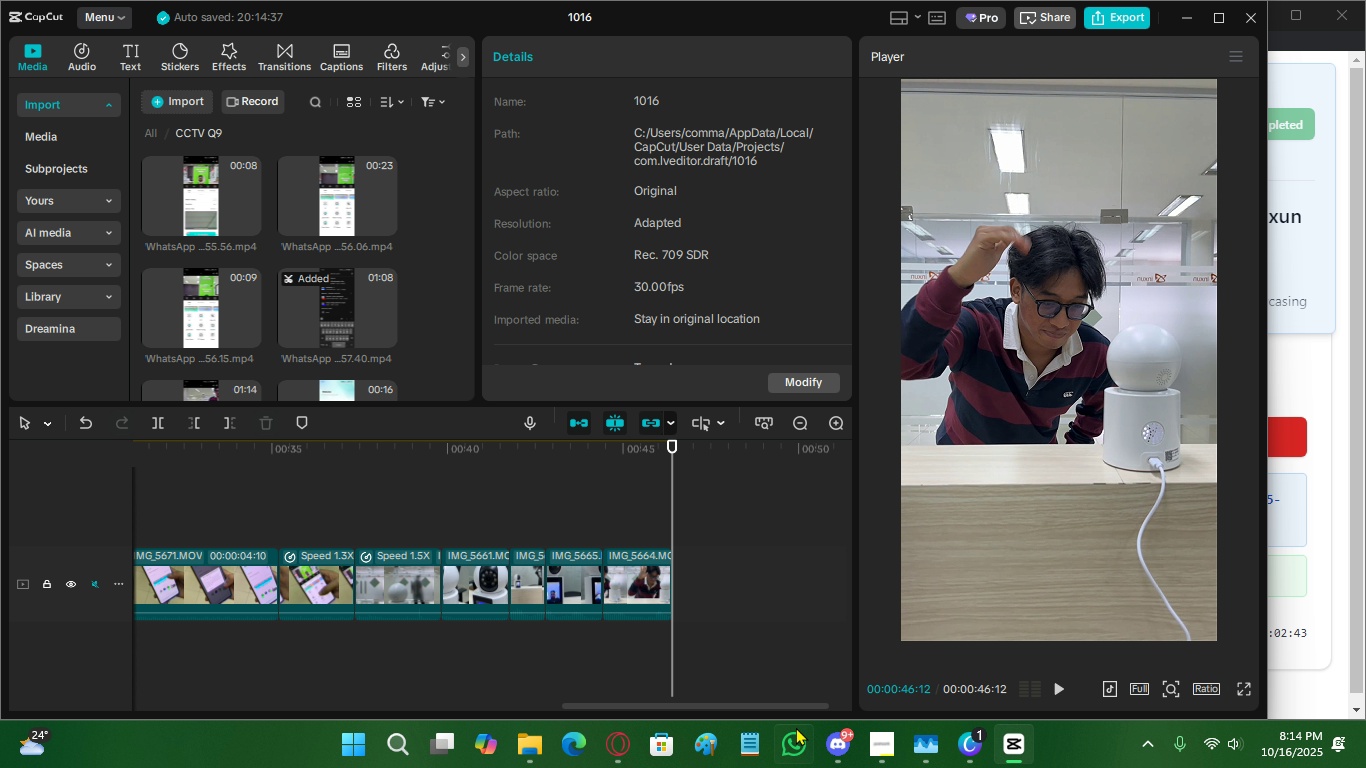 
left_click([798, 740])
 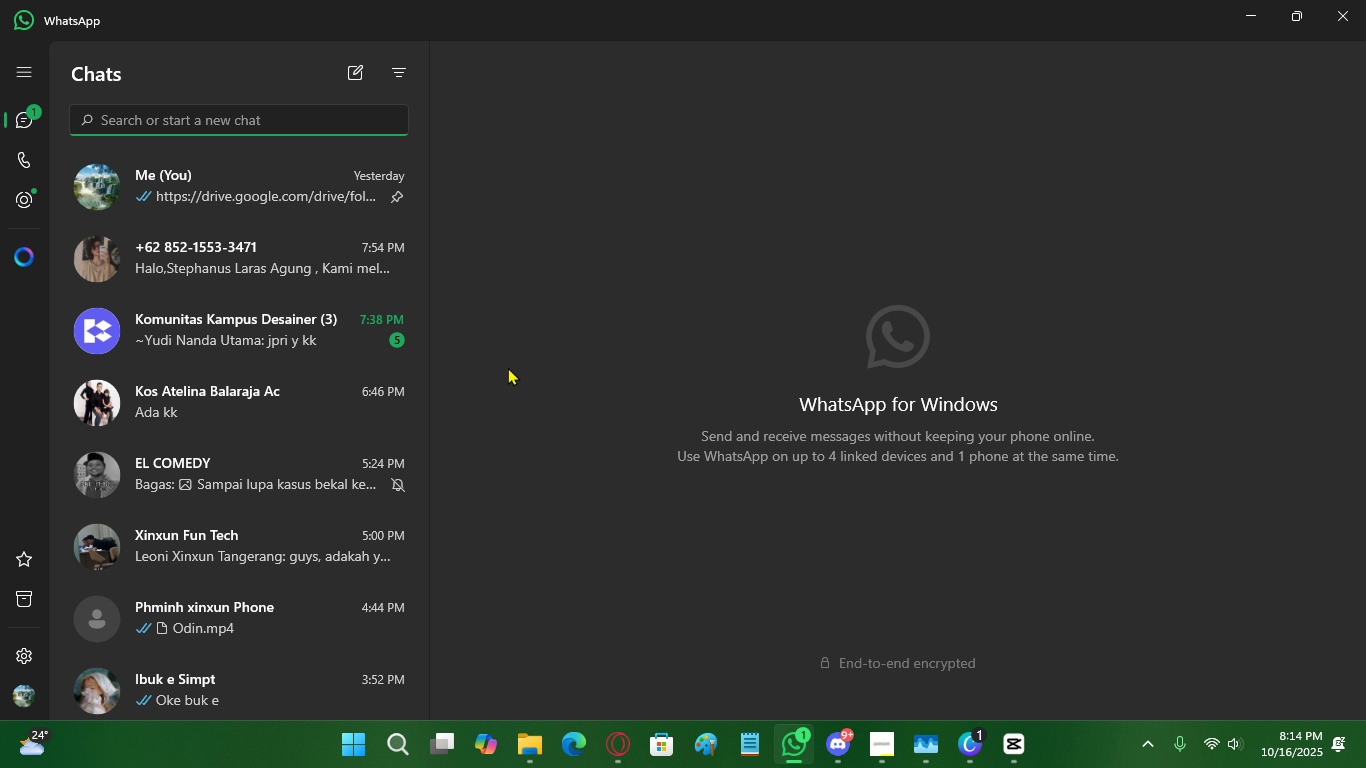 
left_click([352, 345])
 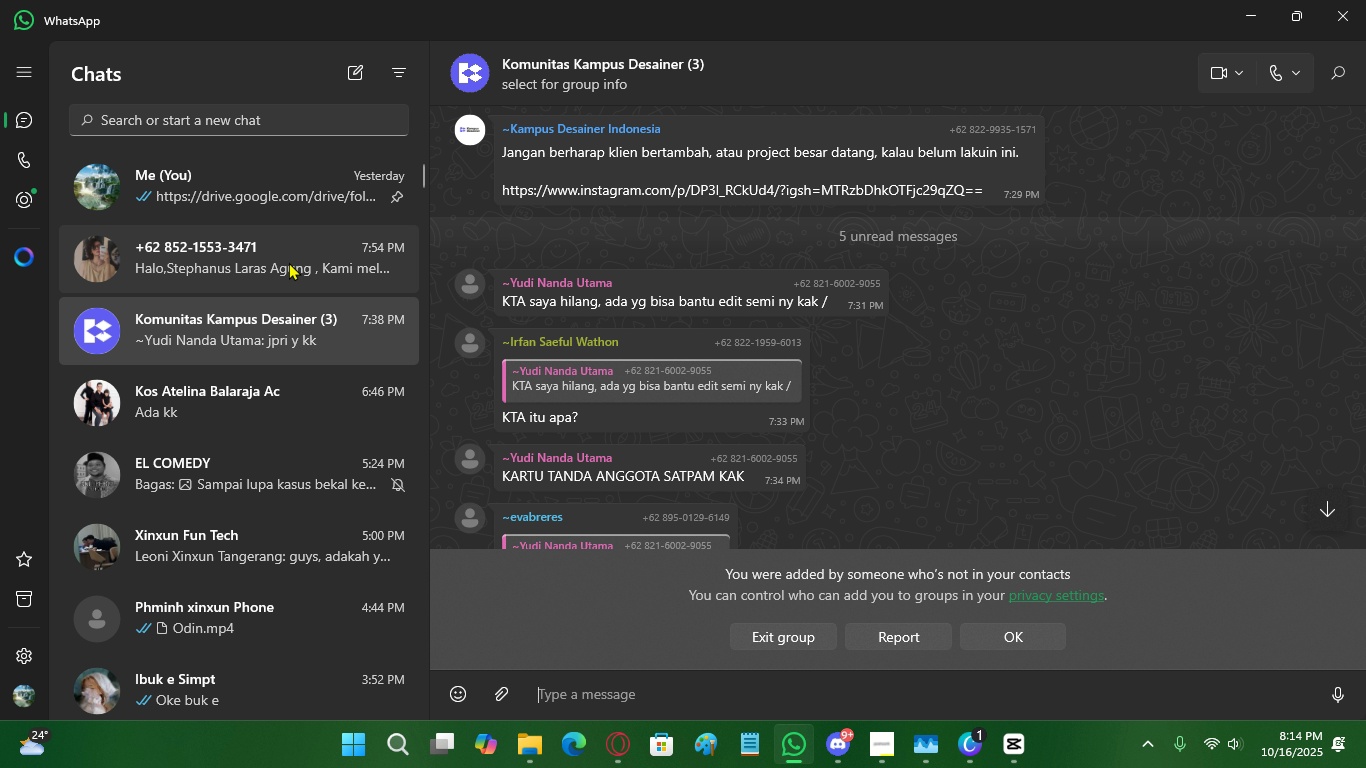 
left_click([289, 262])
 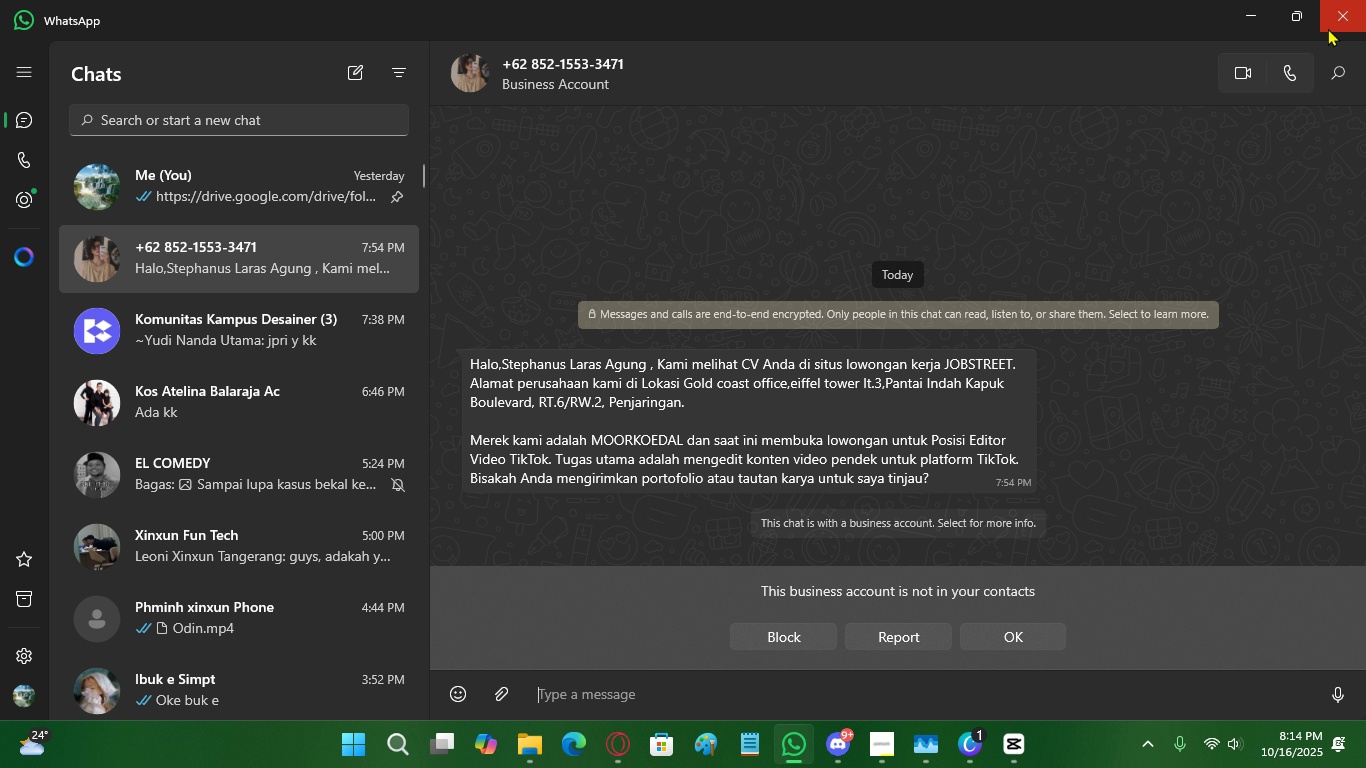 
left_click([1333, 25])
 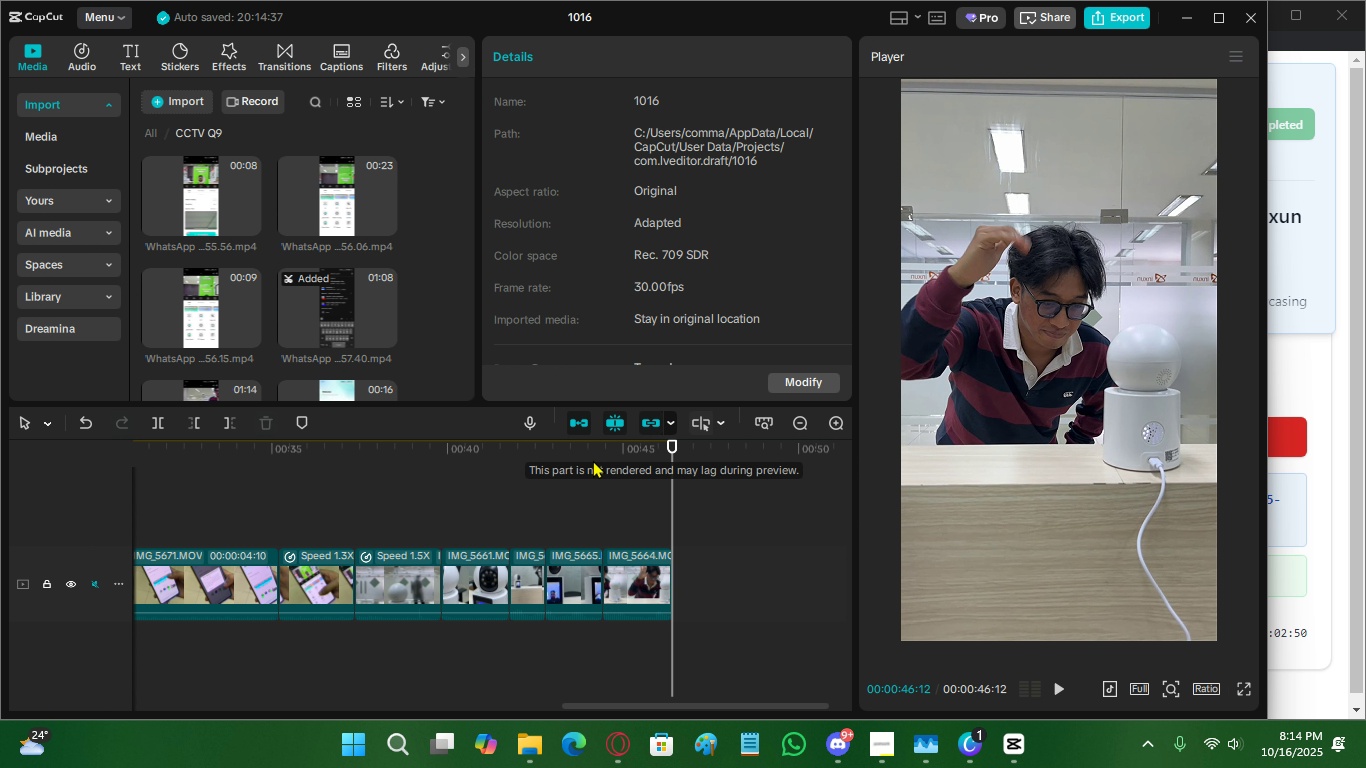 
left_click_drag(start_coordinate=[583, 445], to_coordinate=[899, 526])
 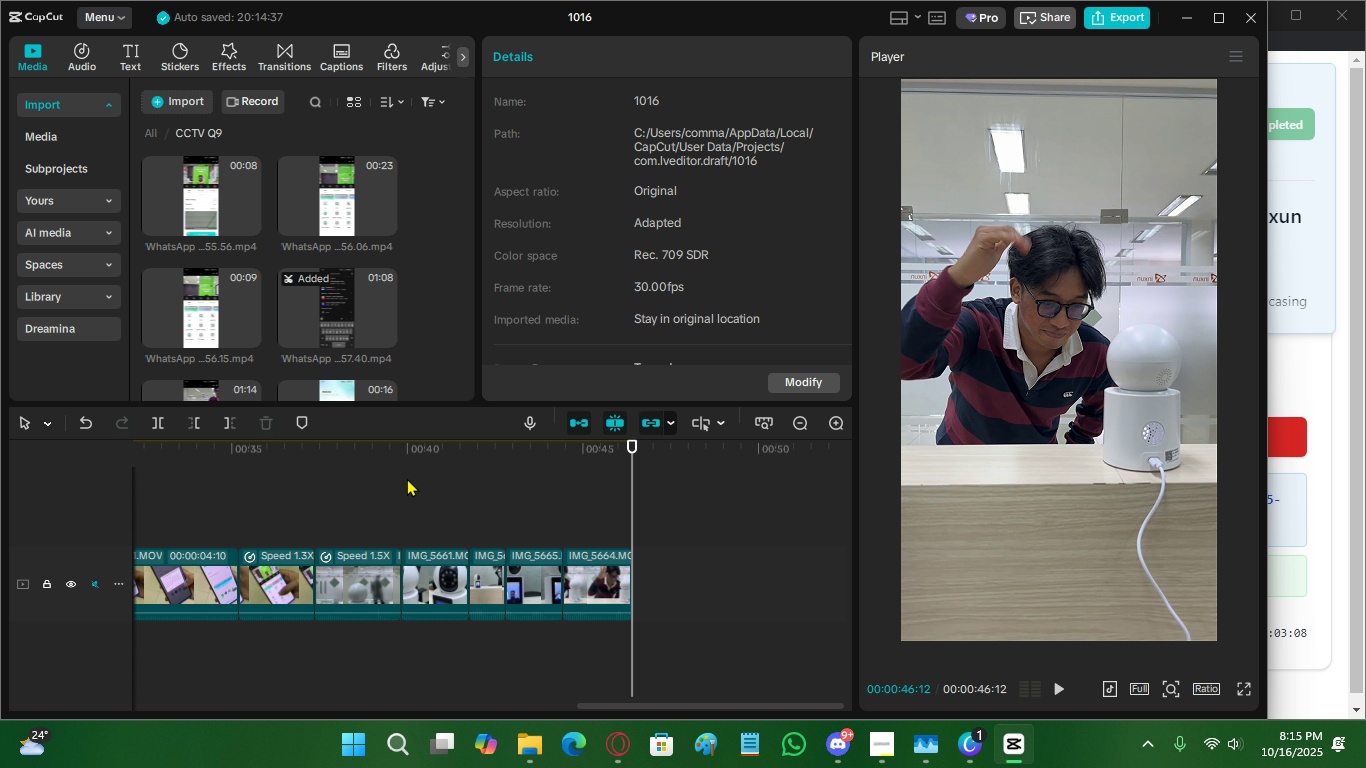 
wait(8.87)
 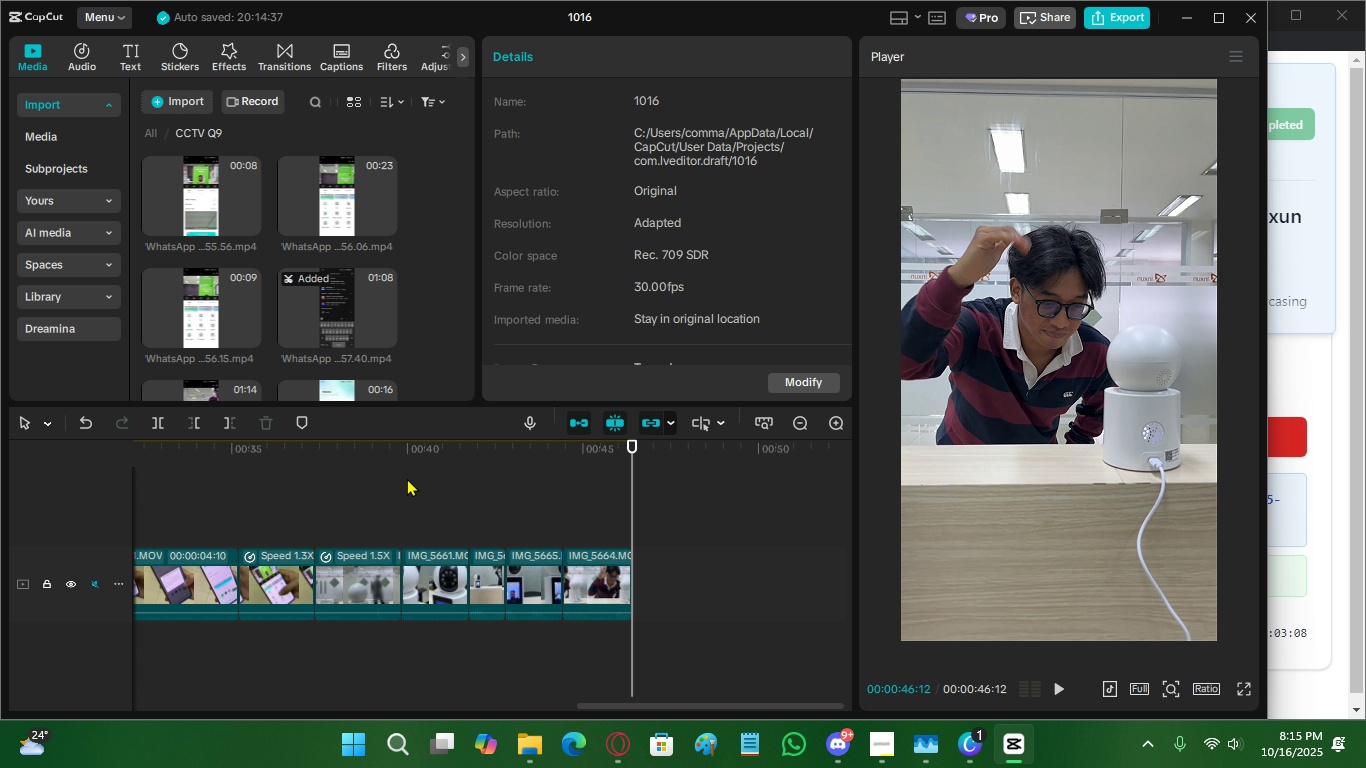 
left_click_drag(start_coordinate=[378, 460], to_coordinate=[345, 522])
 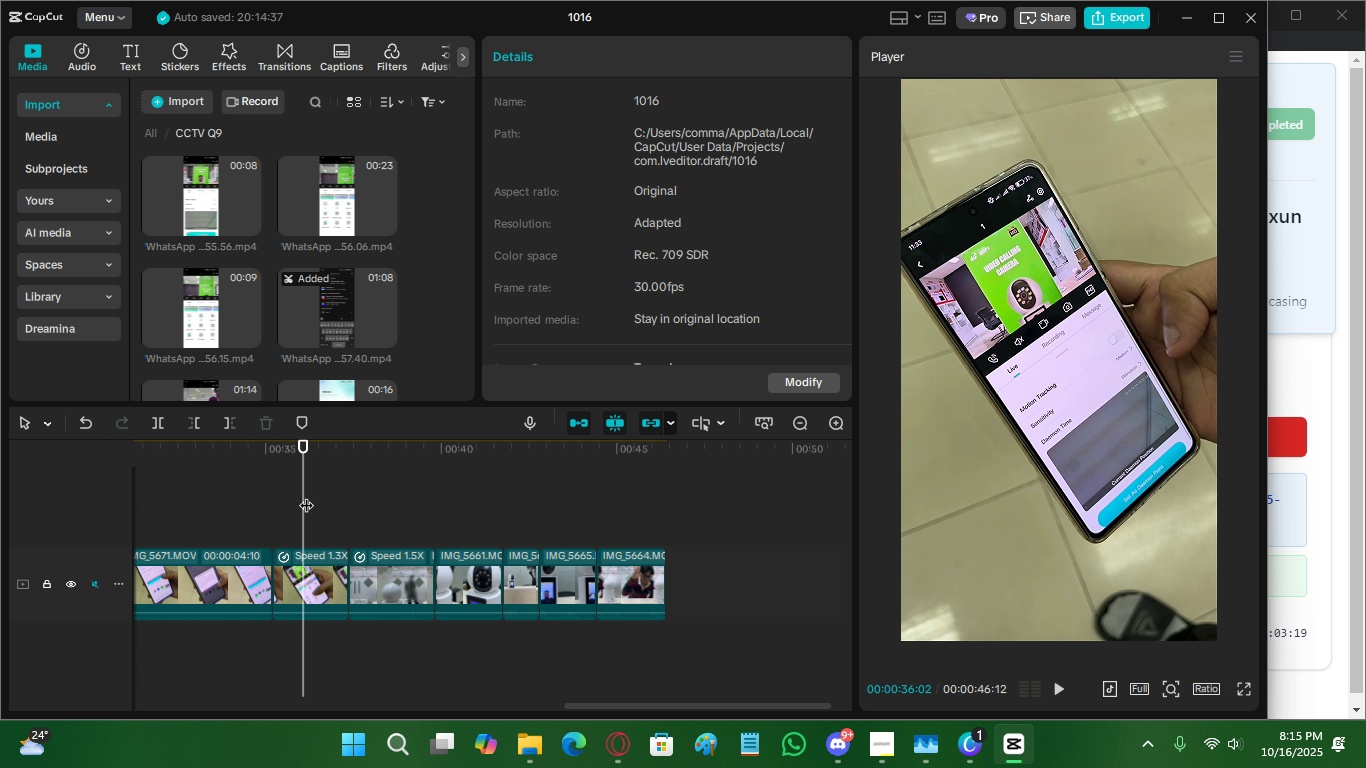 
wait(8.27)
 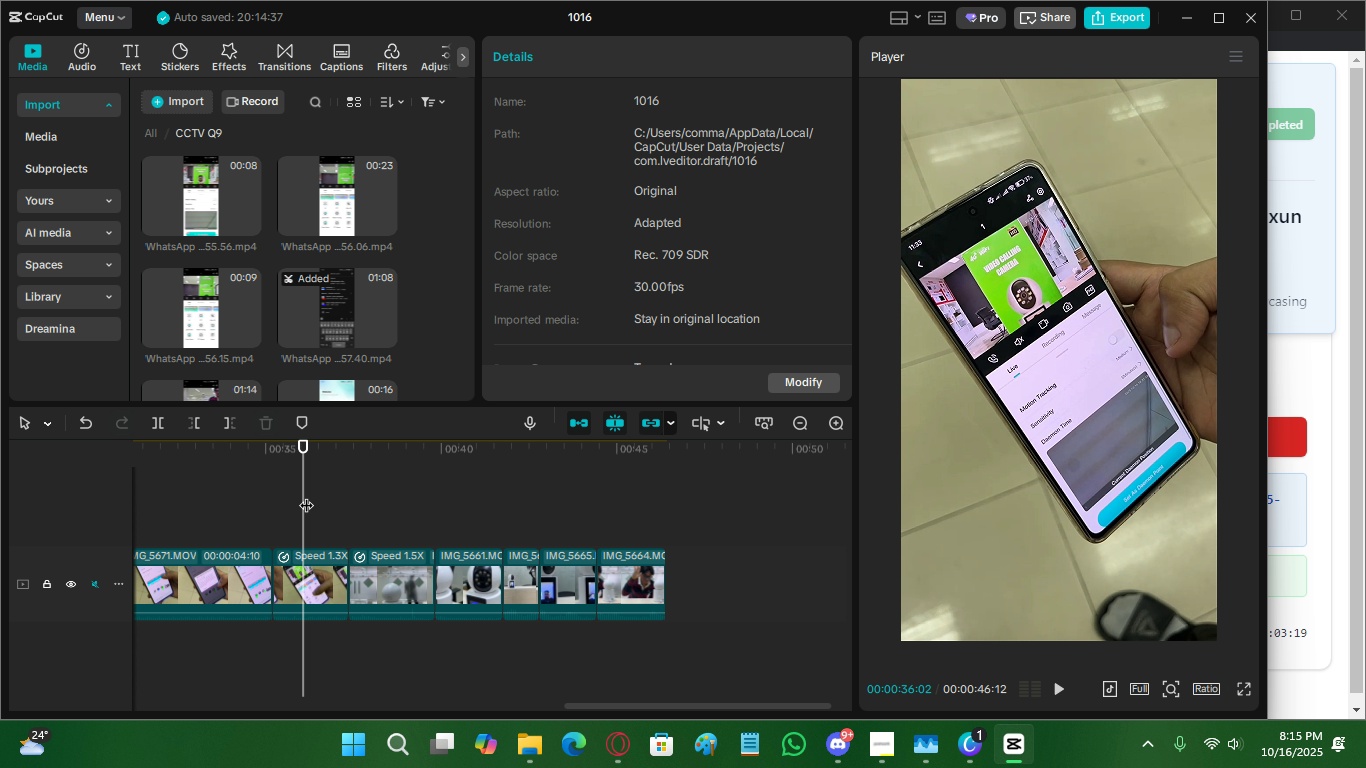 
left_click_drag(start_coordinate=[256, 455], to_coordinate=[80, 592])
 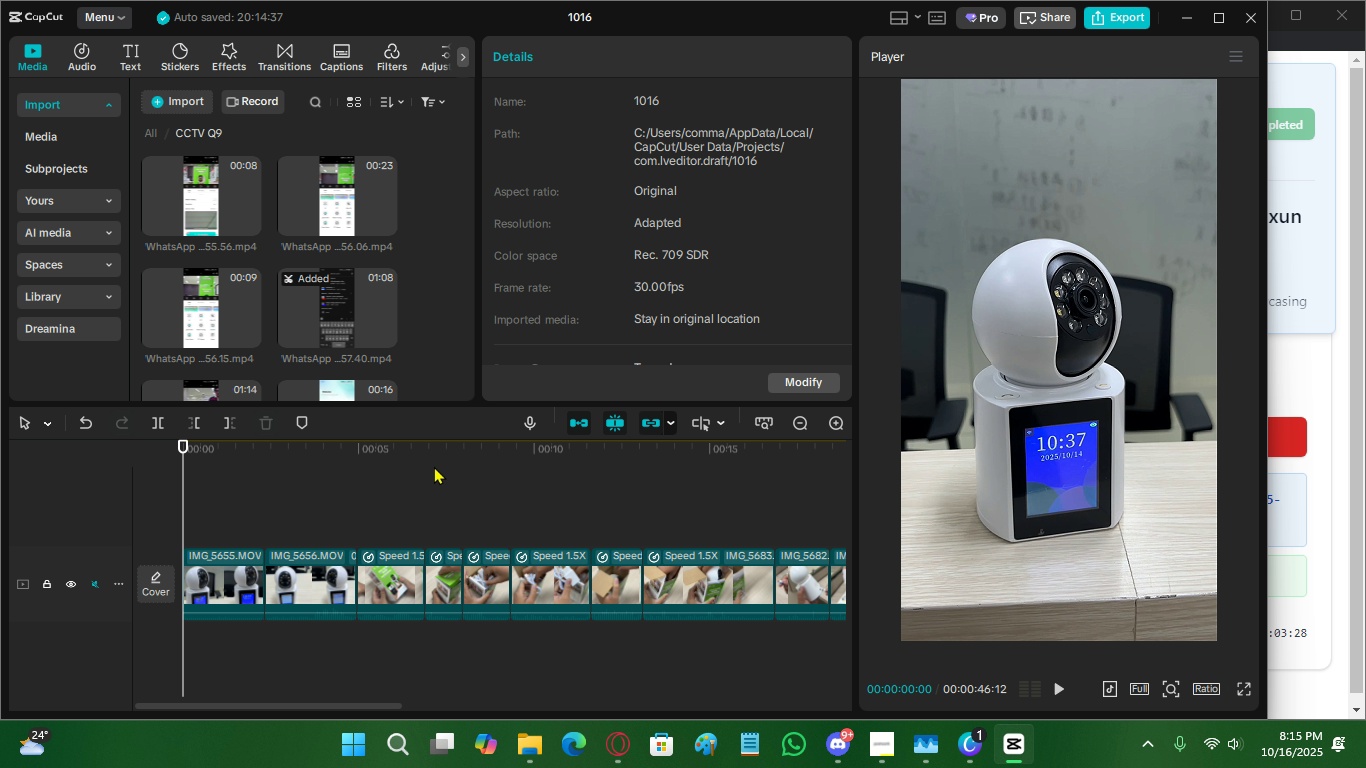 
left_click_drag(start_coordinate=[438, 455], to_coordinate=[1006, 562])
 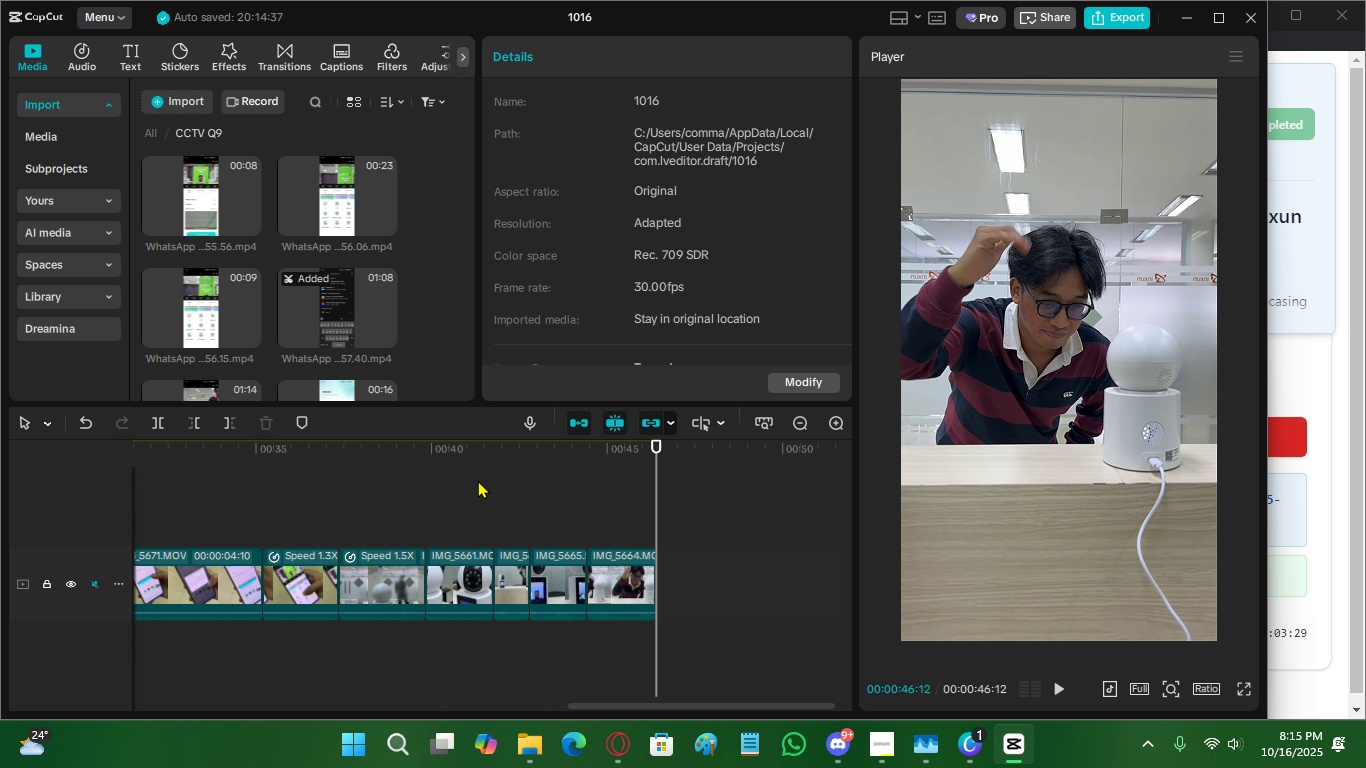 
left_click([478, 480])
 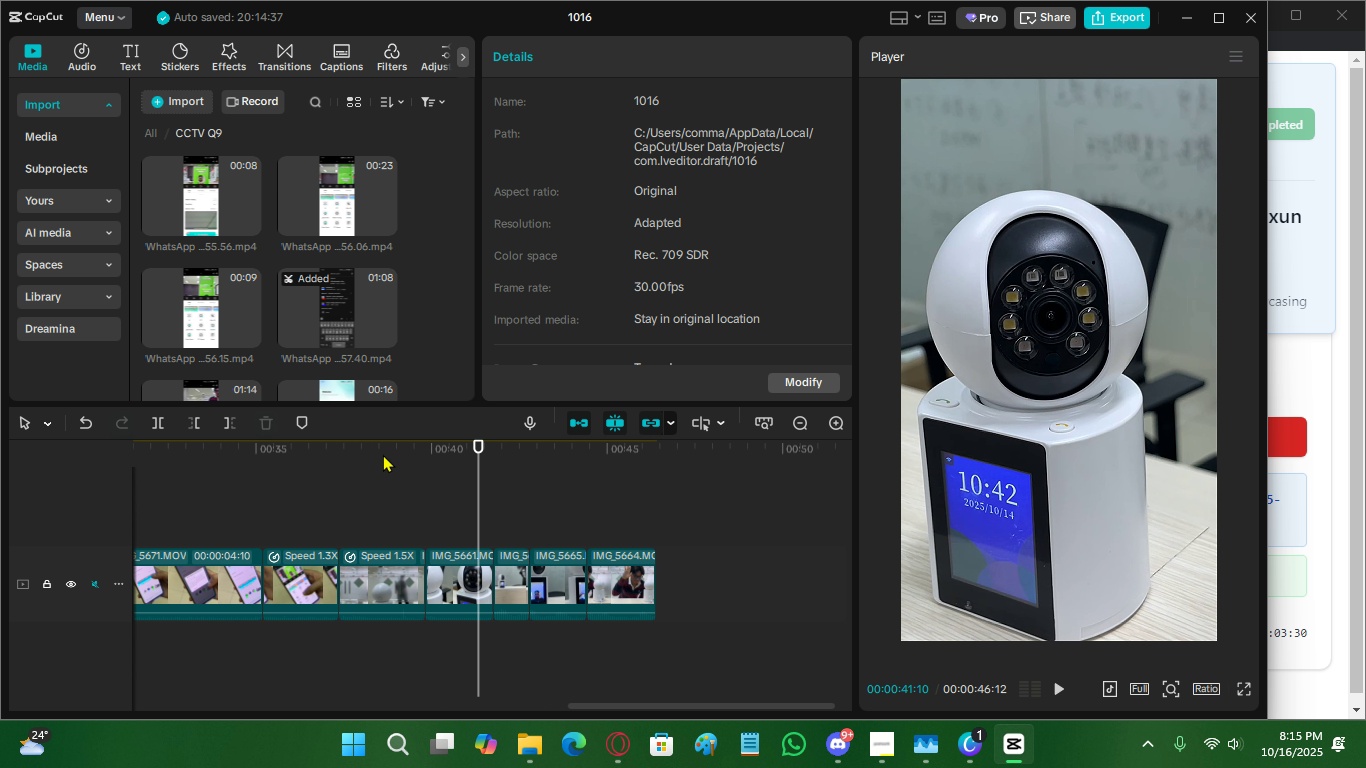 
left_click_drag(start_coordinate=[383, 454], to_coordinate=[664, 508])
 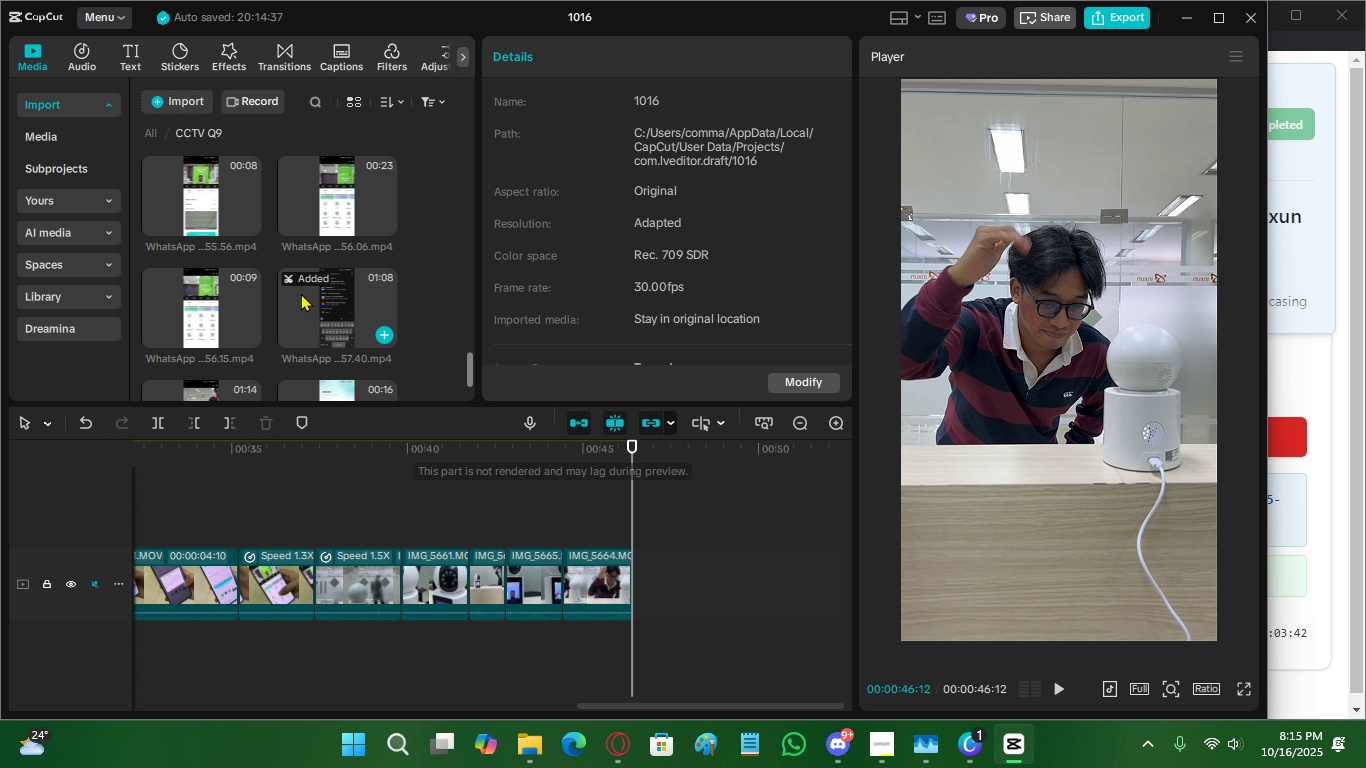 
scroll: coordinate [202, 263], scroll_direction: up, amount: 15.0
 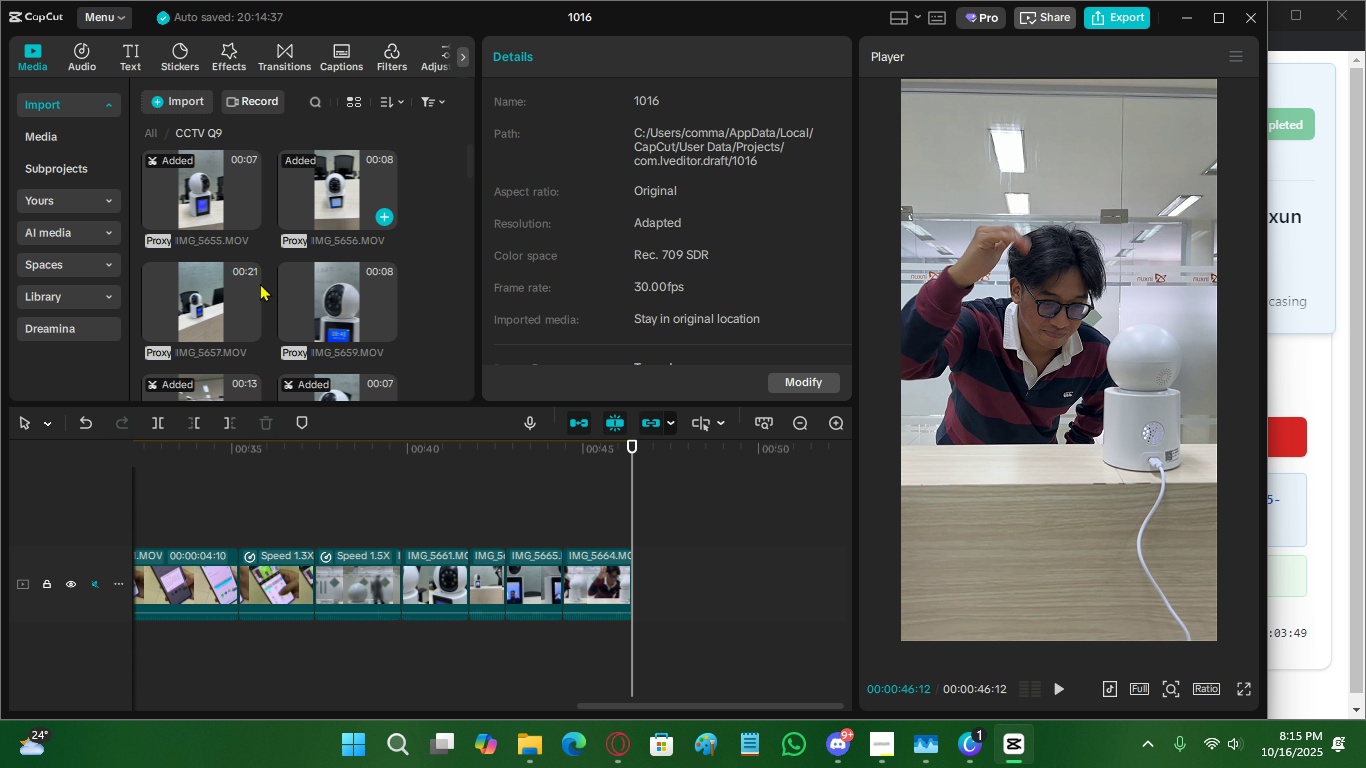 
scroll: coordinate [198, 297], scroll_direction: down, amount: 18.0
 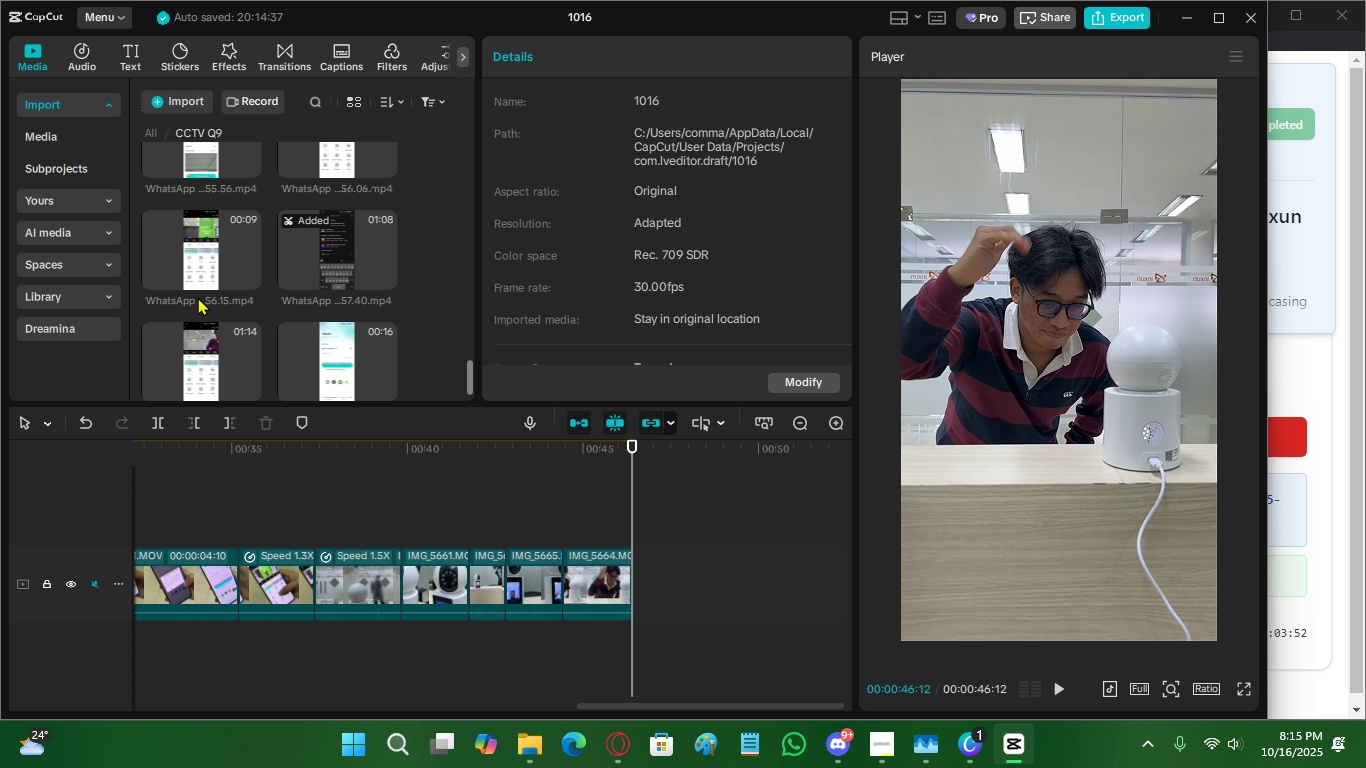 
scroll: coordinate [198, 297], scroll_direction: up, amount: 3.0
 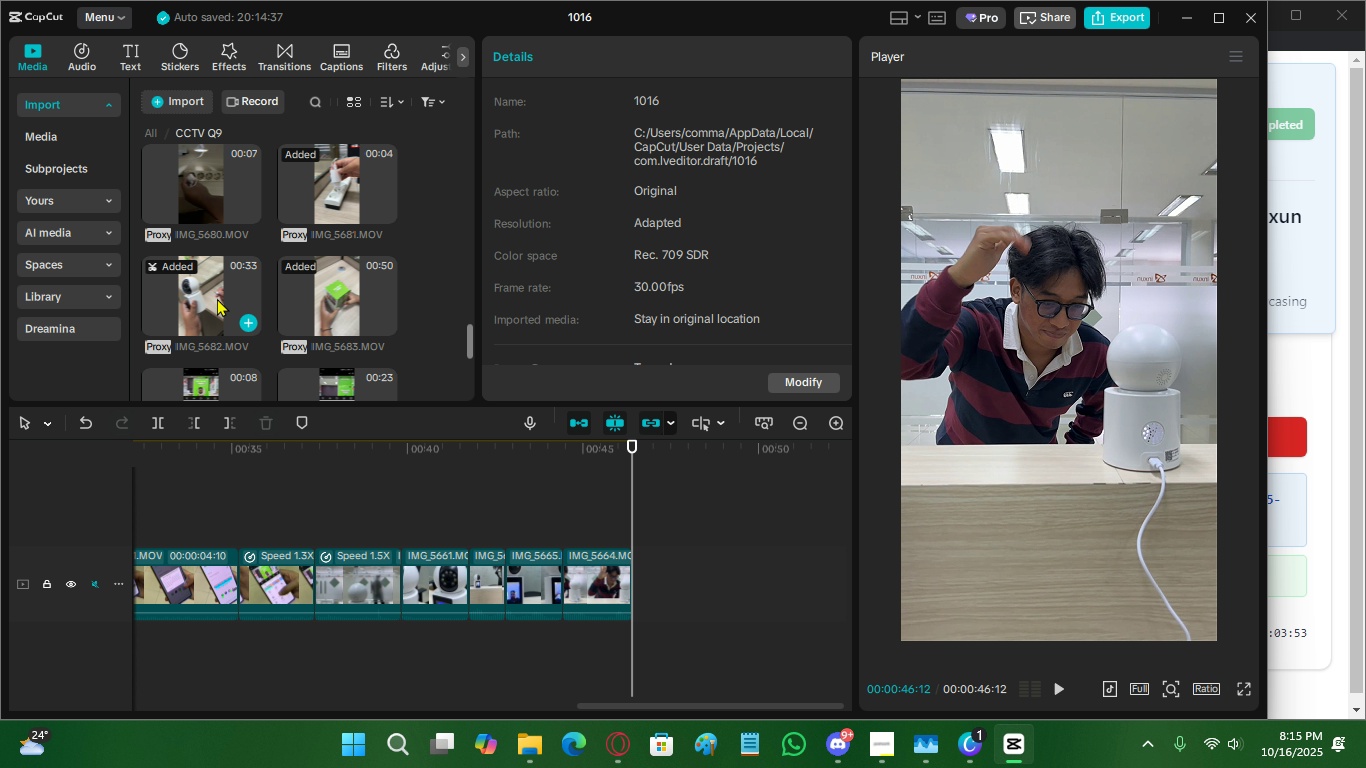 
mouse_move([248, 301])
 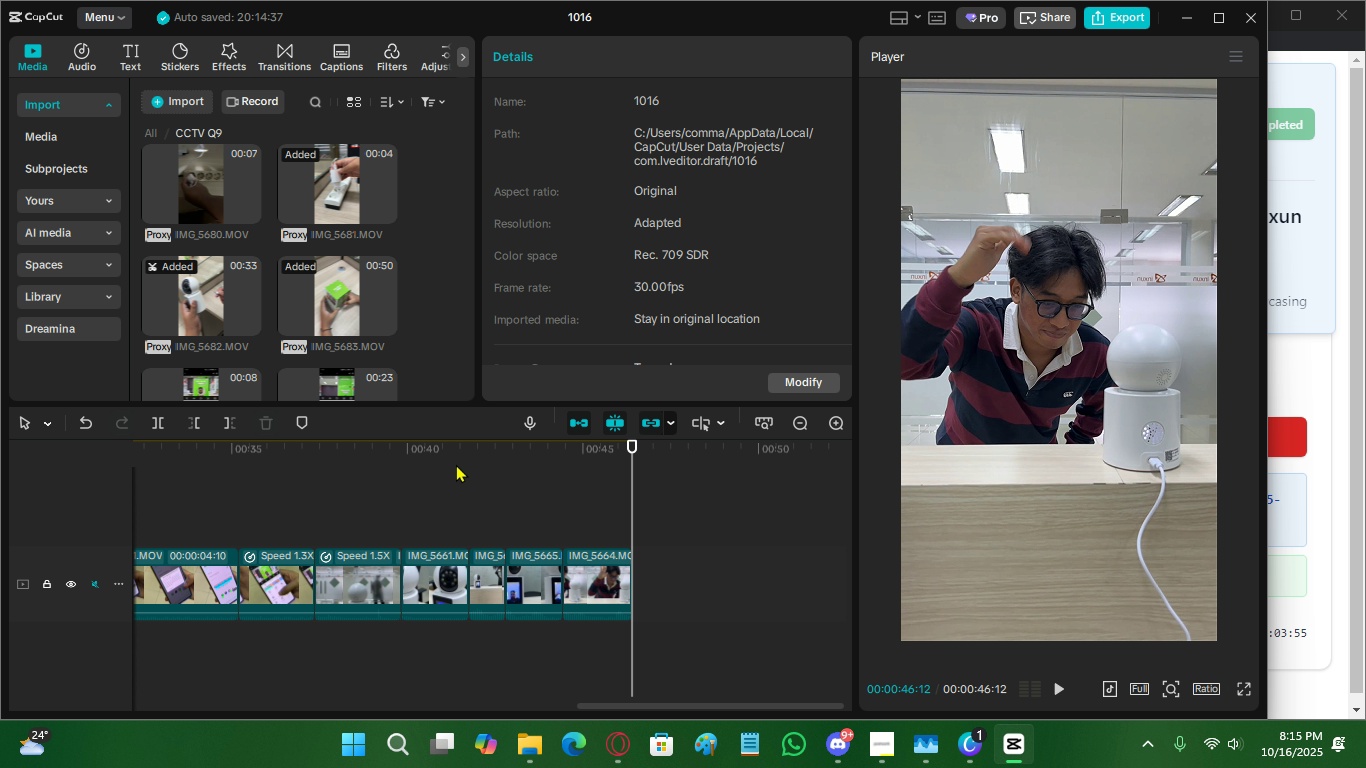 
left_click_drag(start_coordinate=[455, 454], to_coordinate=[907, 492])
 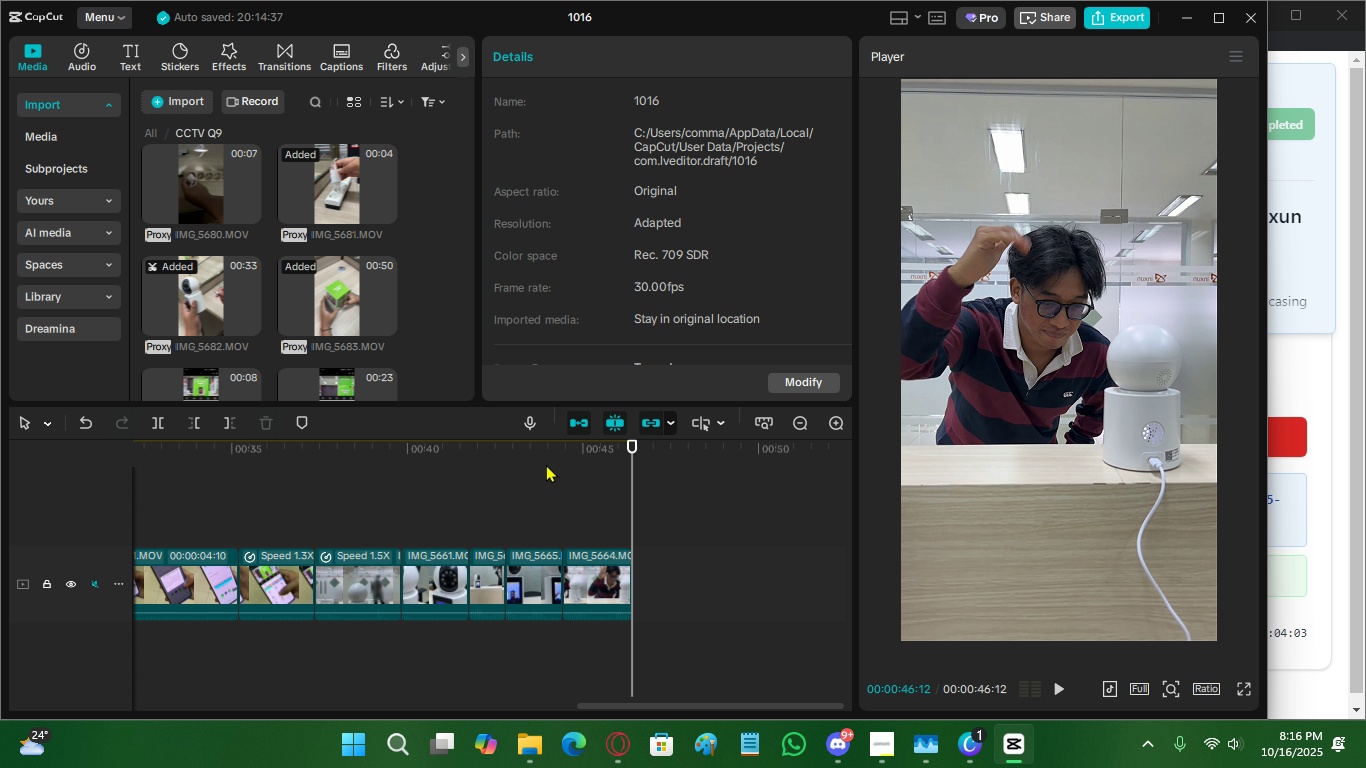 
mouse_move([265, 241])
 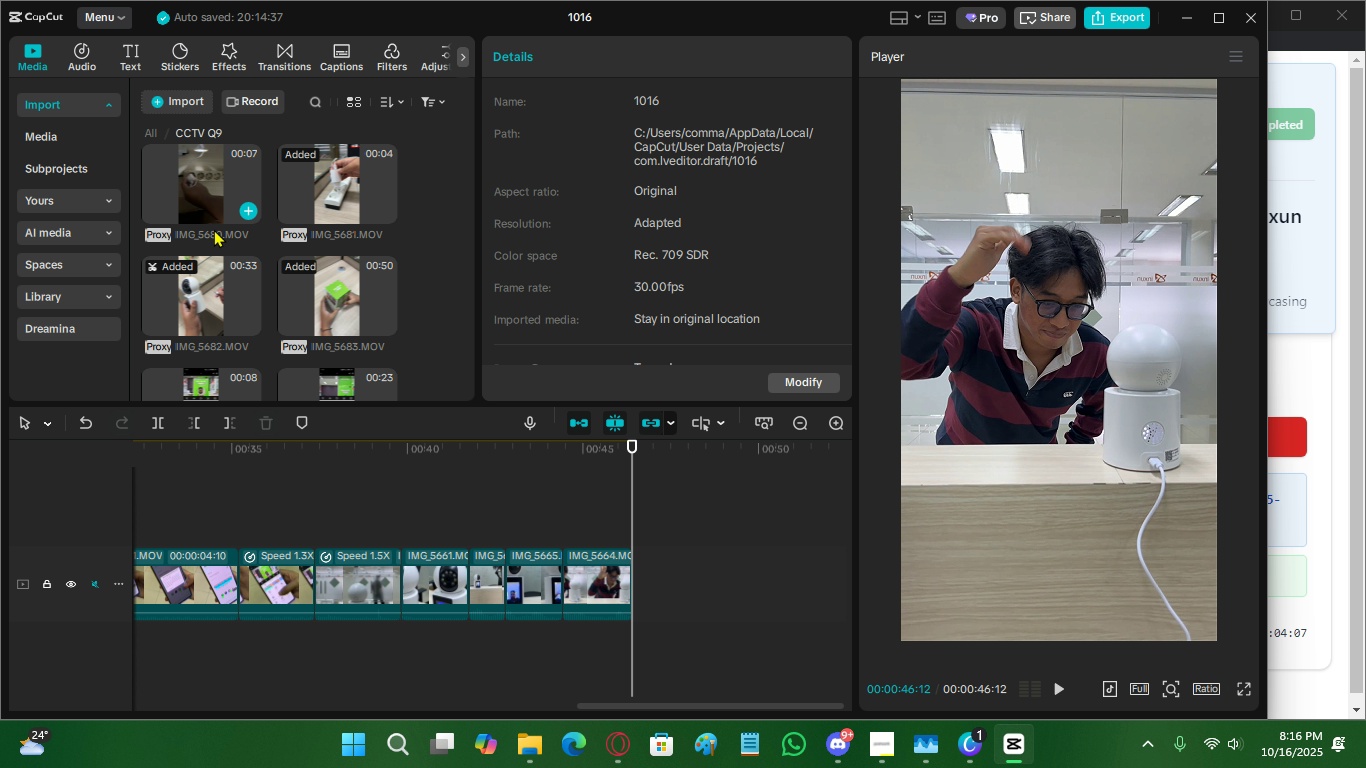 
scroll: coordinate [261, 301], scroll_direction: down, amount: 2.0
 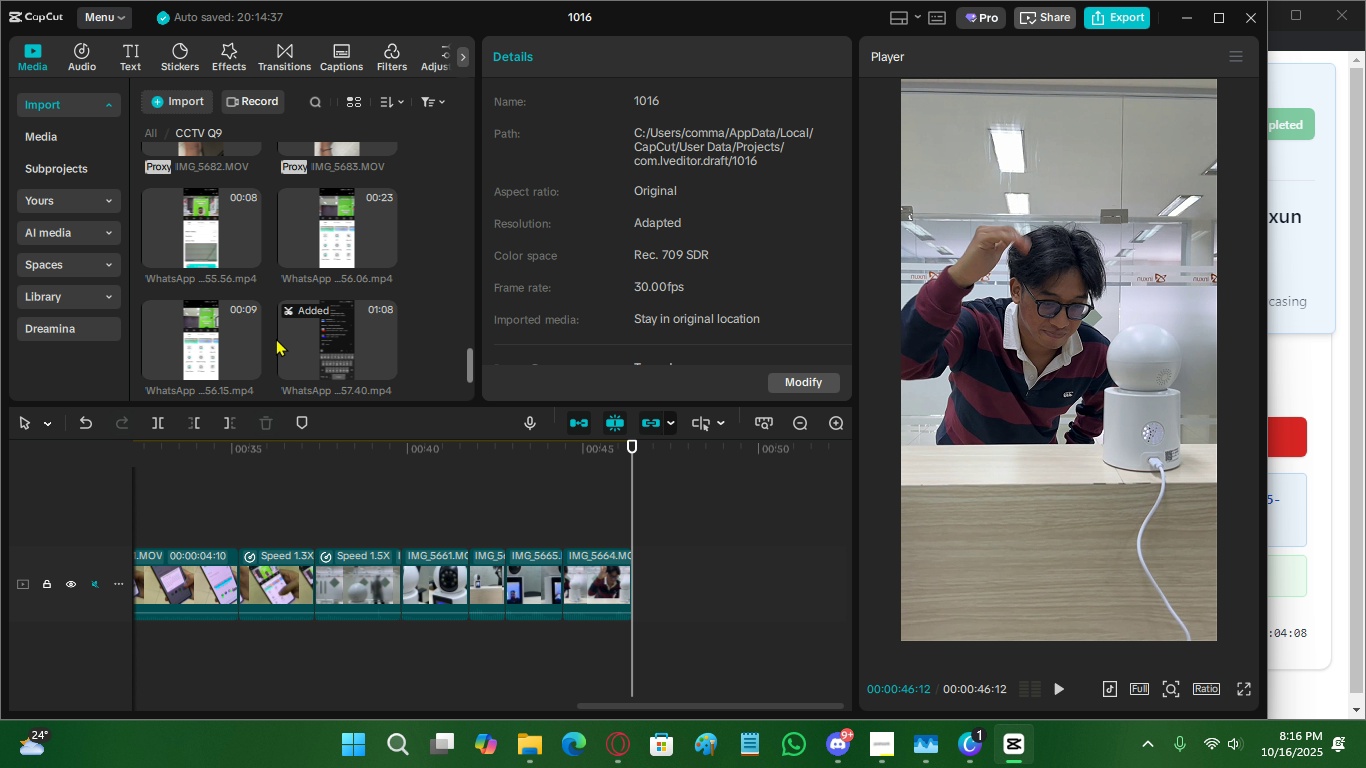 
scroll: coordinate [302, 336], scroll_direction: up, amount: 13.0
 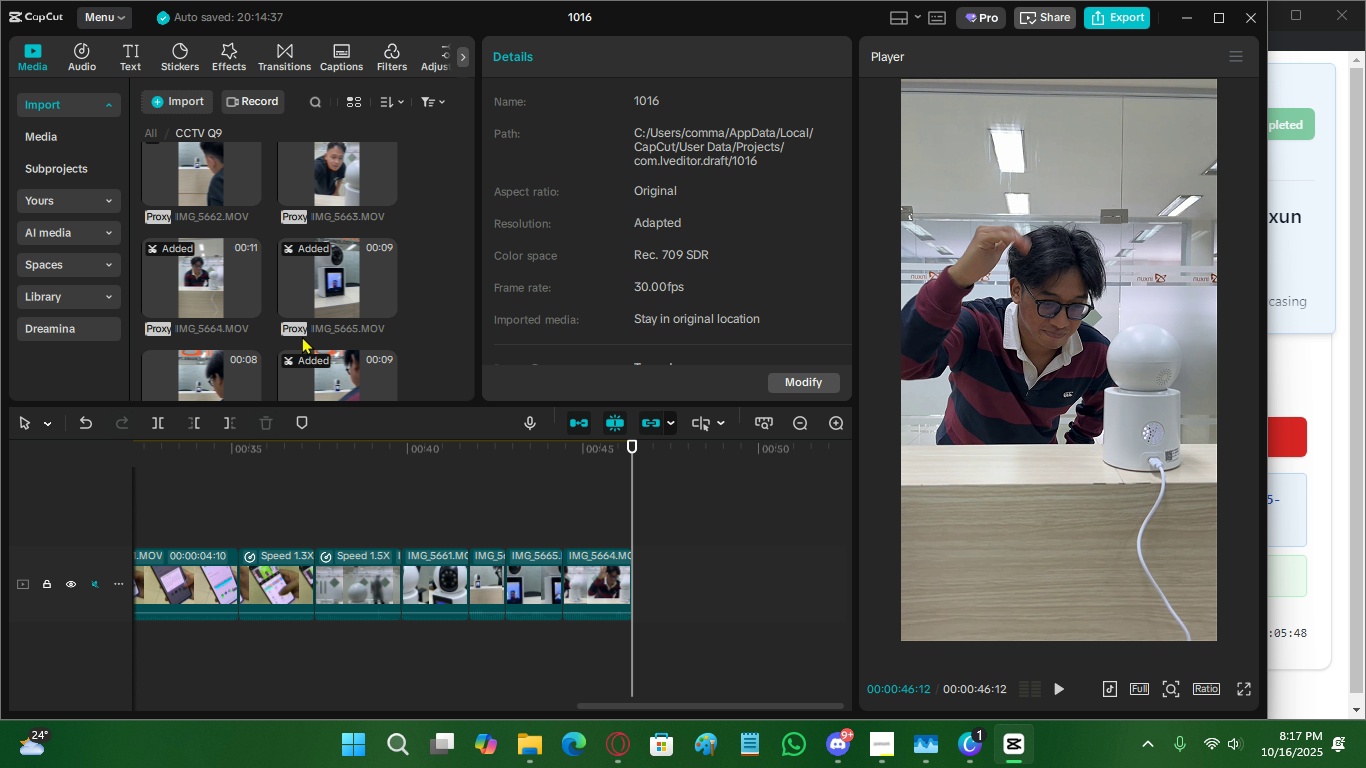 
wait(102.68)
 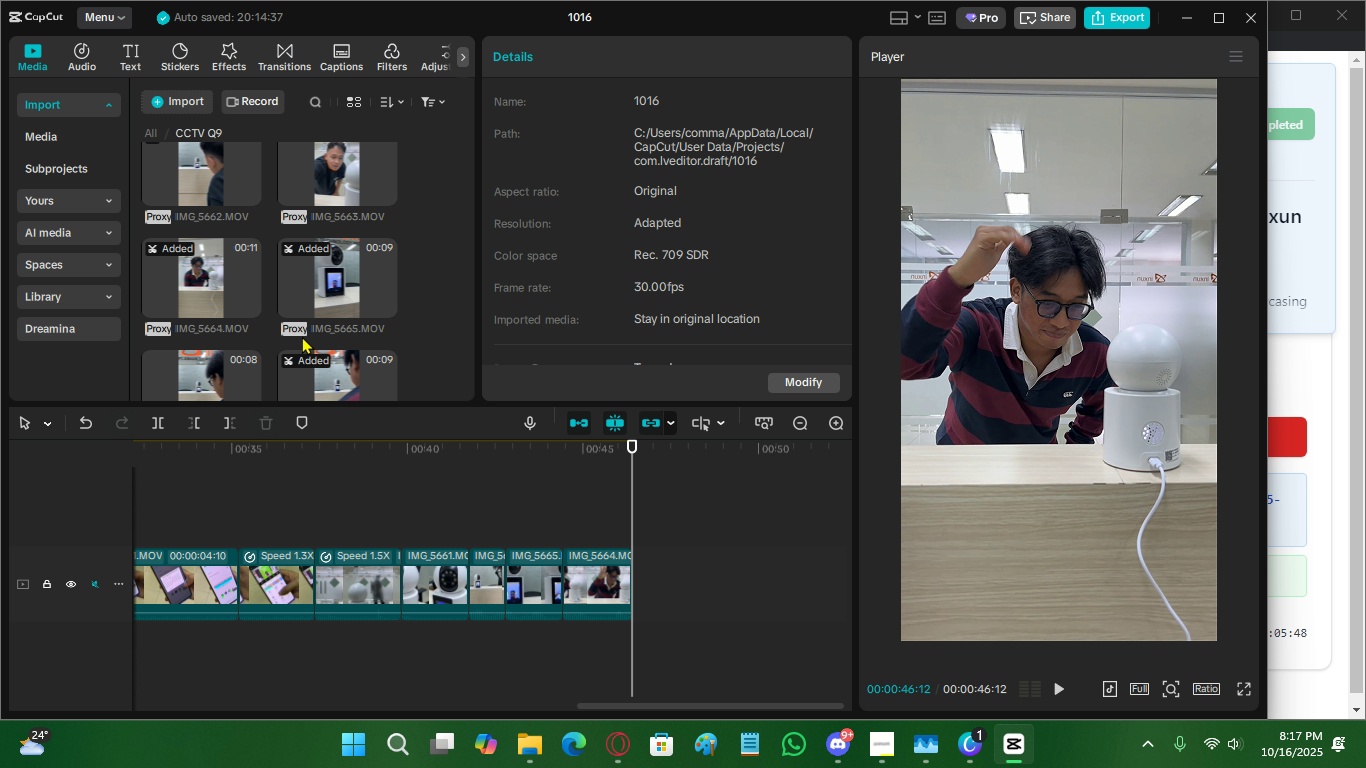 
left_click_drag(start_coordinate=[310, 462], to_coordinate=[0, 511])
 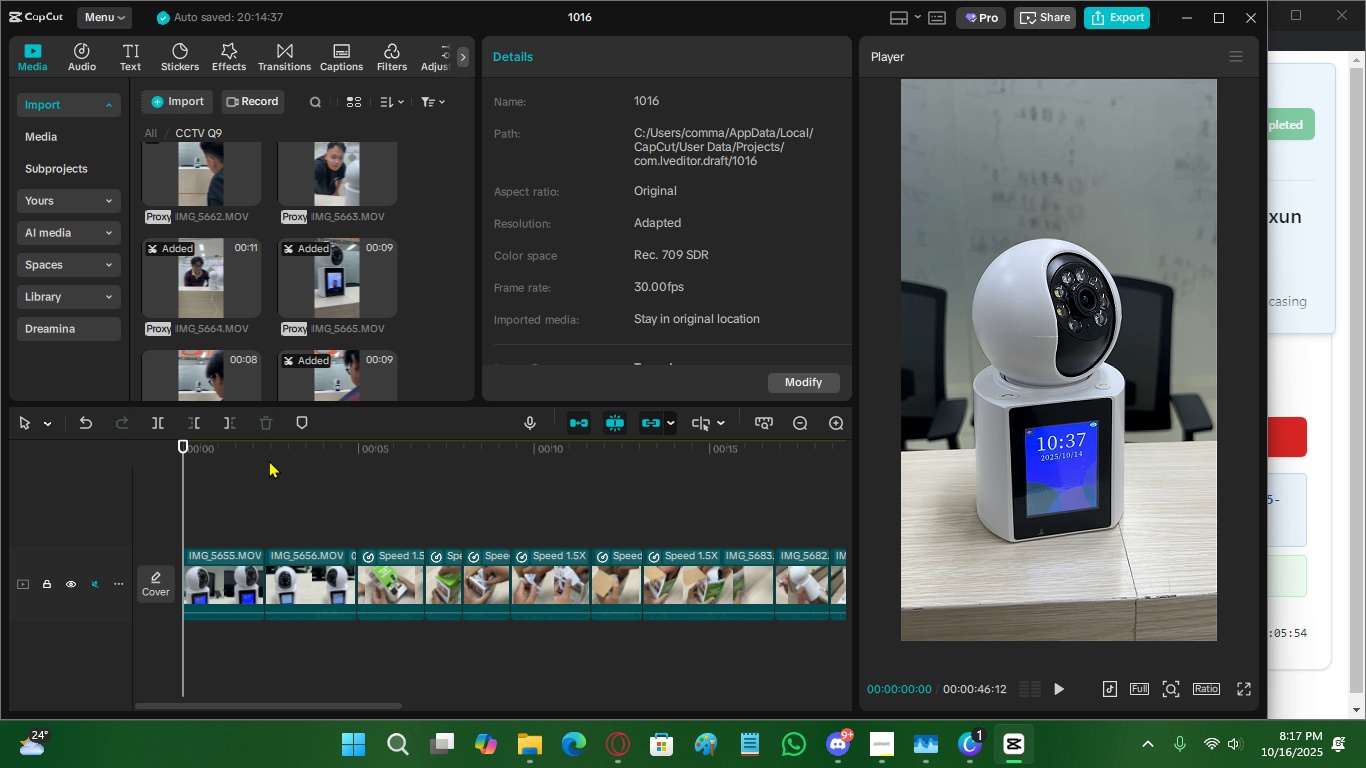 
left_click_drag(start_coordinate=[269, 460], to_coordinate=[508, 523])
 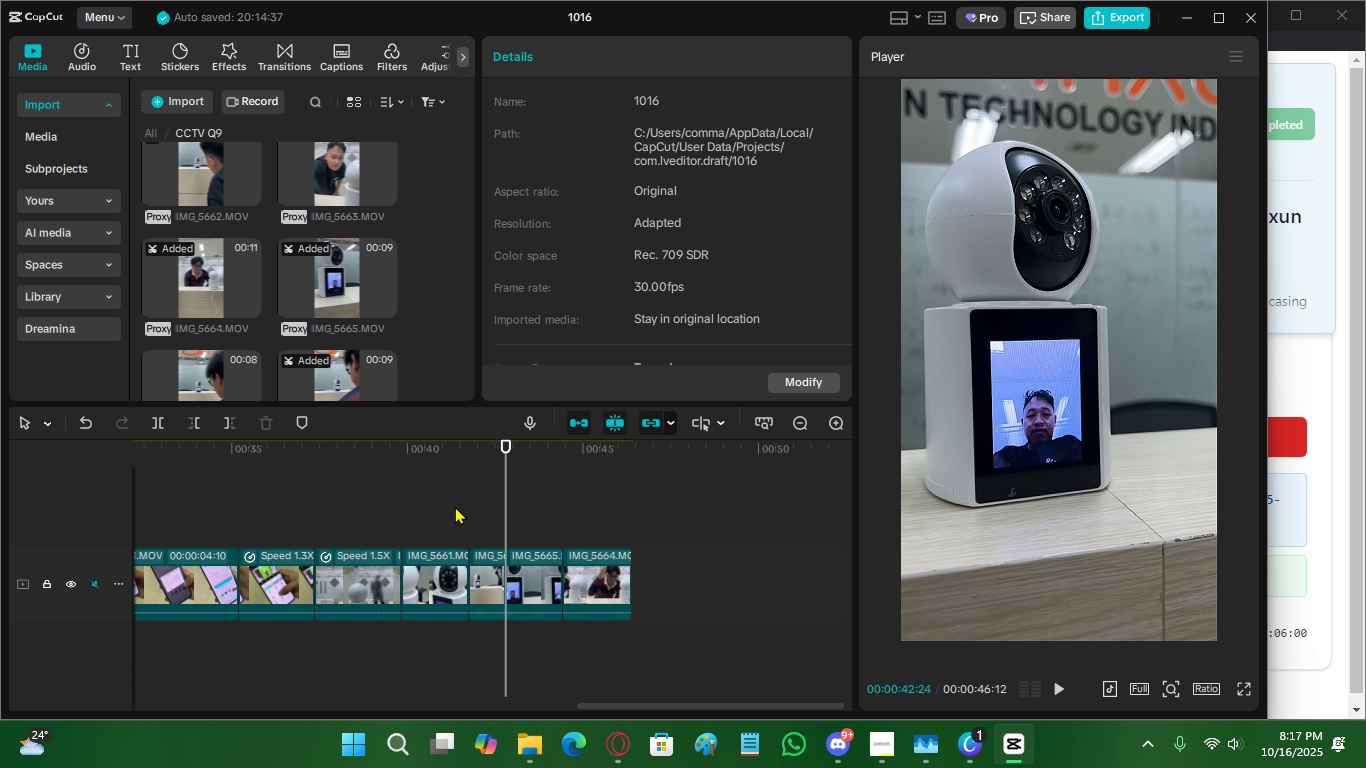 
left_click([455, 506])
 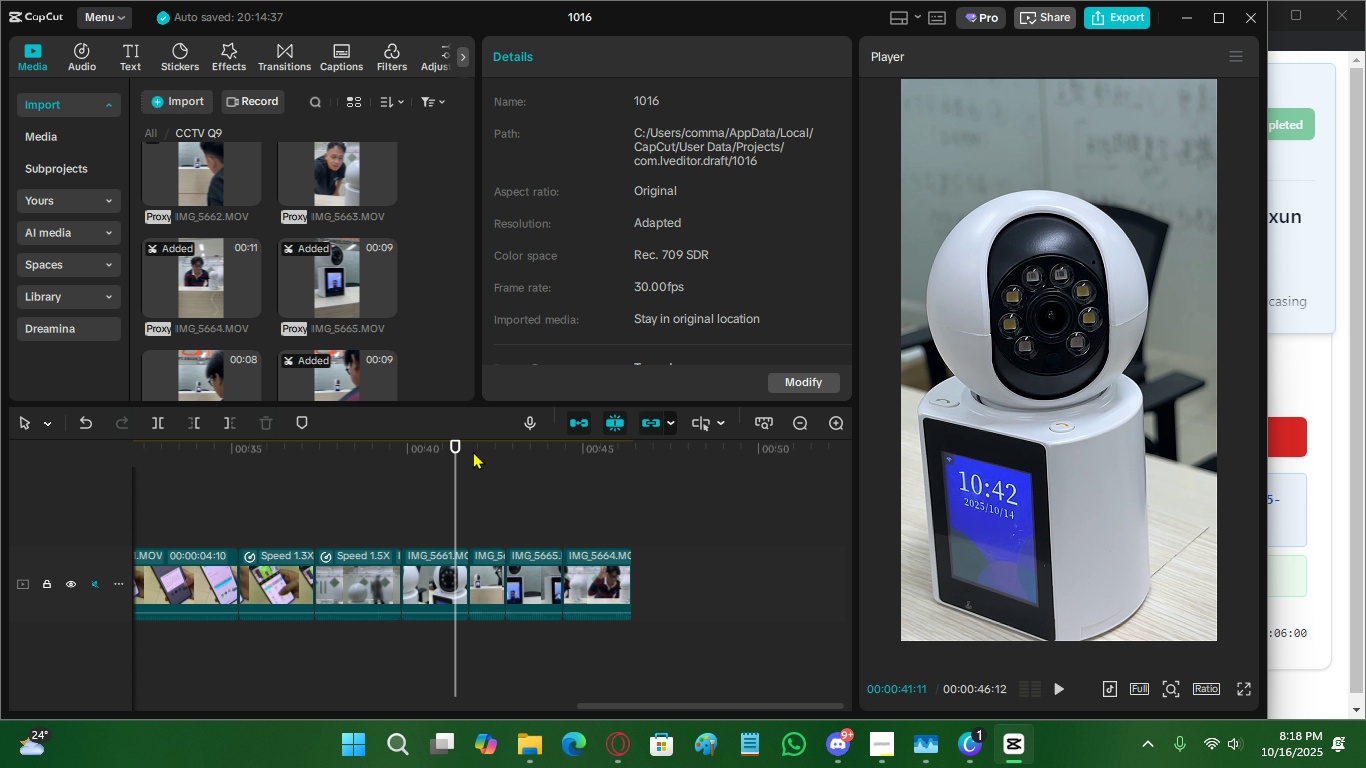 
left_click_drag(start_coordinate=[473, 451], to_coordinate=[654, 512])
 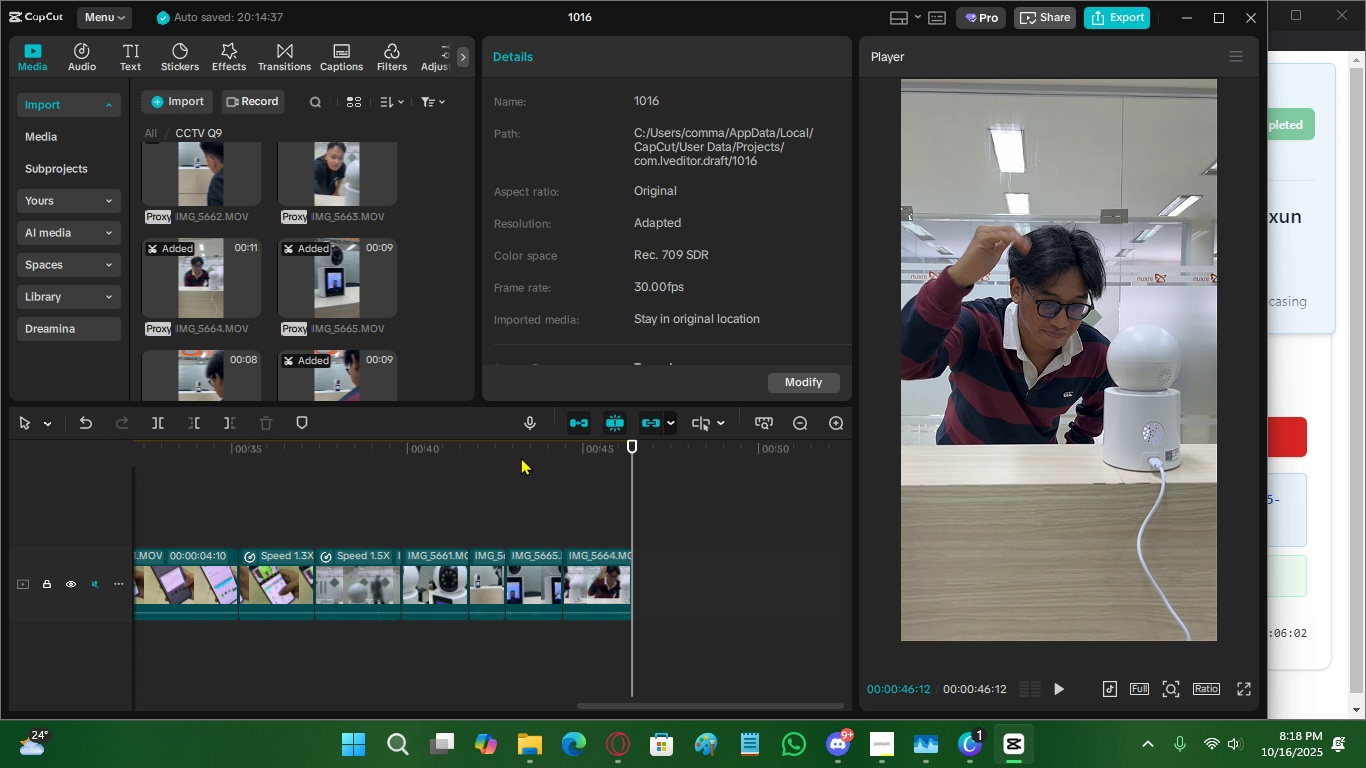 
left_click_drag(start_coordinate=[514, 453], to_coordinate=[505, 479])
 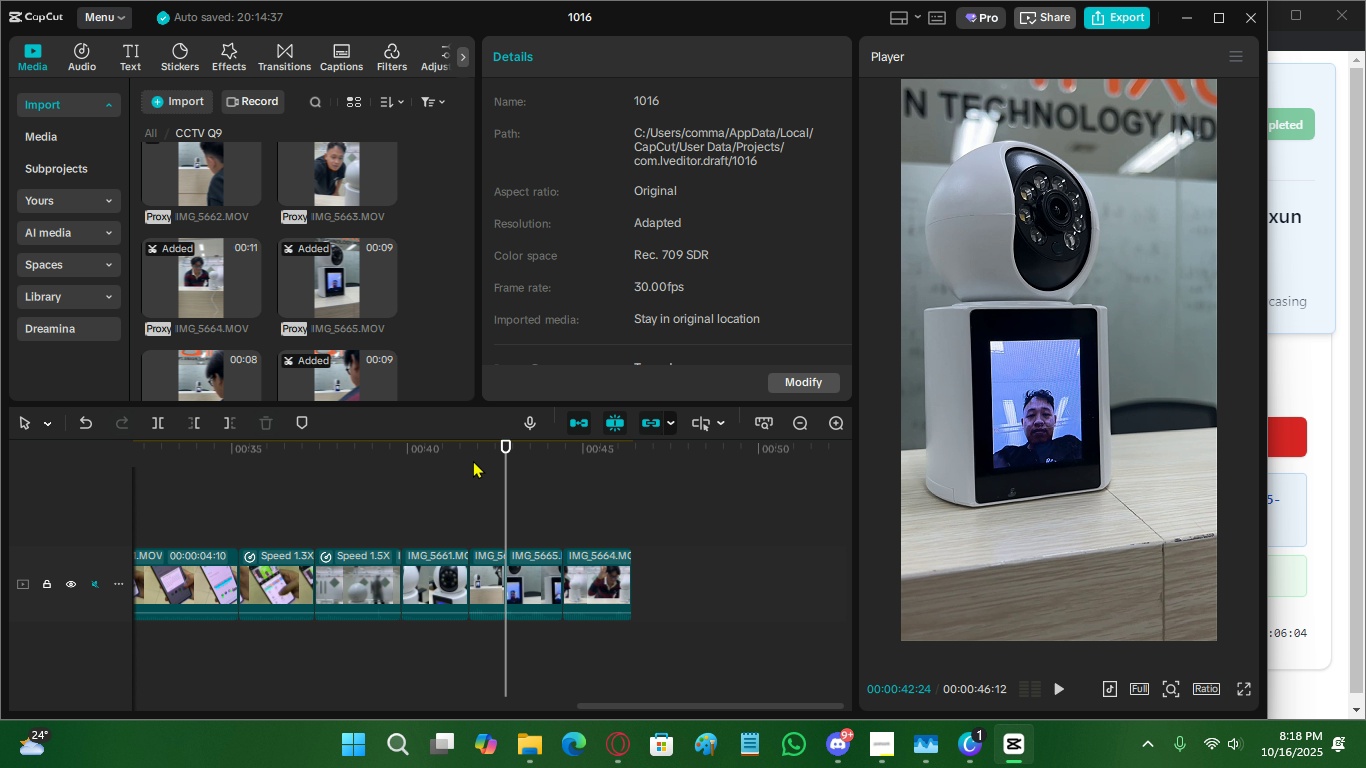 
left_click([473, 460])
 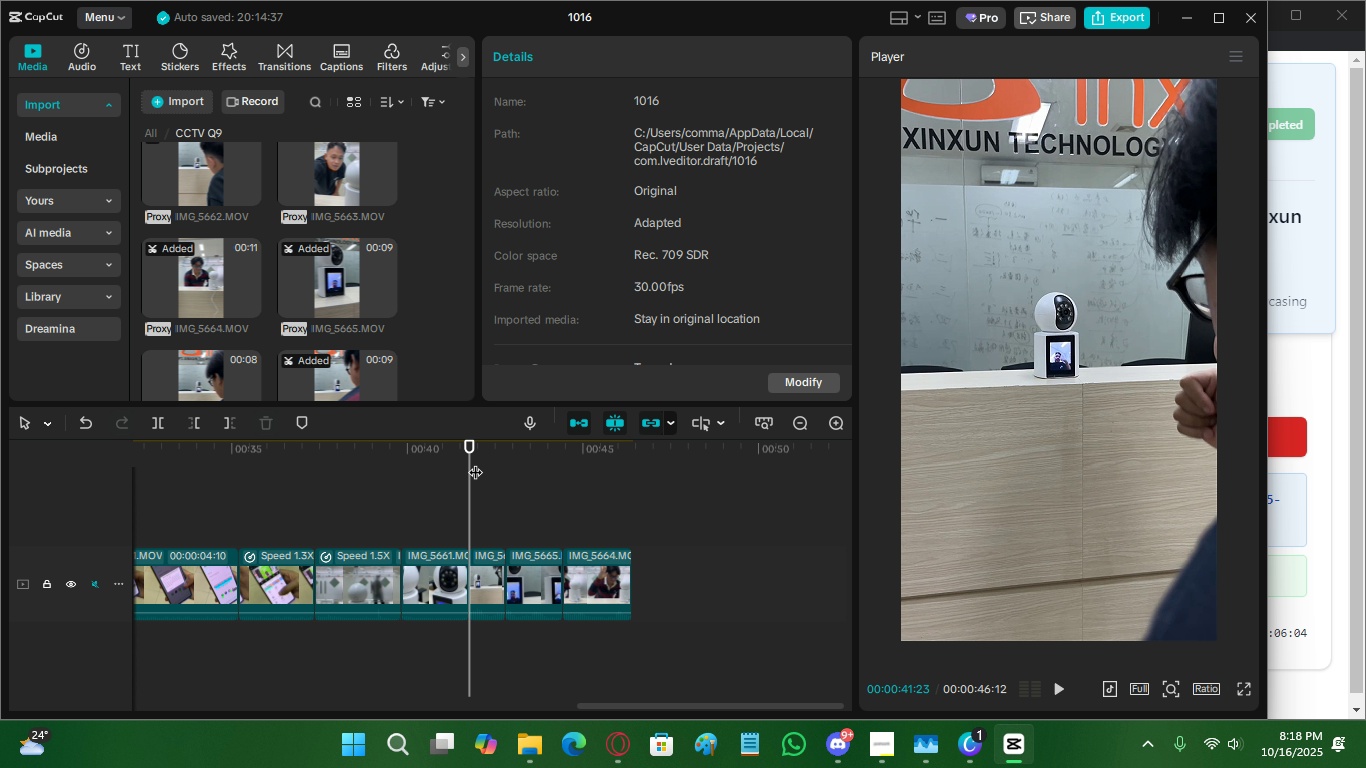 
key(Control+S)
 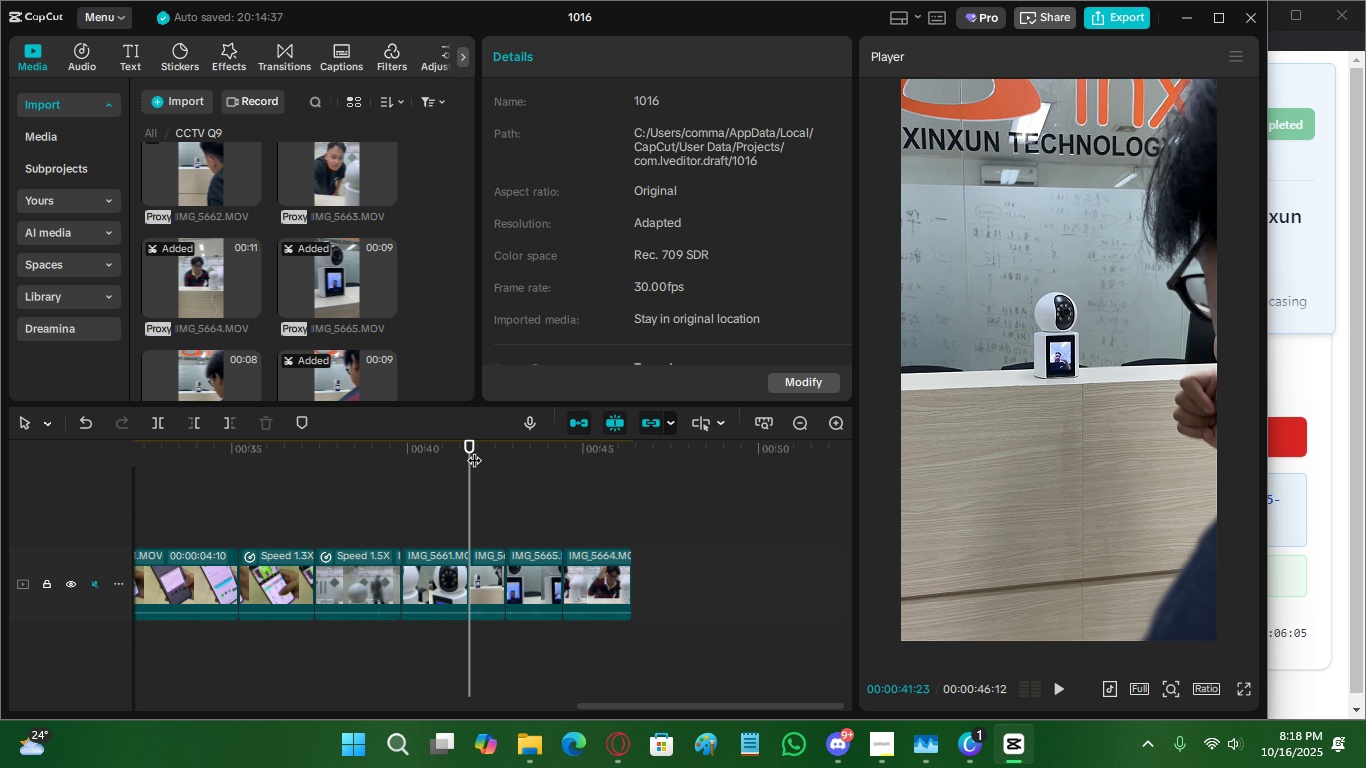 
left_click_drag(start_coordinate=[474, 450], to_coordinate=[677, 473])
 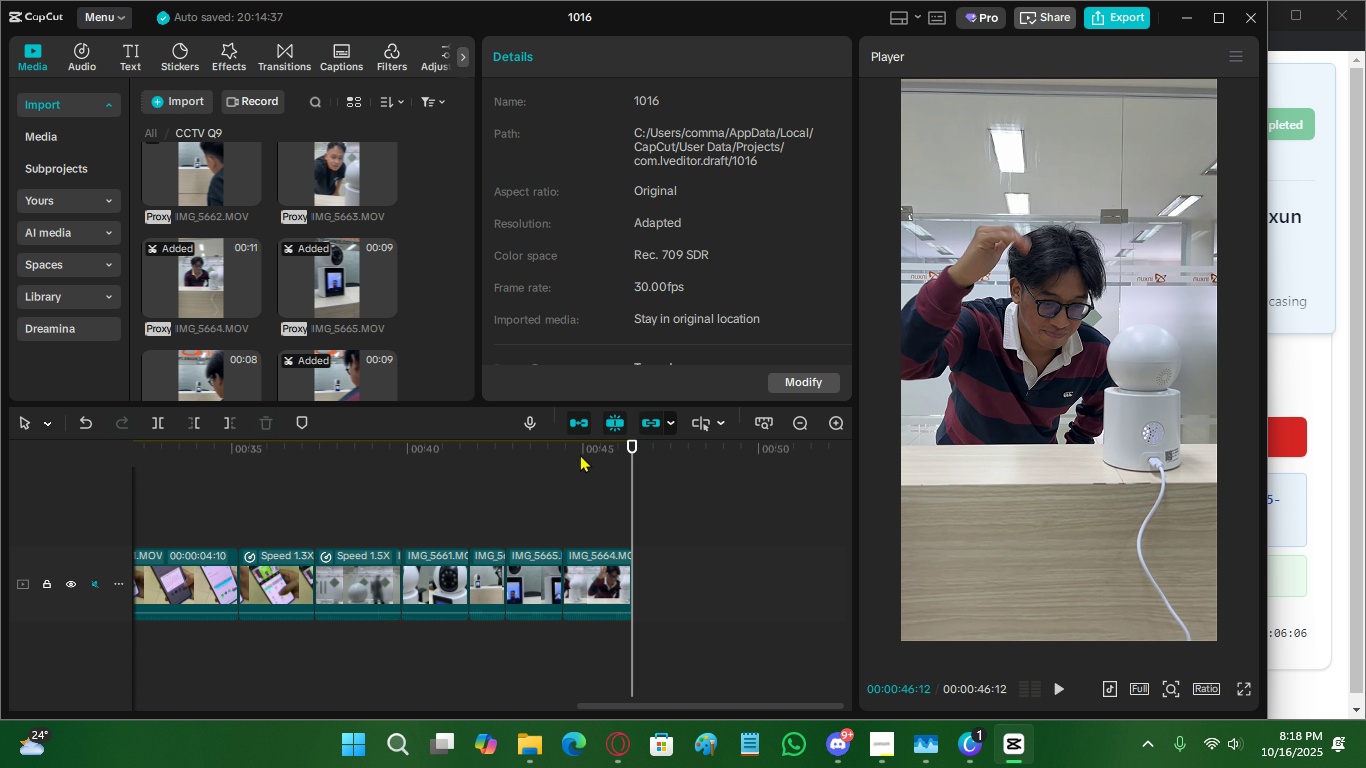 
left_click_drag(start_coordinate=[577, 452], to_coordinate=[948, 489])
 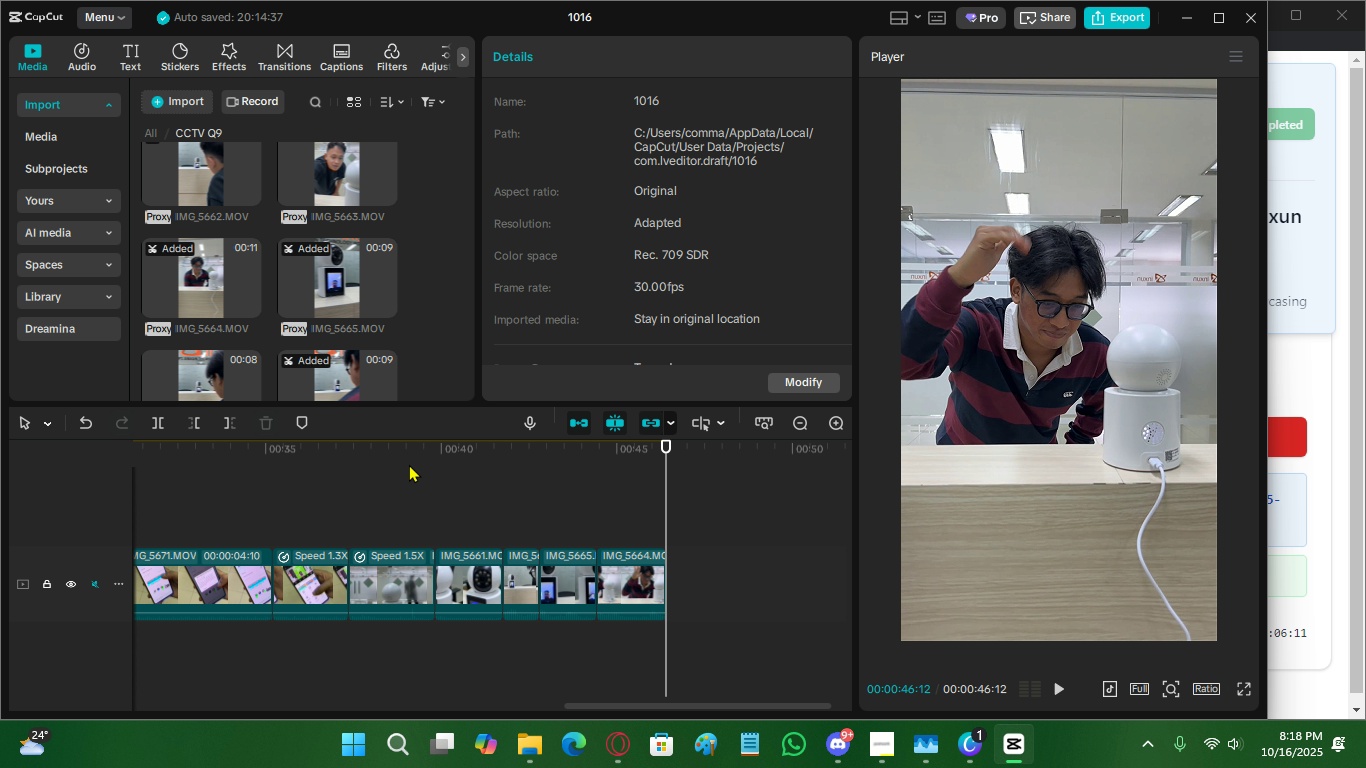 
double_click([397, 460])
 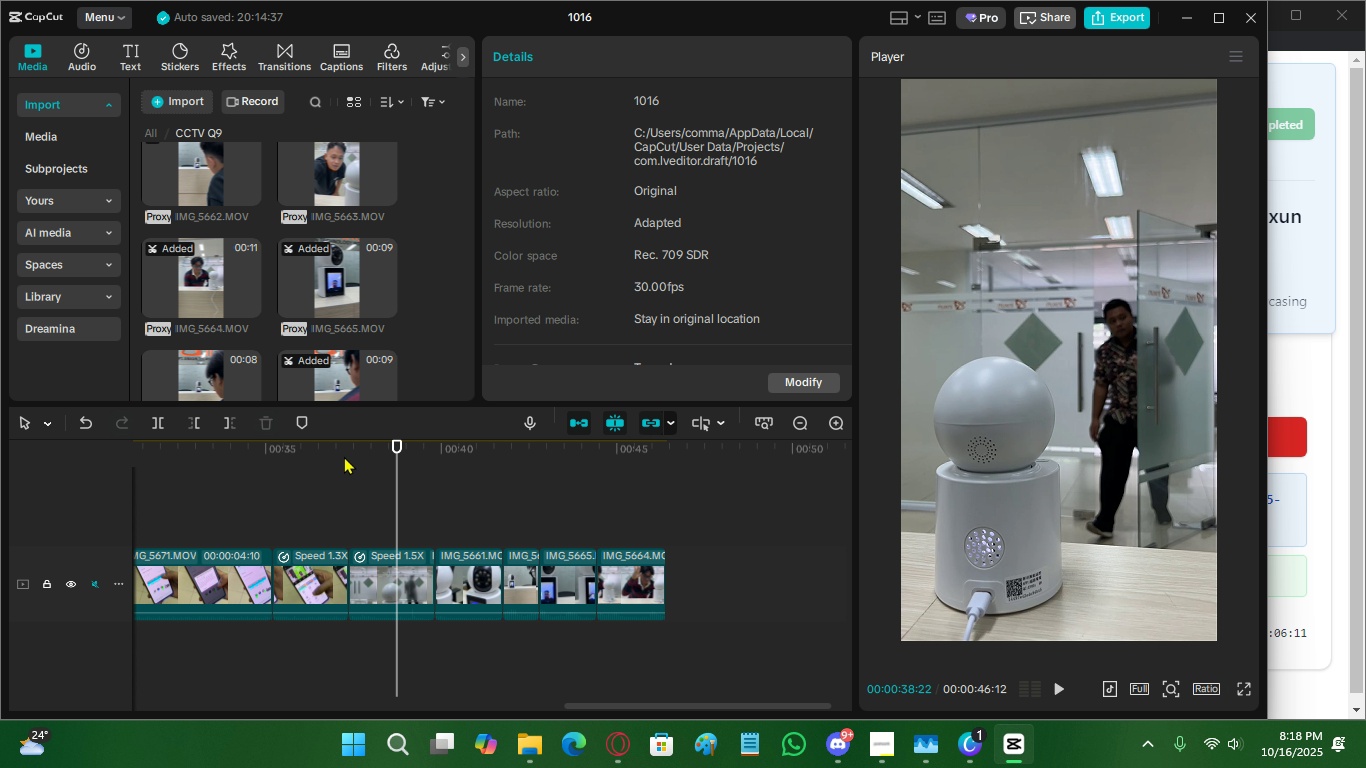 
left_click_drag(start_coordinate=[344, 456], to_coordinate=[351, 456])
 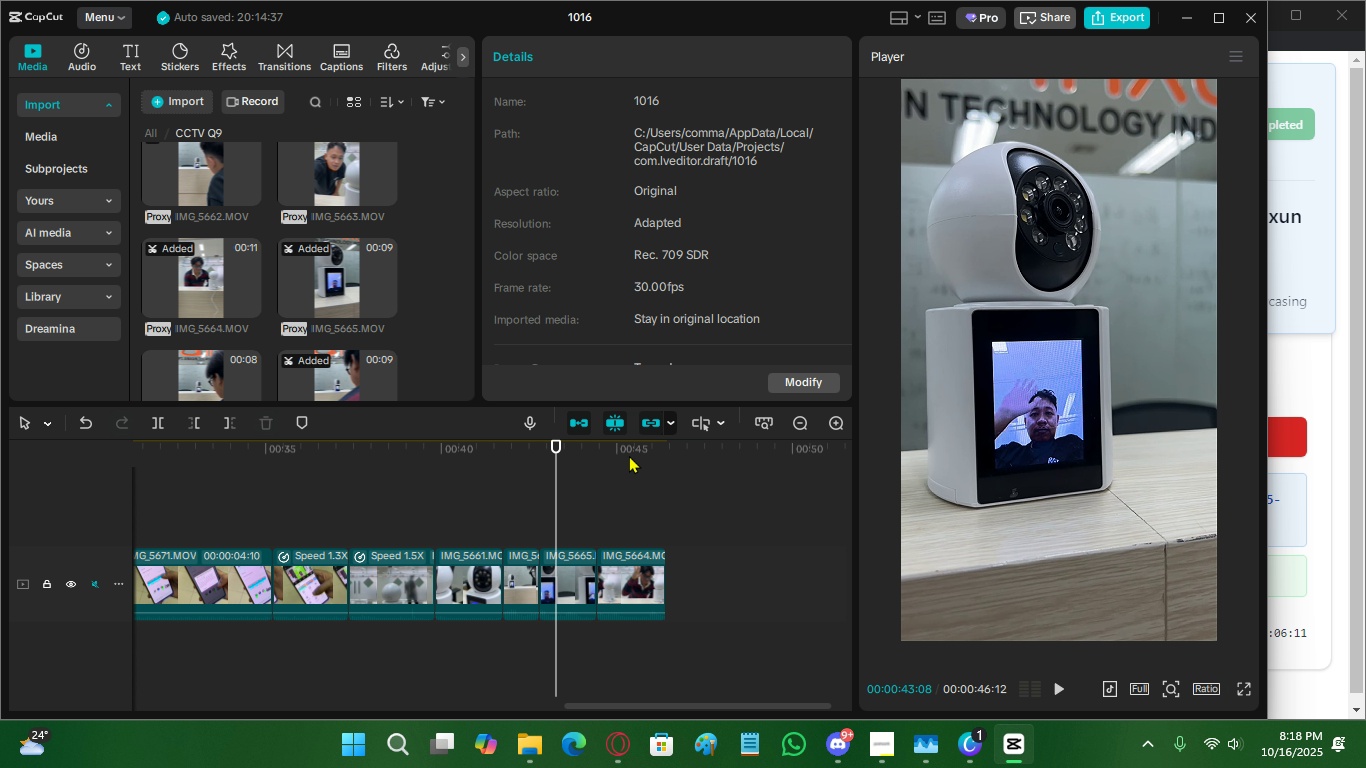 
left_click_drag(start_coordinate=[640, 454], to_coordinate=[645, 454])
 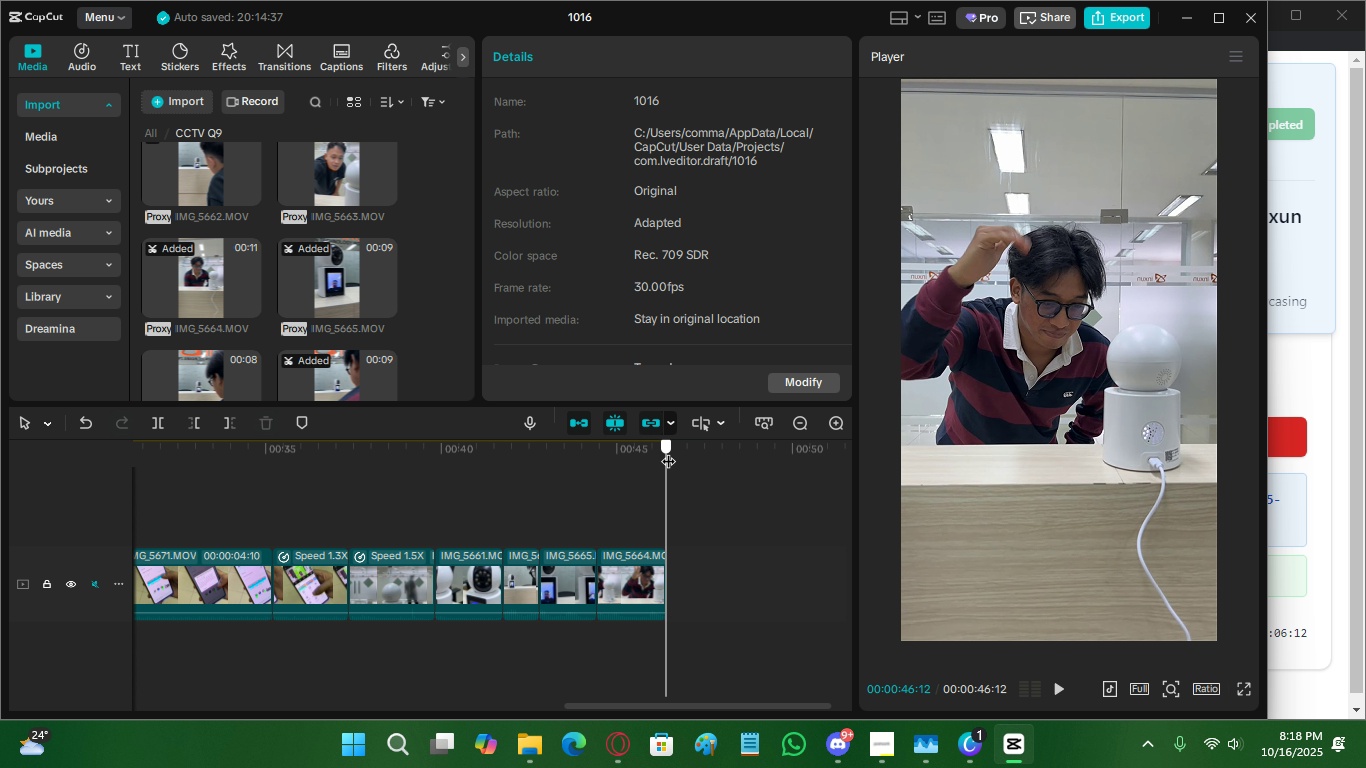 
triple_click([668, 451])
 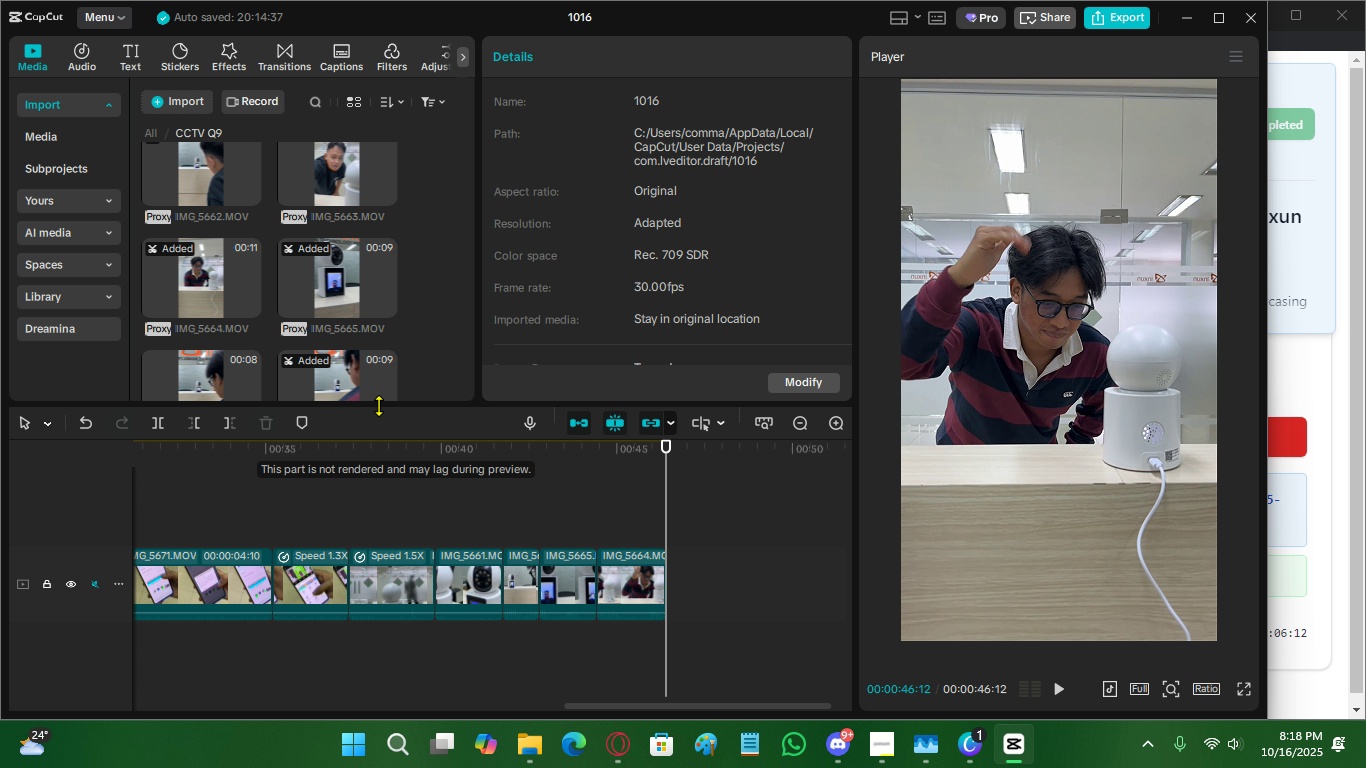 
scroll: coordinate [294, 349], scroll_direction: down, amount: 19.0
 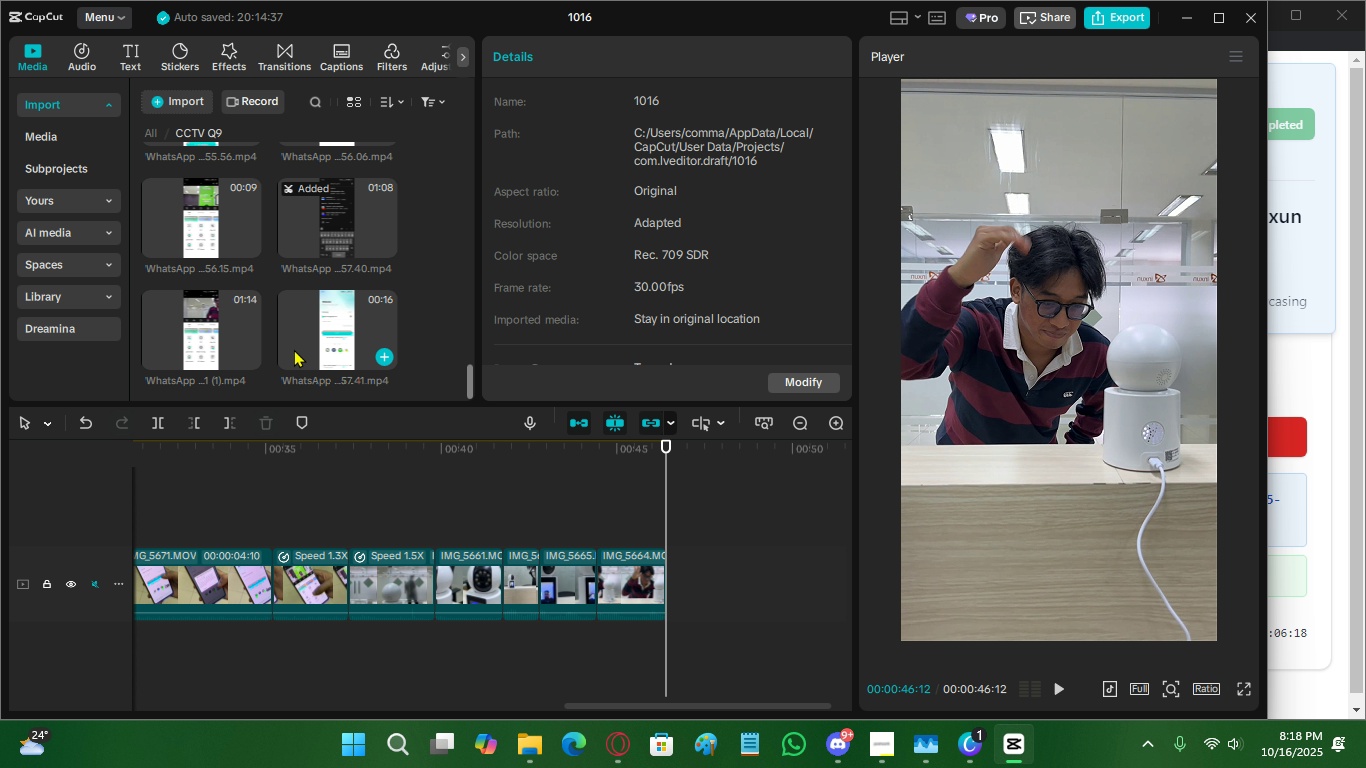 
scroll: coordinate [294, 349], scroll_direction: up, amount: 2.0
 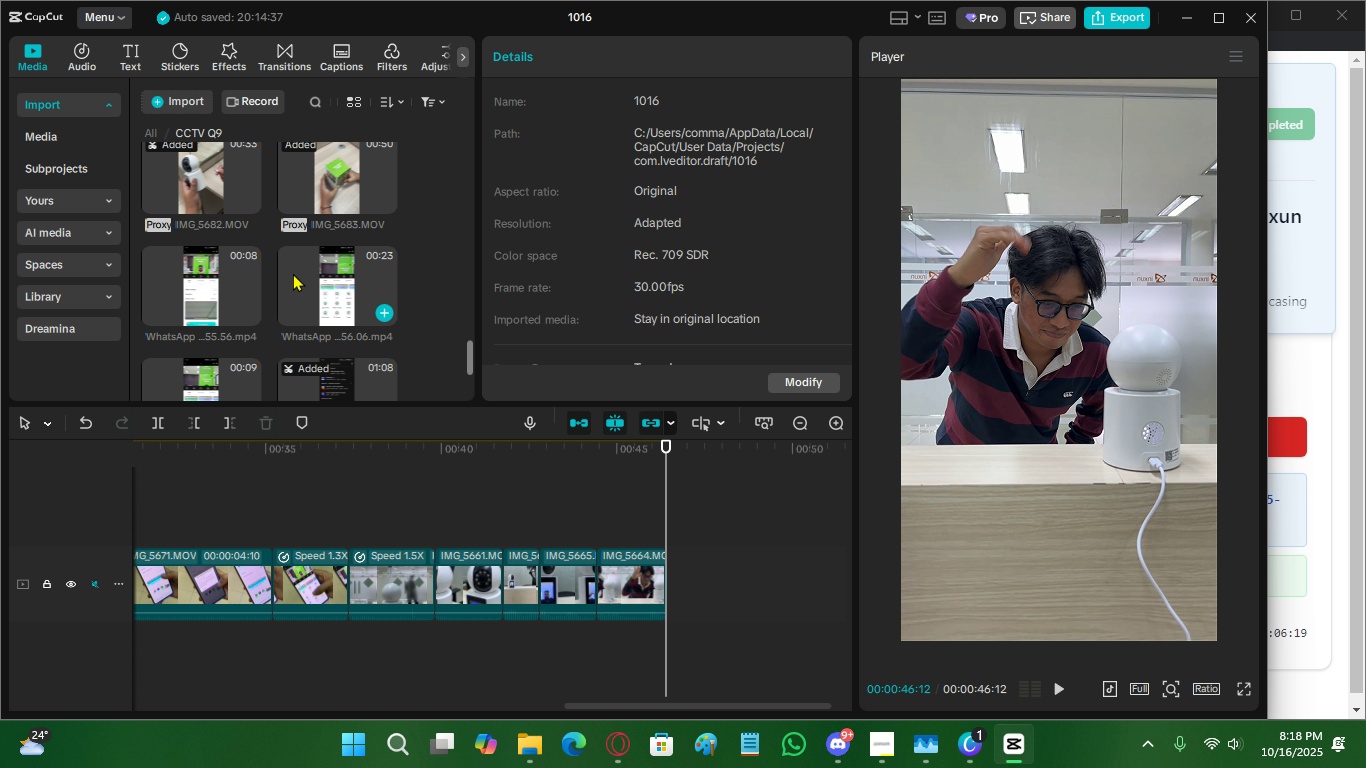 
left_click([293, 273])
 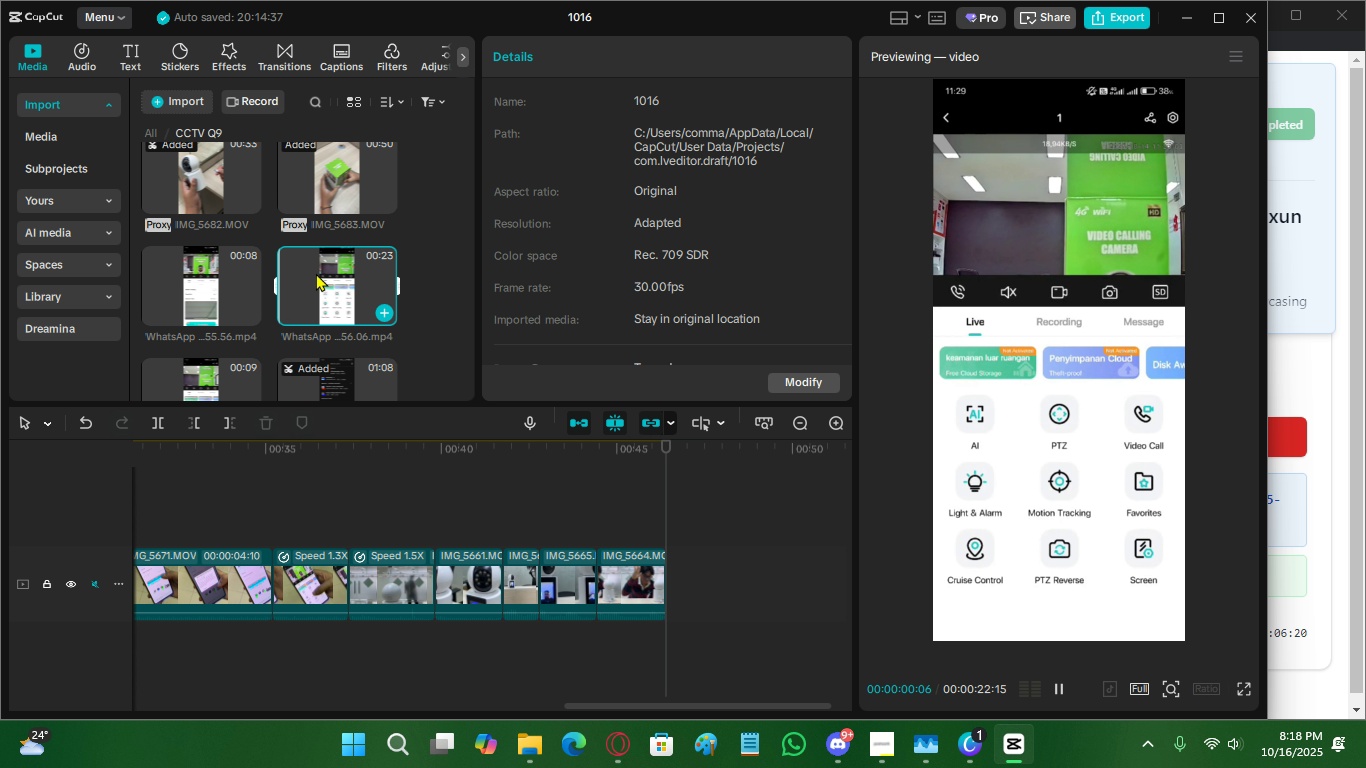 
left_click([316, 273])
 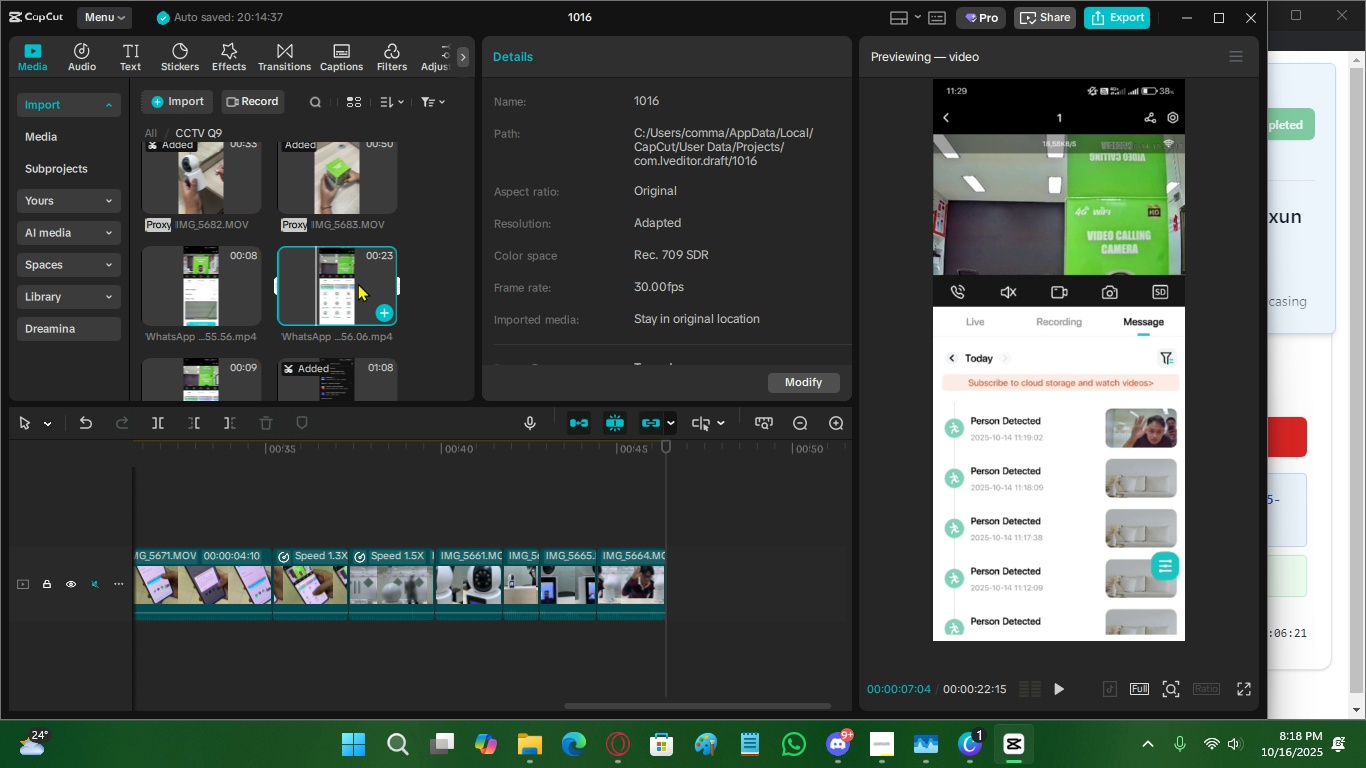 
left_click([358, 283])
 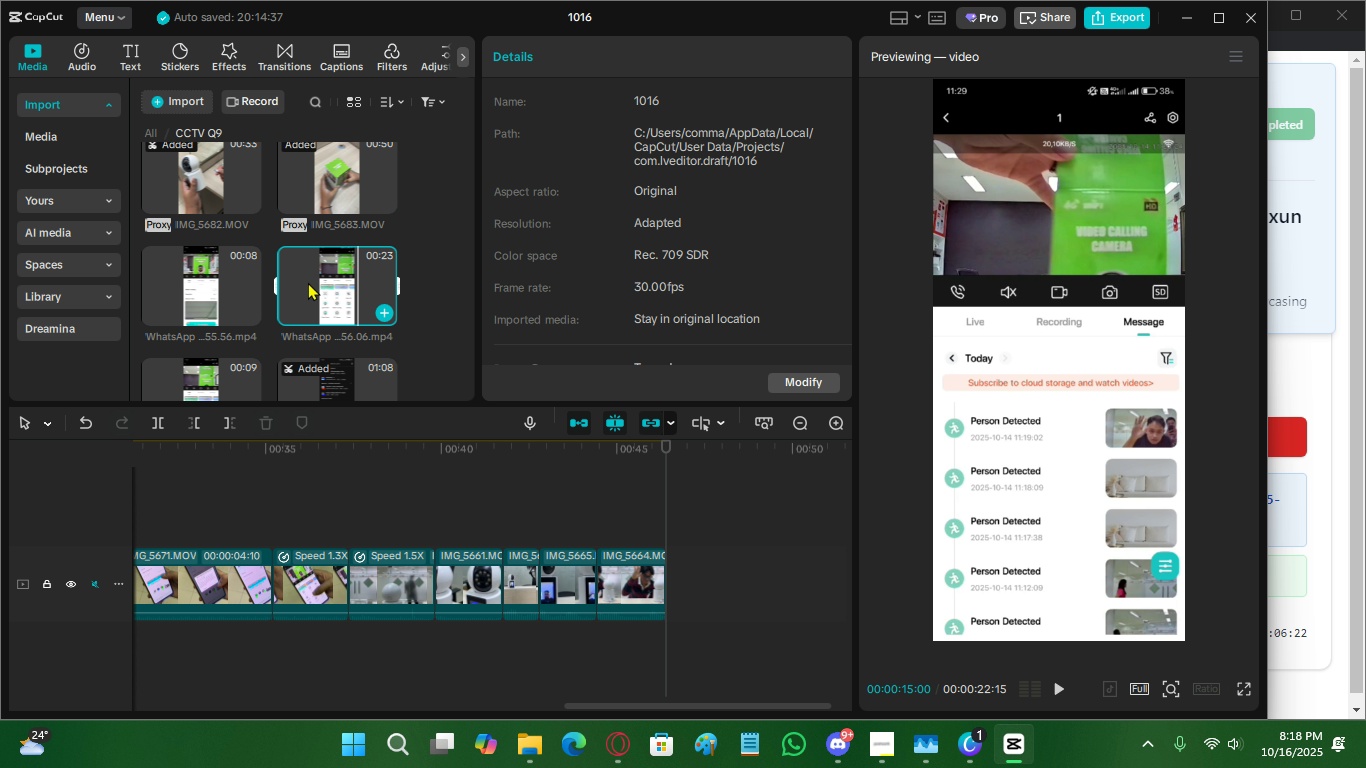 
left_click([308, 282])
 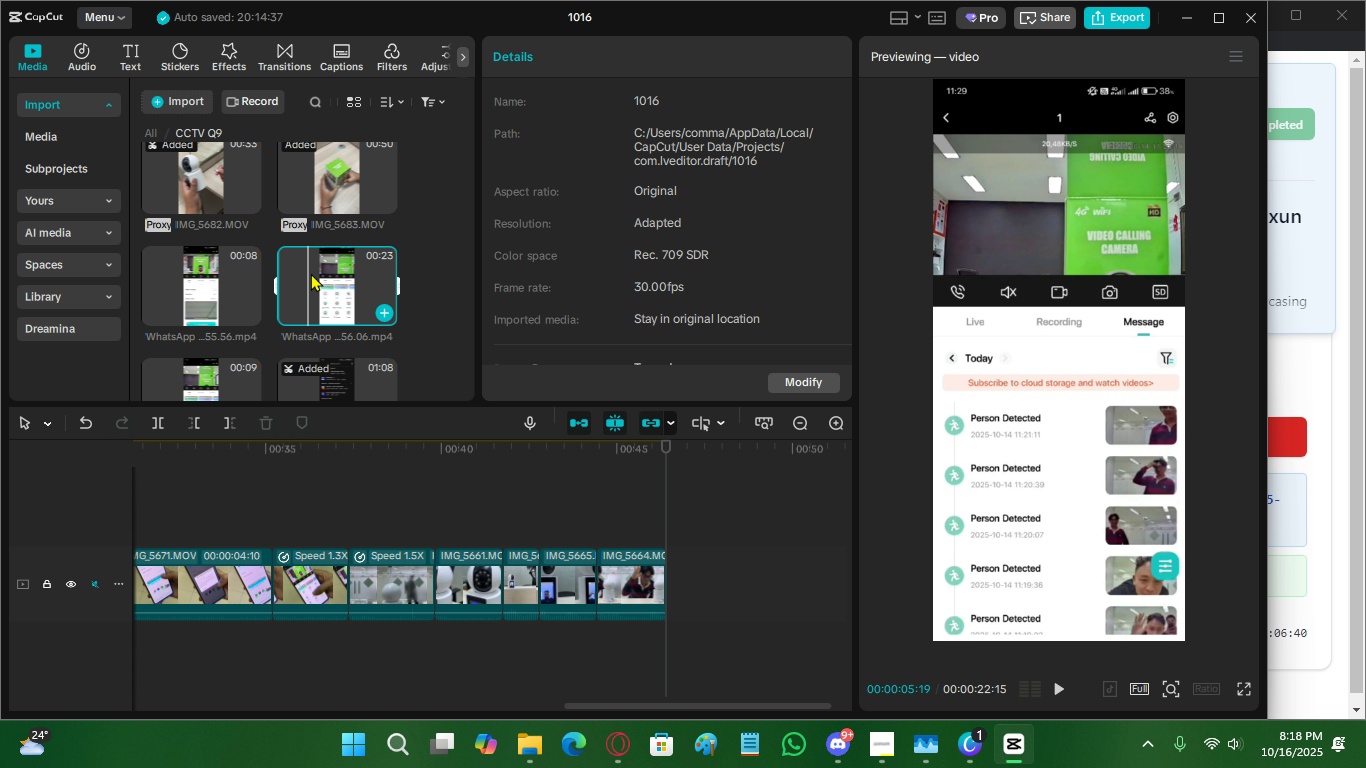 
wait(22.74)
 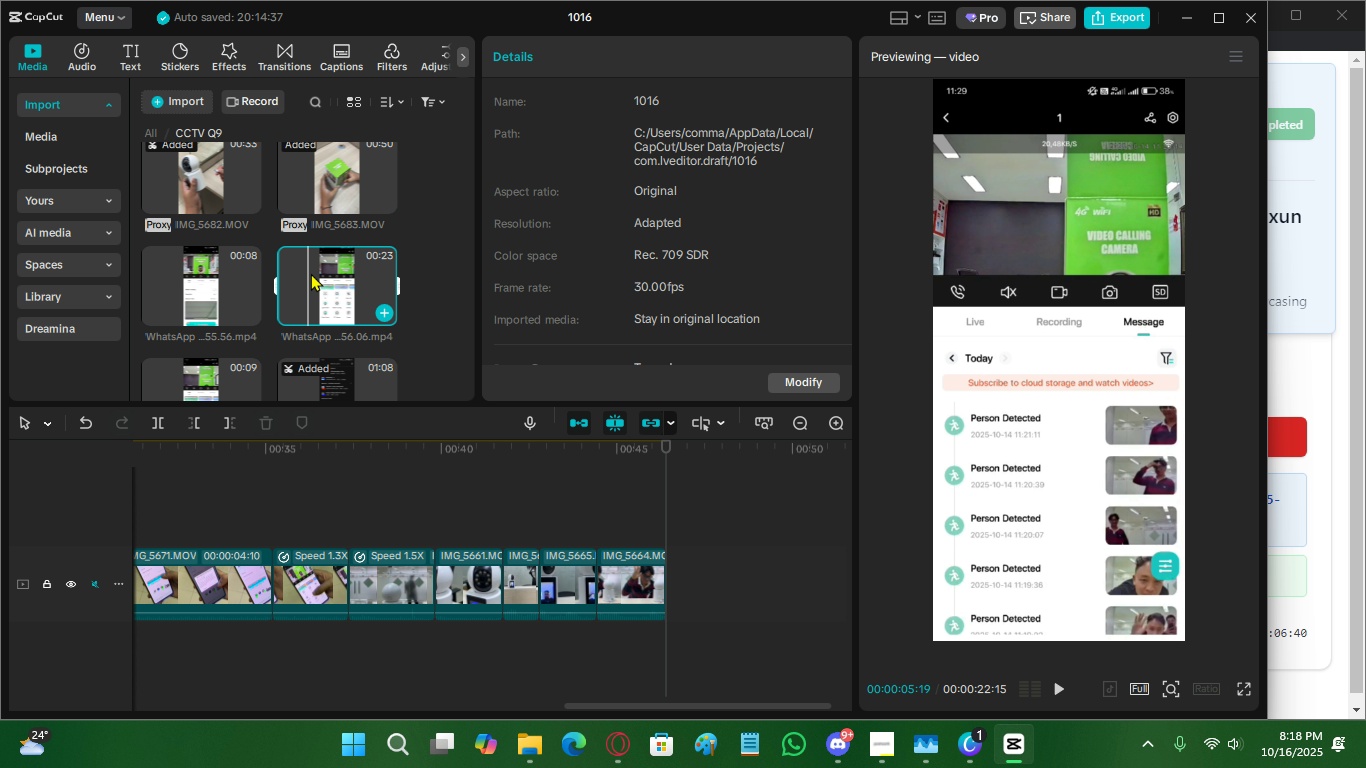 
left_click([321, 270])
 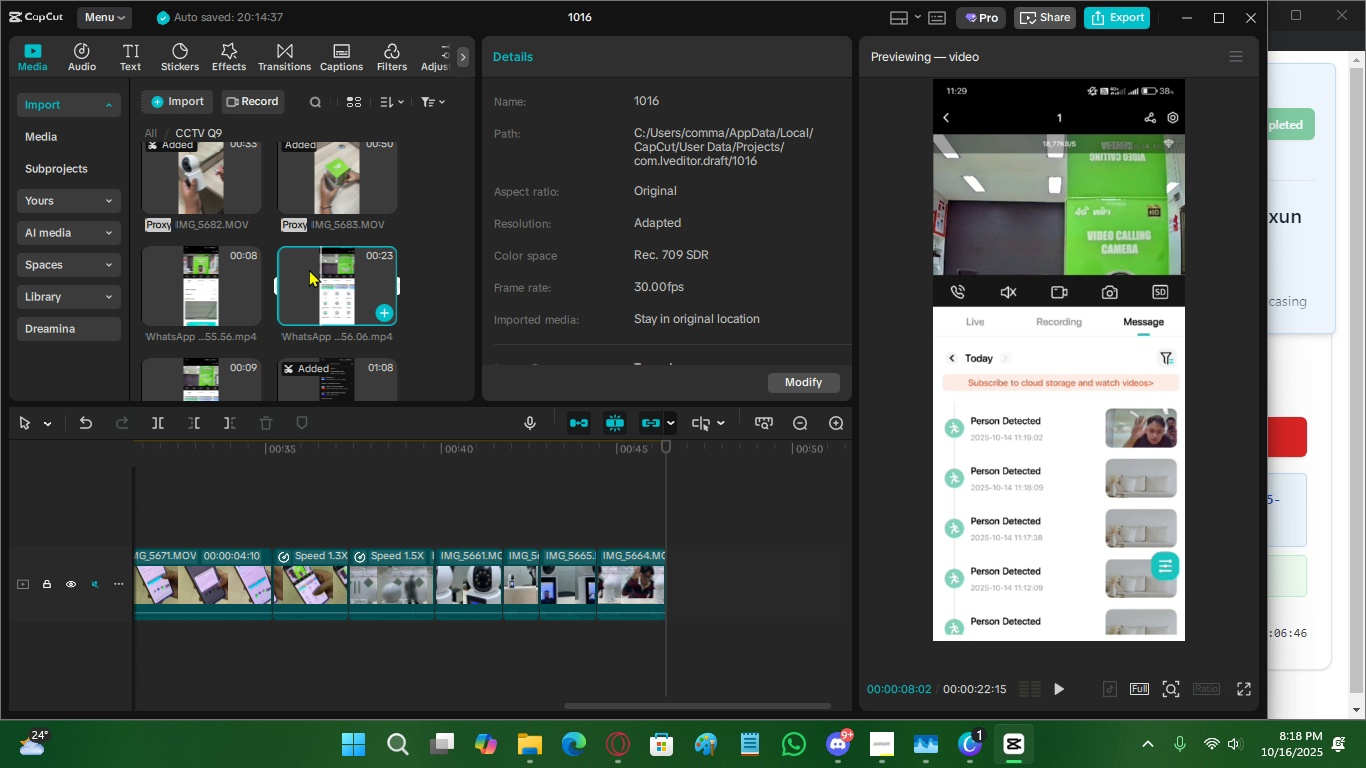 
left_click([319, 270])
 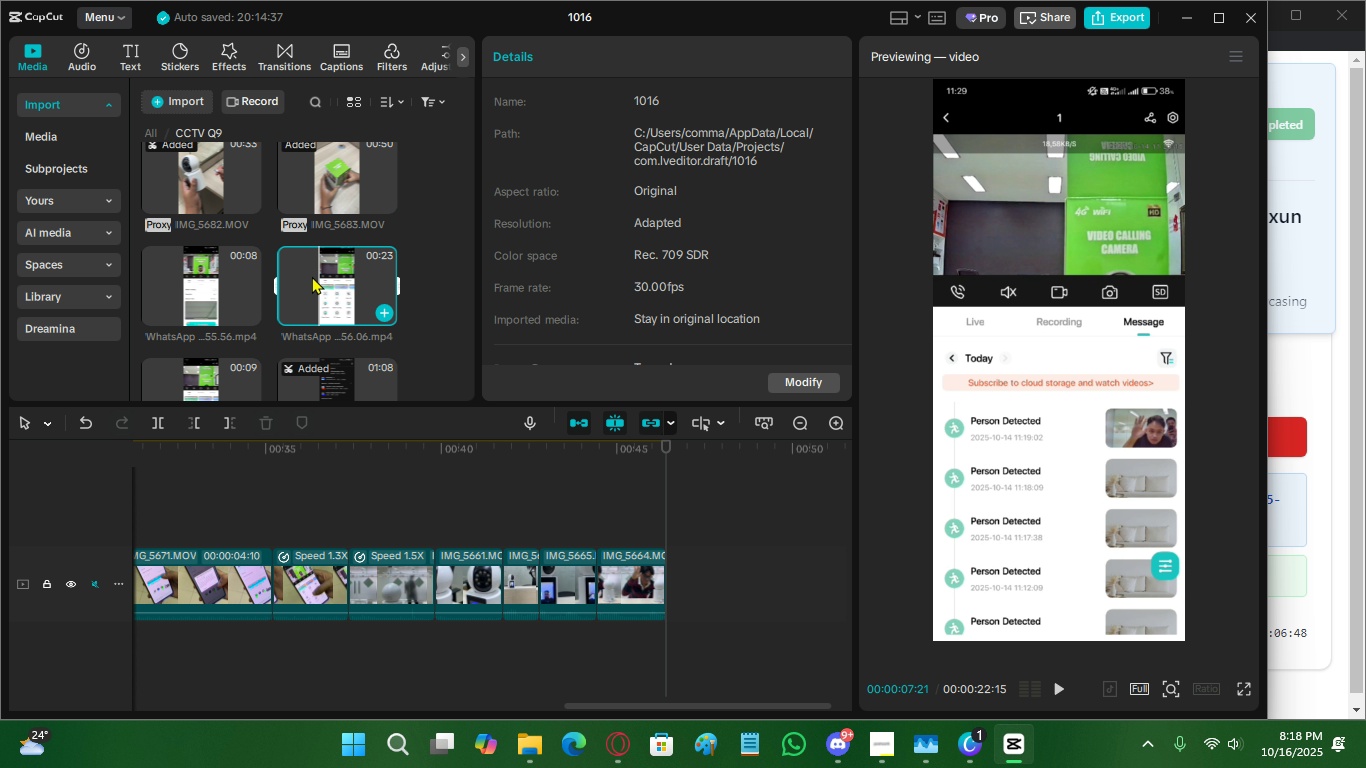 
left_click([354, 273])
 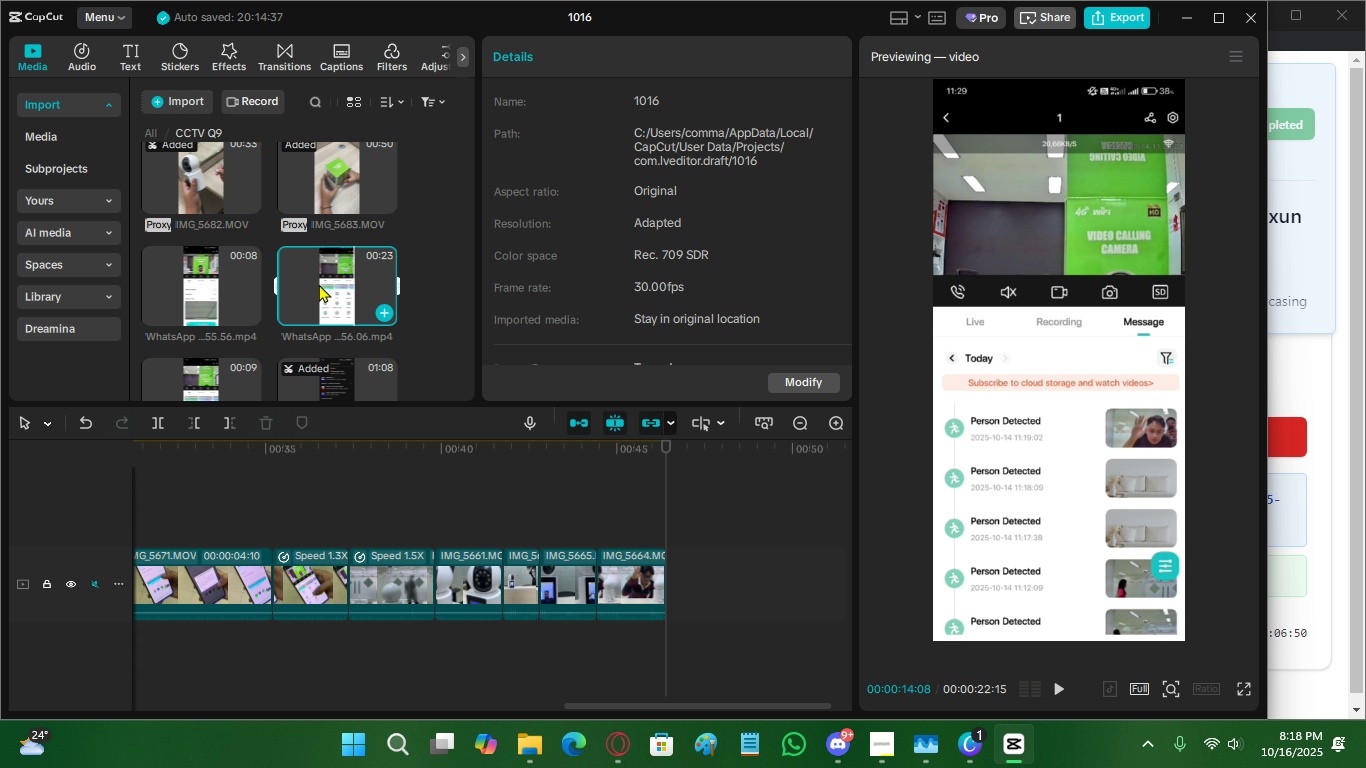 
left_click([319, 284])
 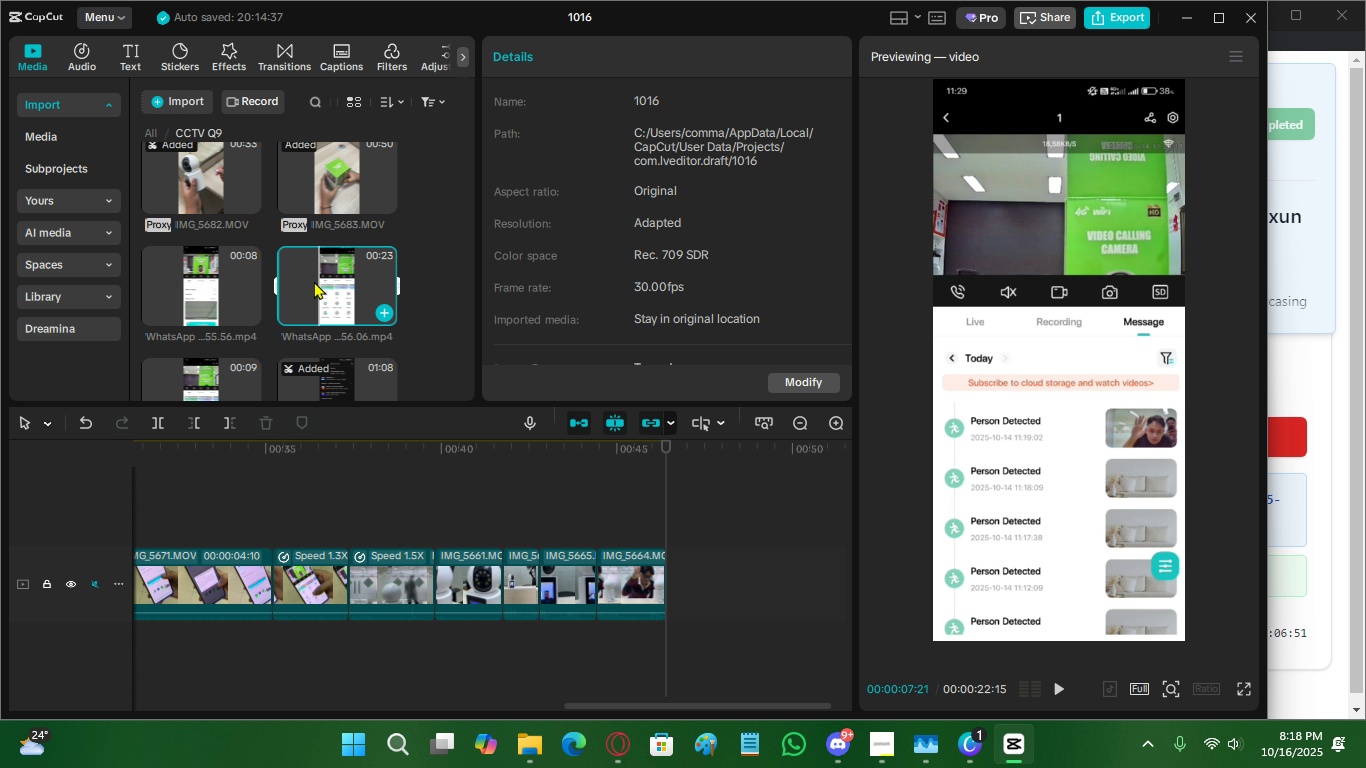 
left_click([314, 281])
 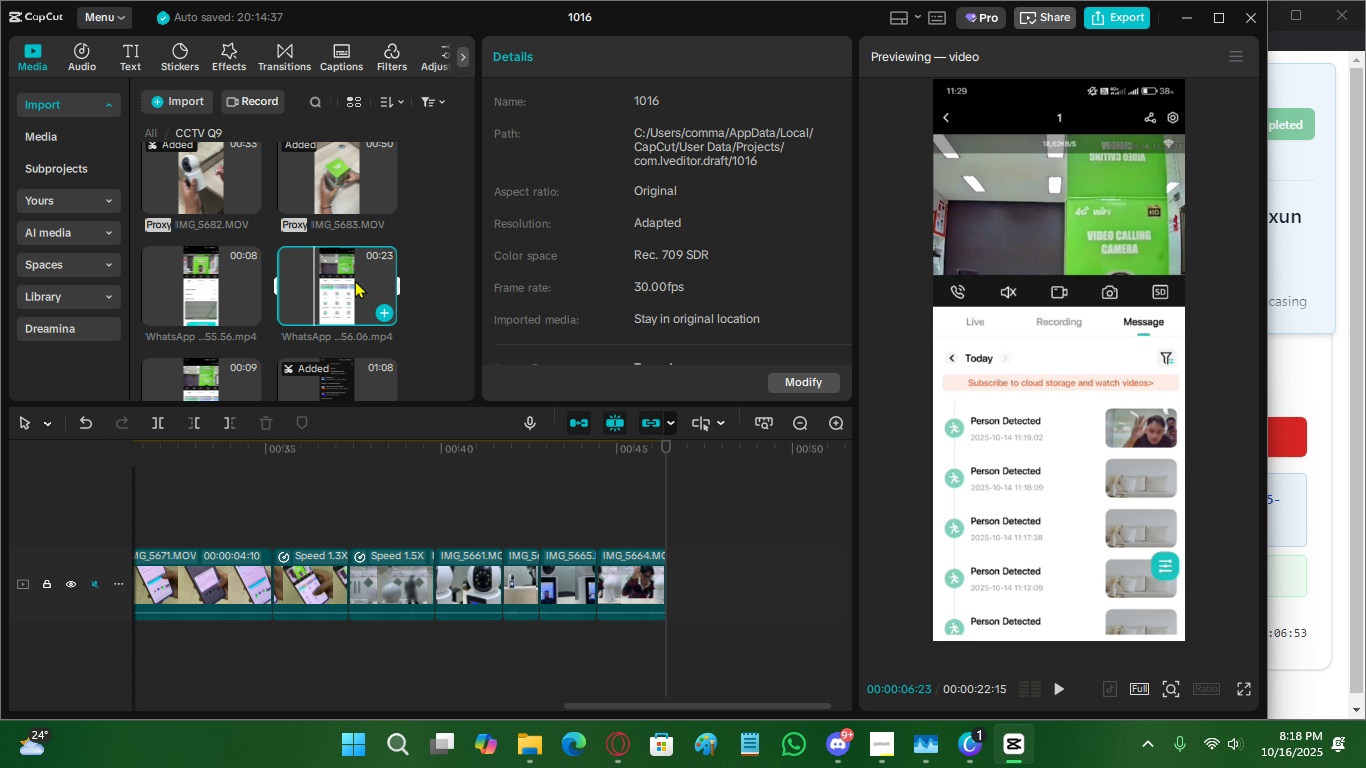 
left_click([355, 280])
 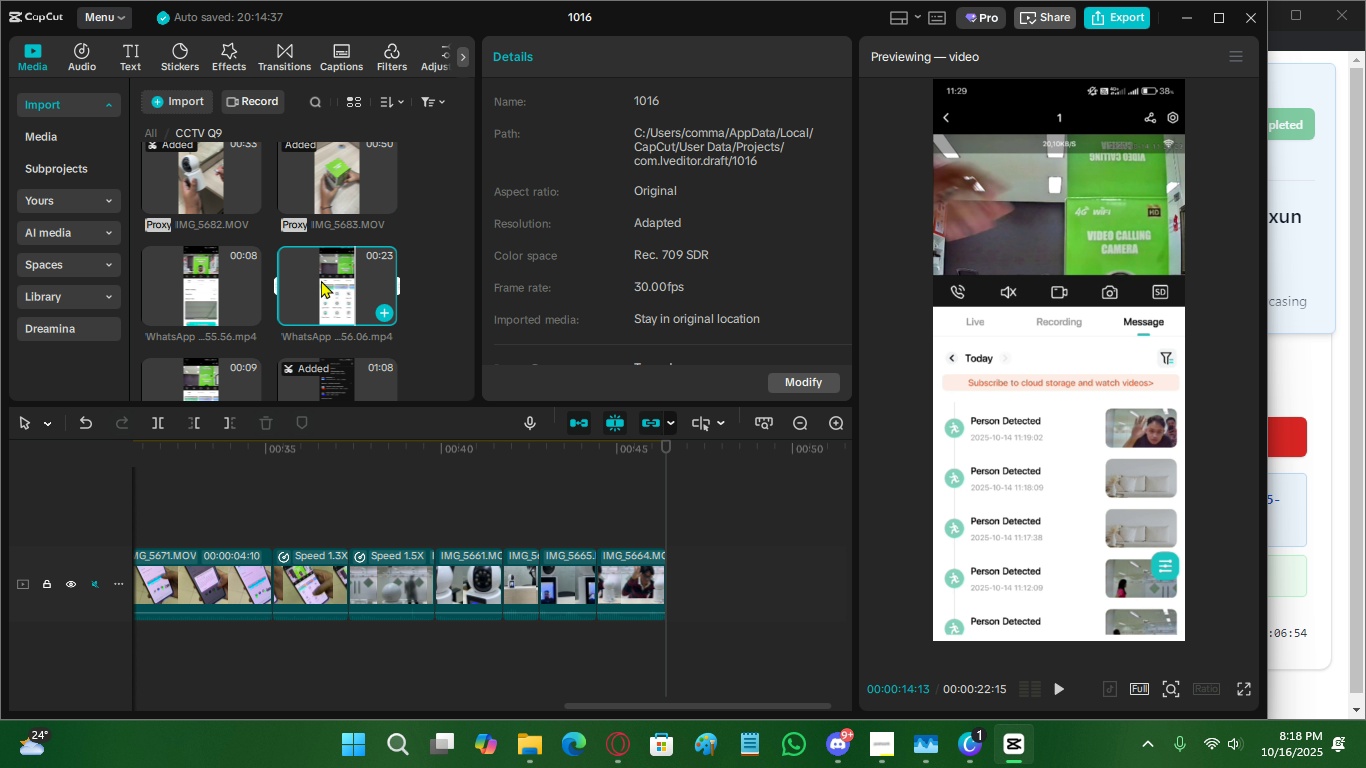 
left_click([319, 278])
 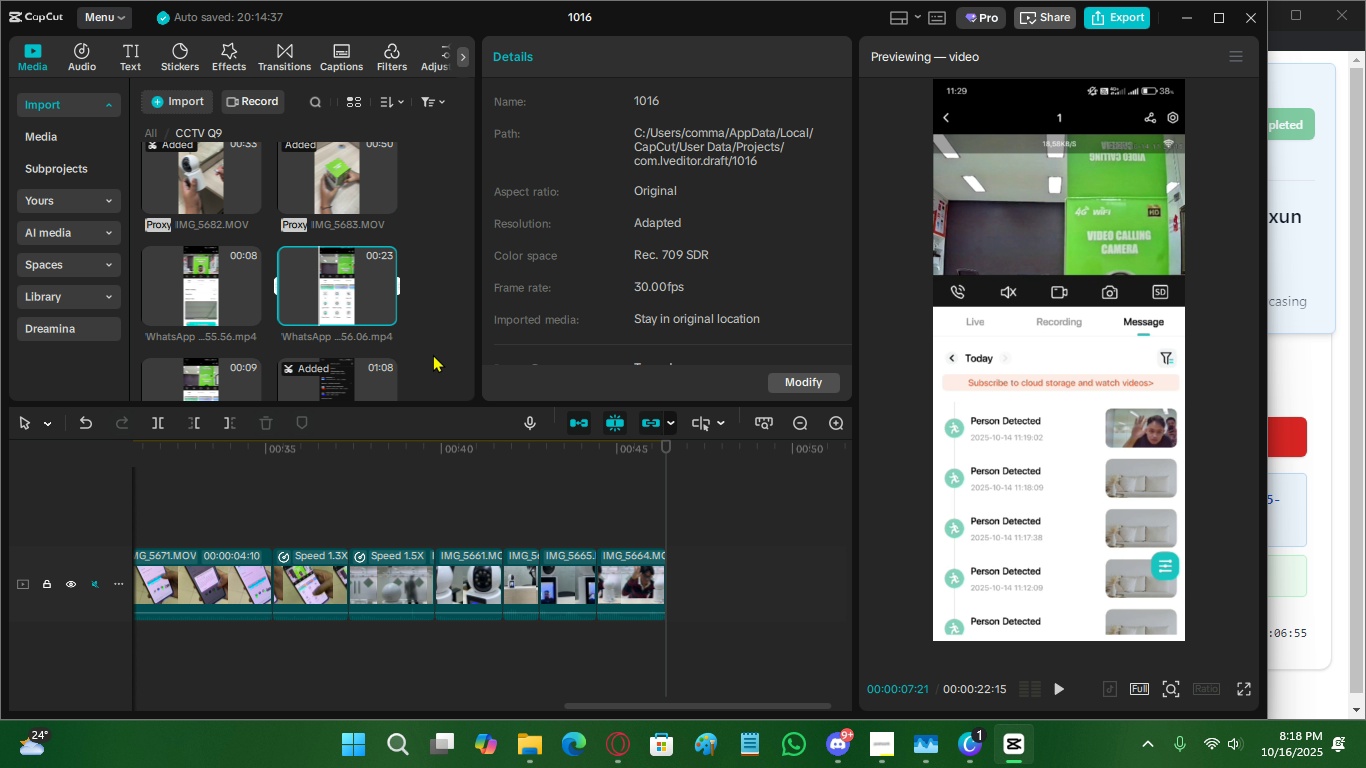 
scroll: coordinate [434, 358], scroll_direction: down, amount: 5.0
 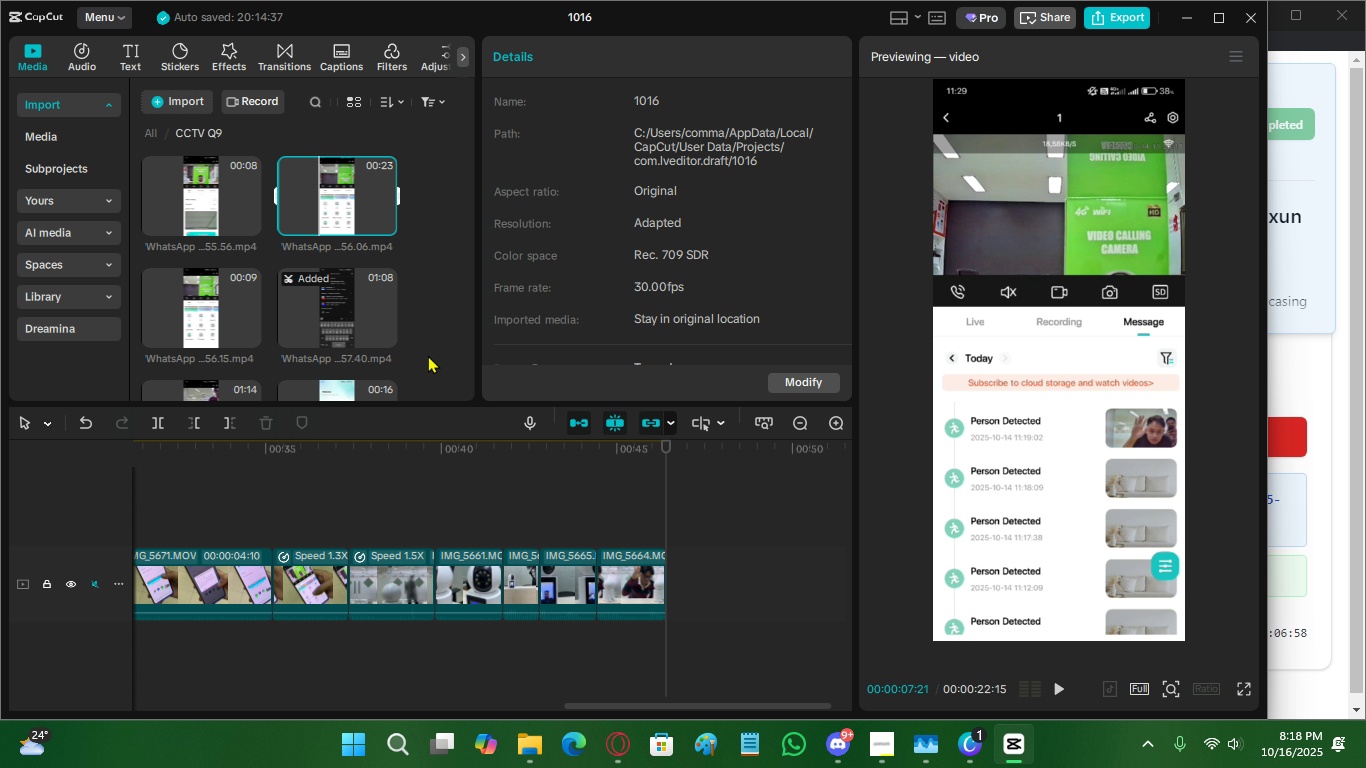 
left_click([425, 354])
 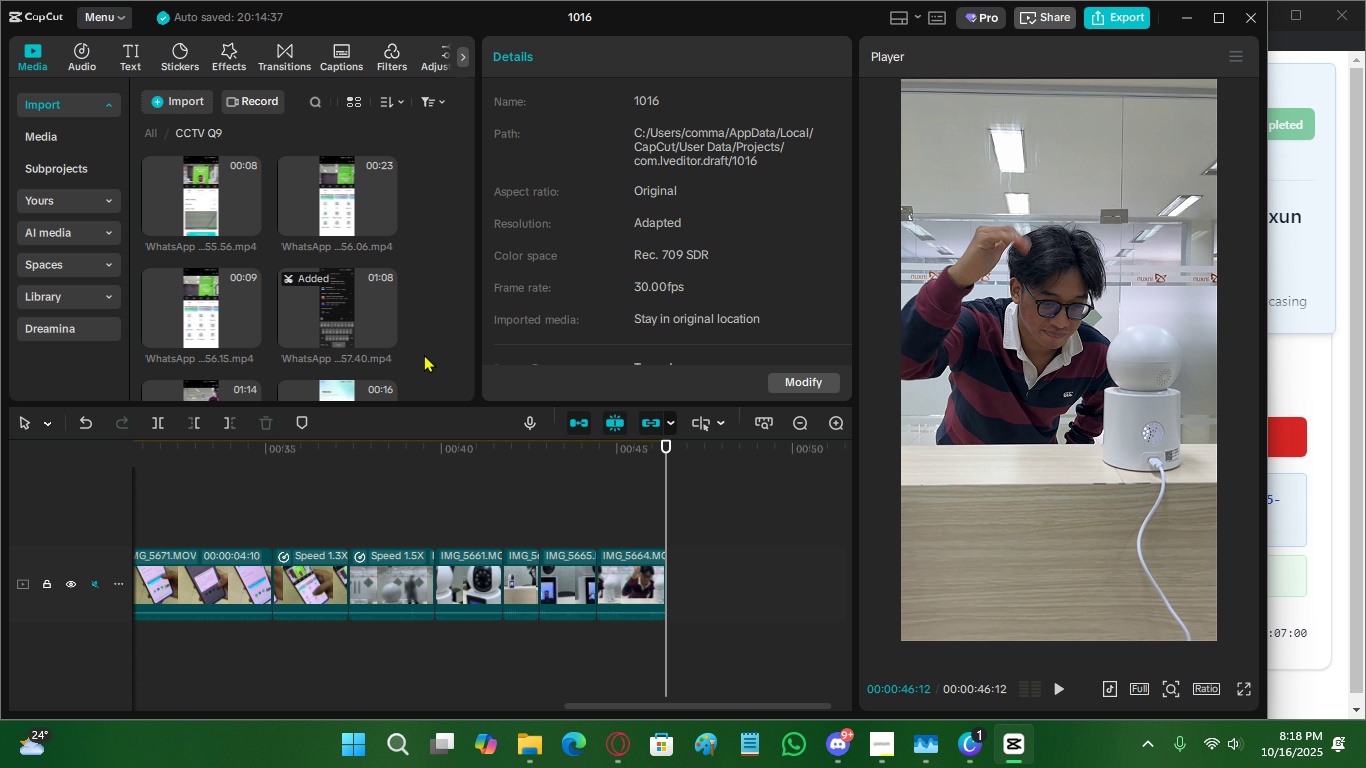 
scroll: coordinate [430, 335], scroll_direction: up, amount: 6.0
 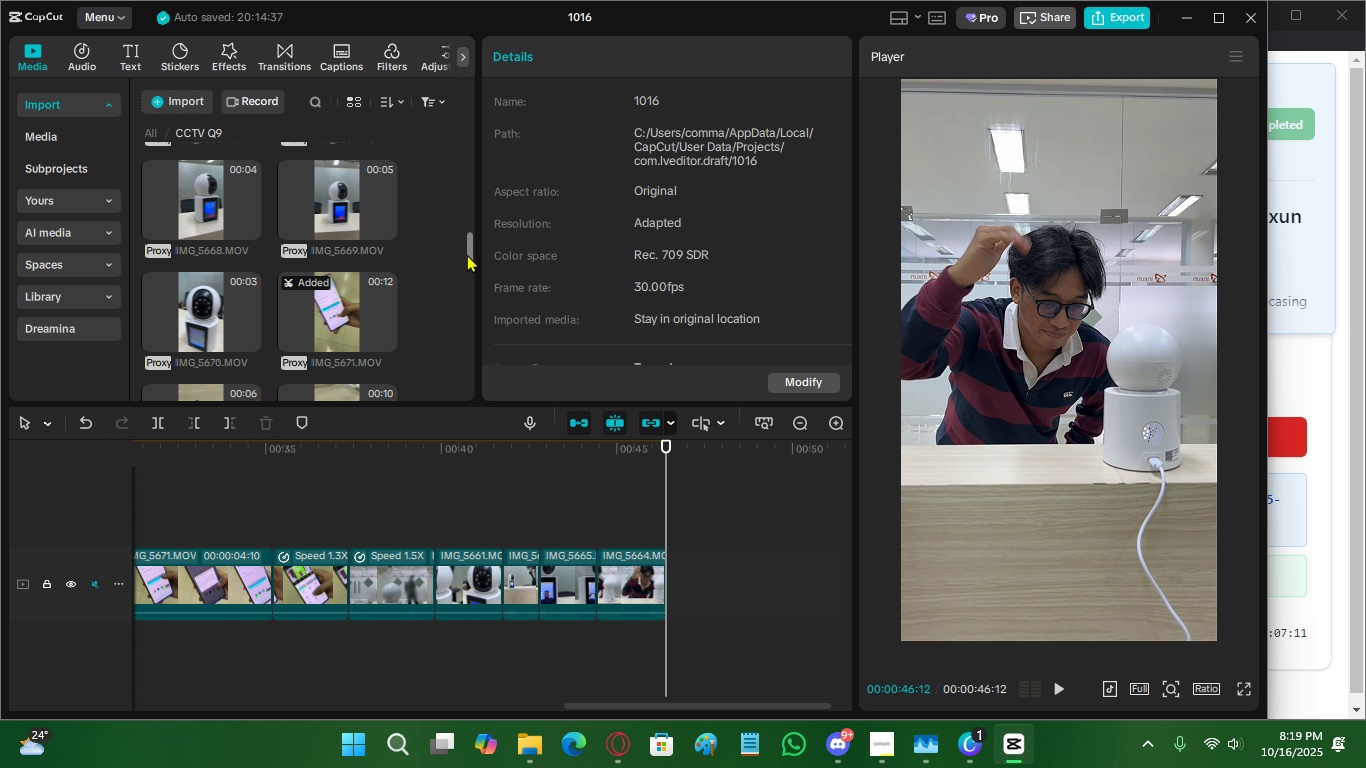 
left_click_drag(start_coordinate=[469, 251], to_coordinate=[464, 126])
 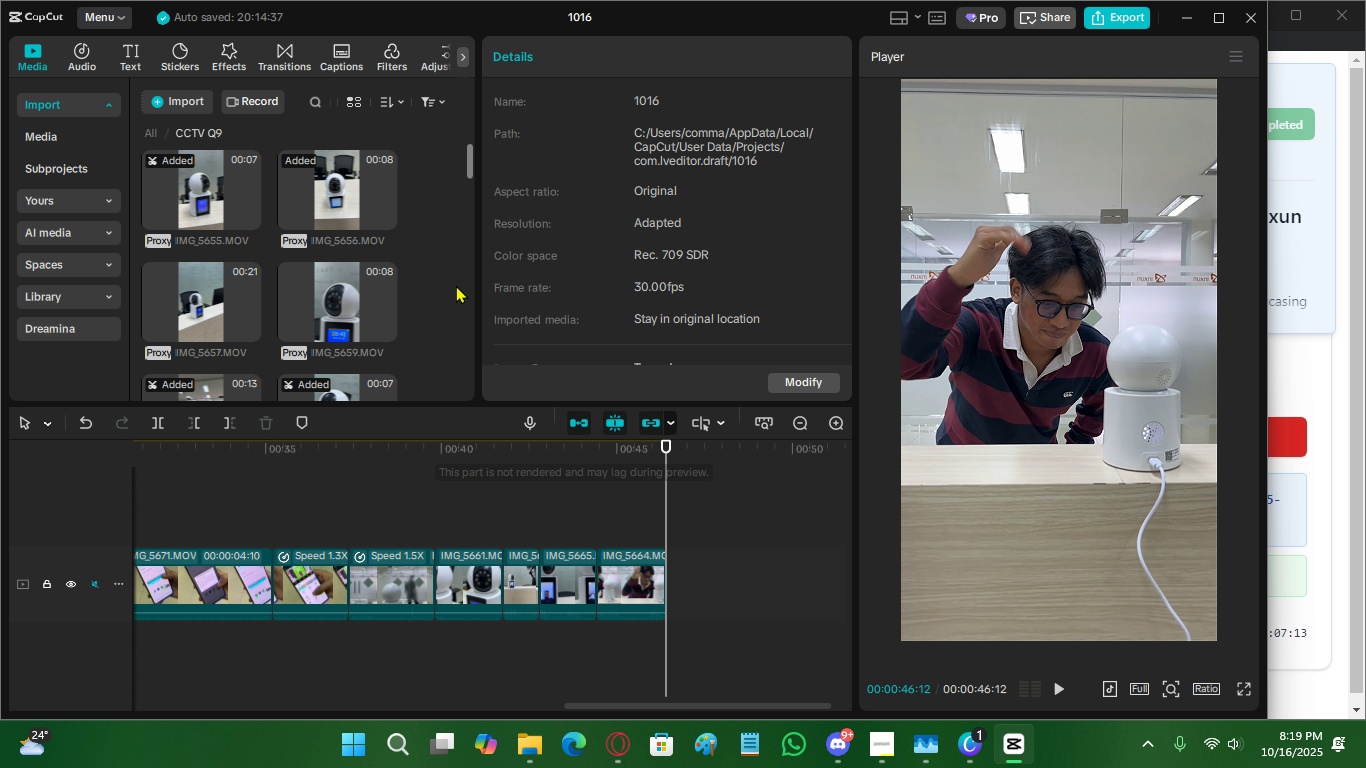 
left_click([448, 277])
 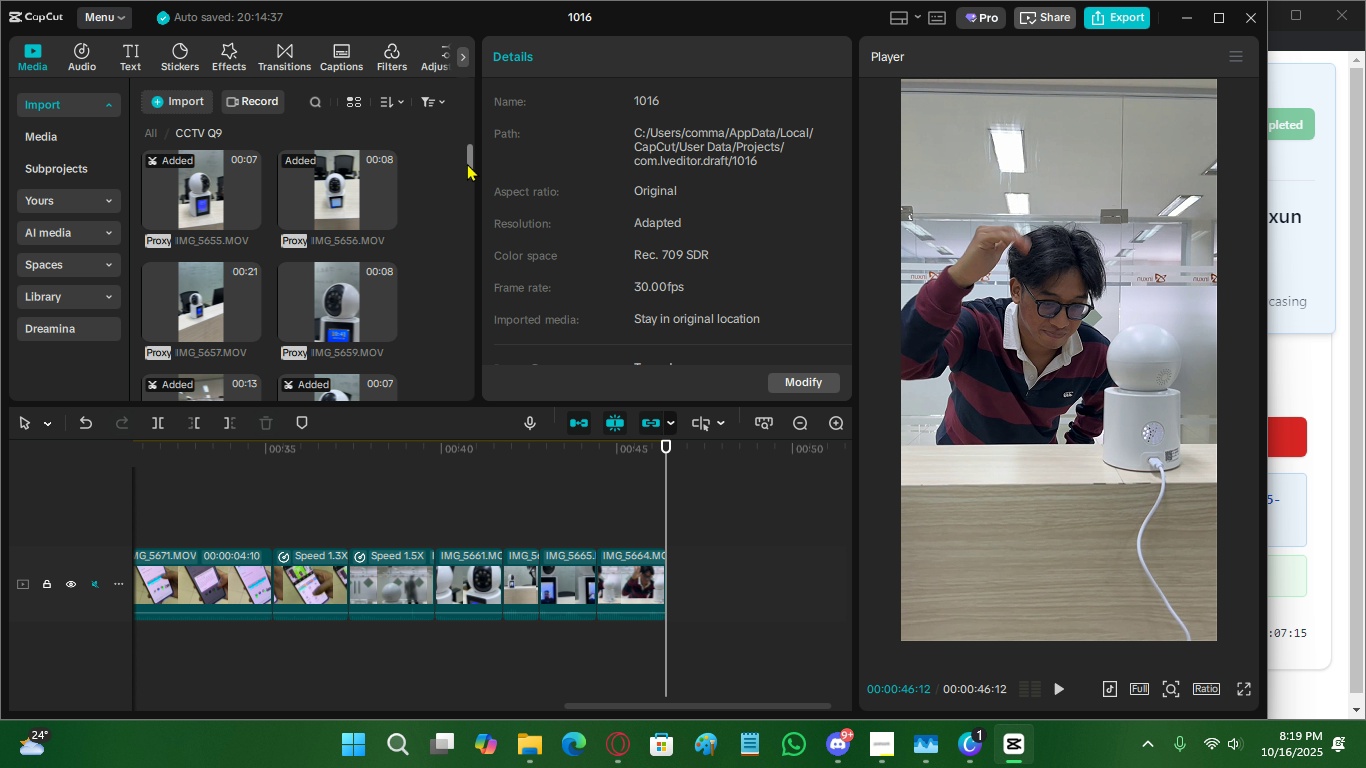 
left_click_drag(start_coordinate=[470, 163], to_coordinate=[473, 352])
 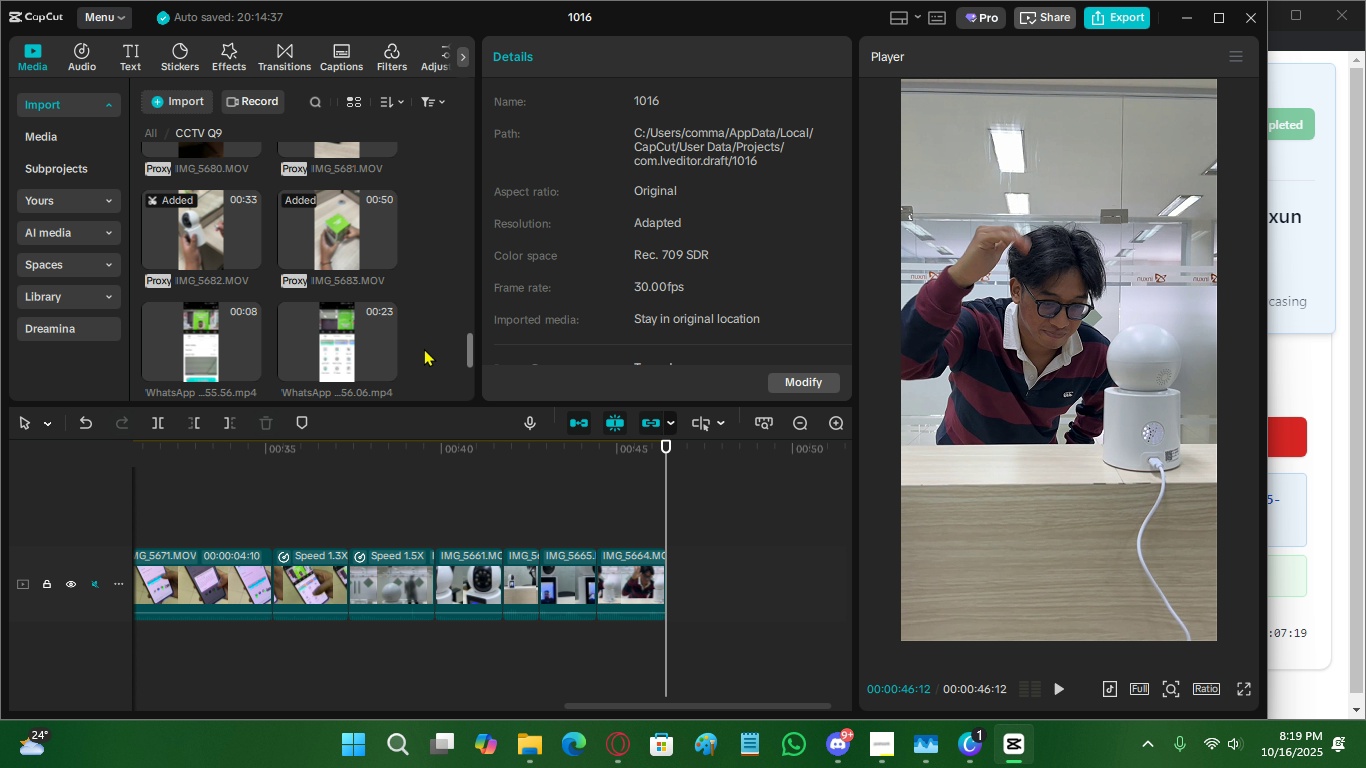 
scroll: coordinate [421, 343], scroll_direction: up, amount: 13.0
 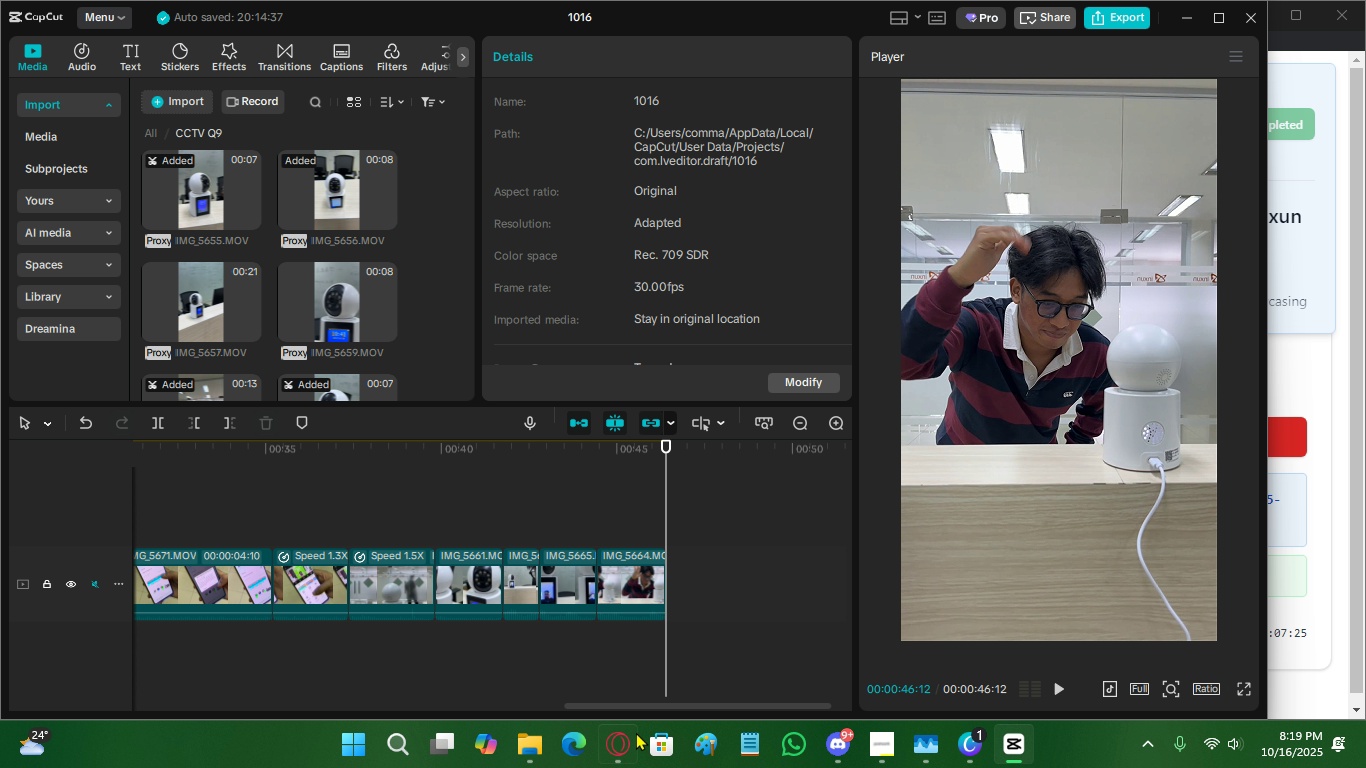 
left_click([632, 739])
 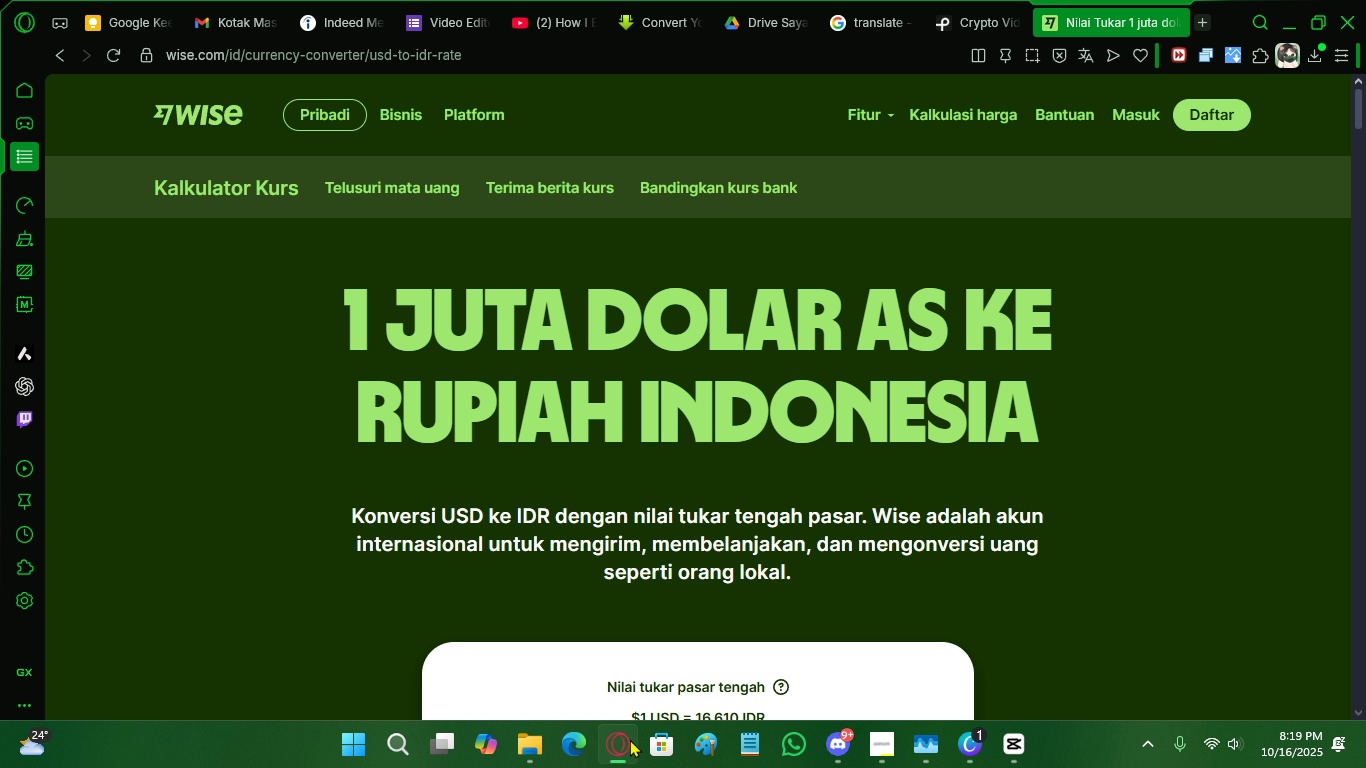 
left_click([629, 739])
 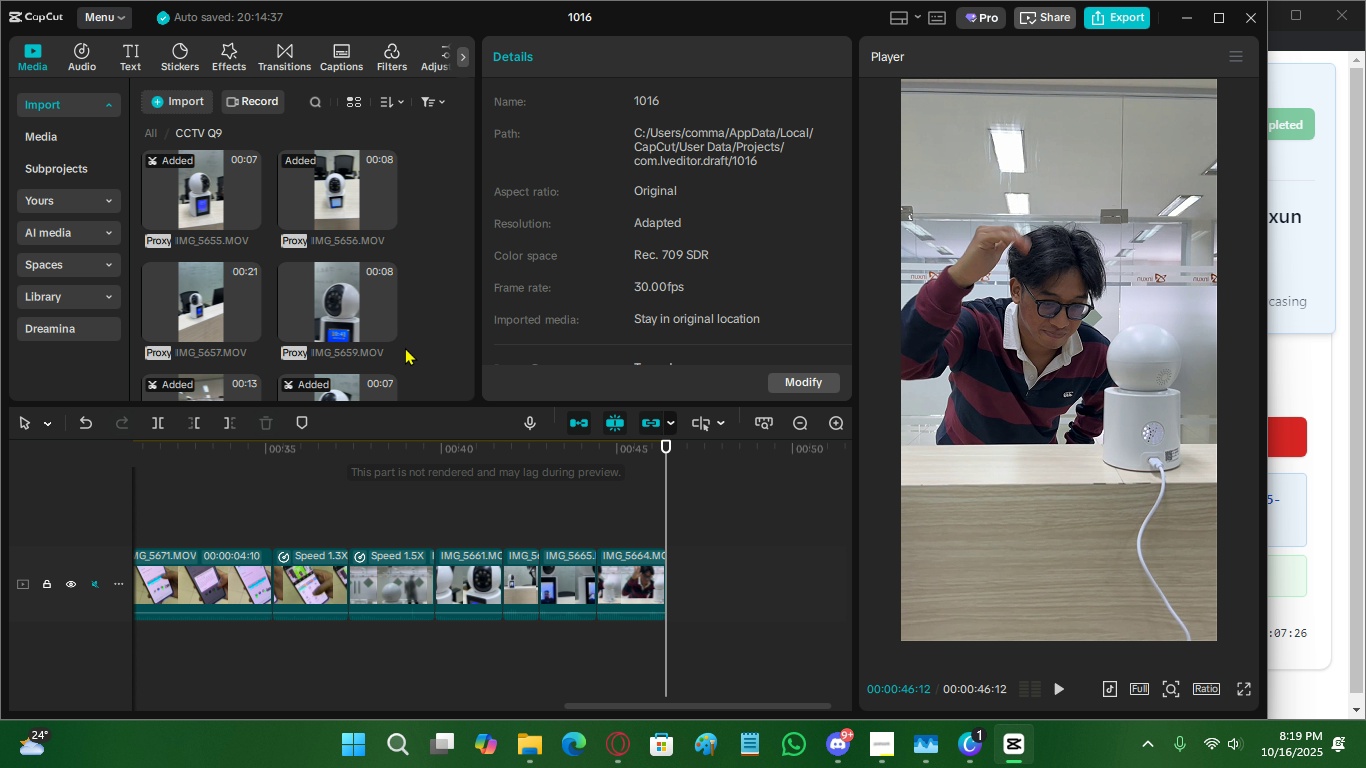 
scroll: coordinate [404, 339], scroll_direction: down, amount: 24.0
 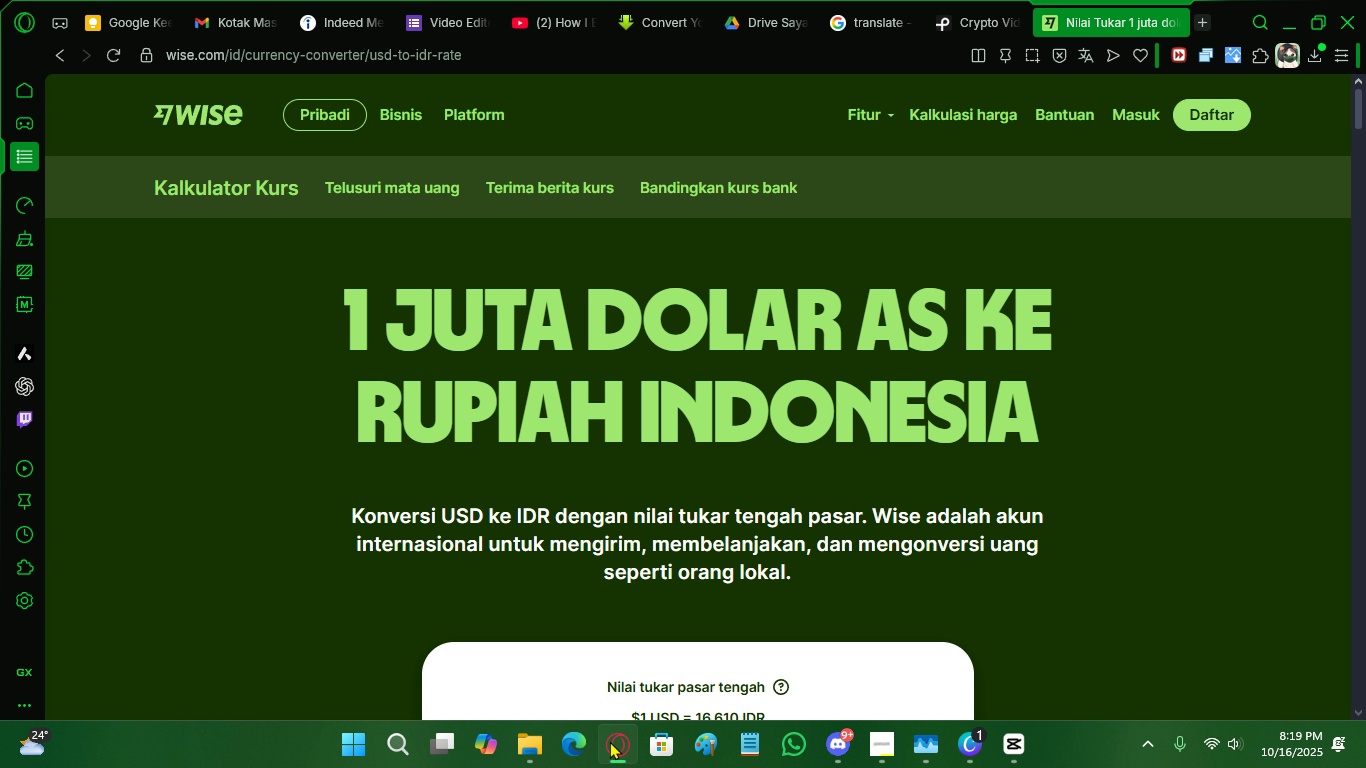 
left_click([610, 741])
 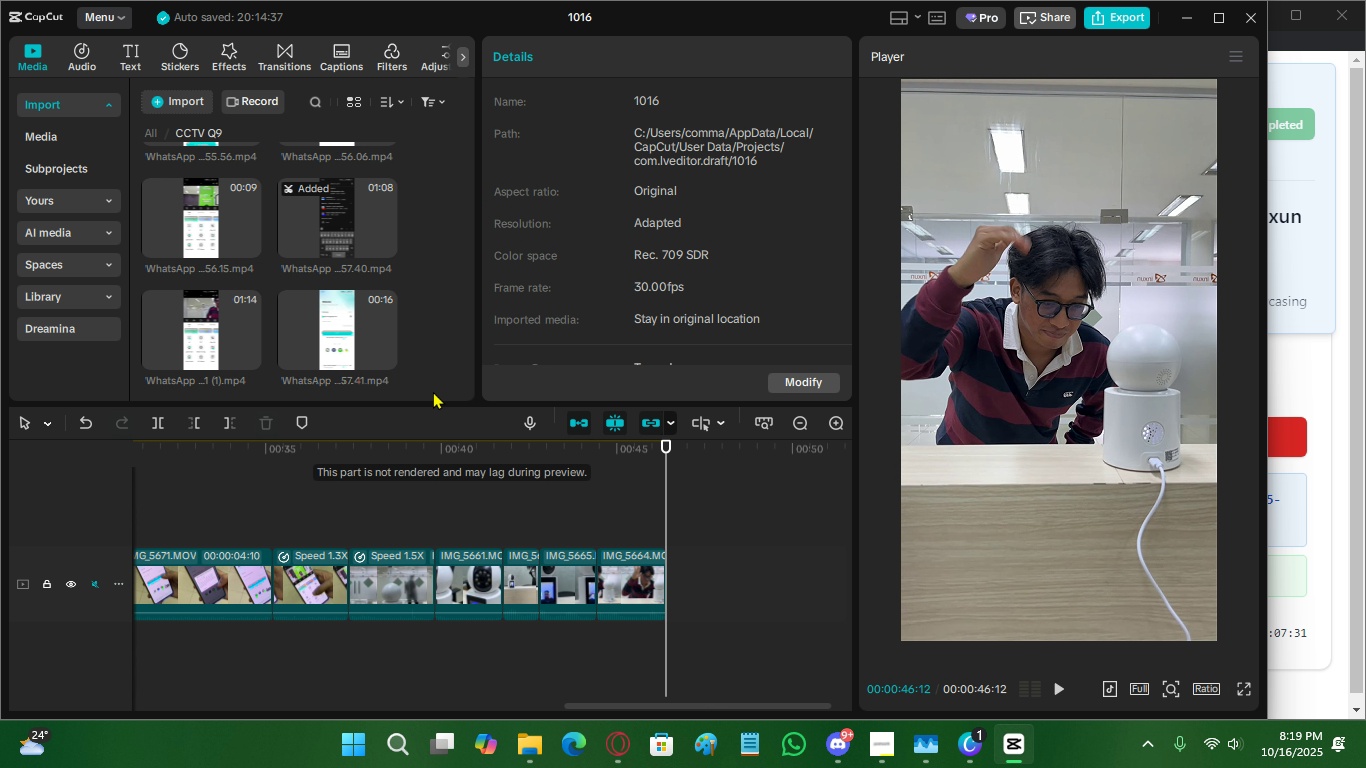 
scroll: coordinate [418, 351], scroll_direction: up, amount: 25.0
 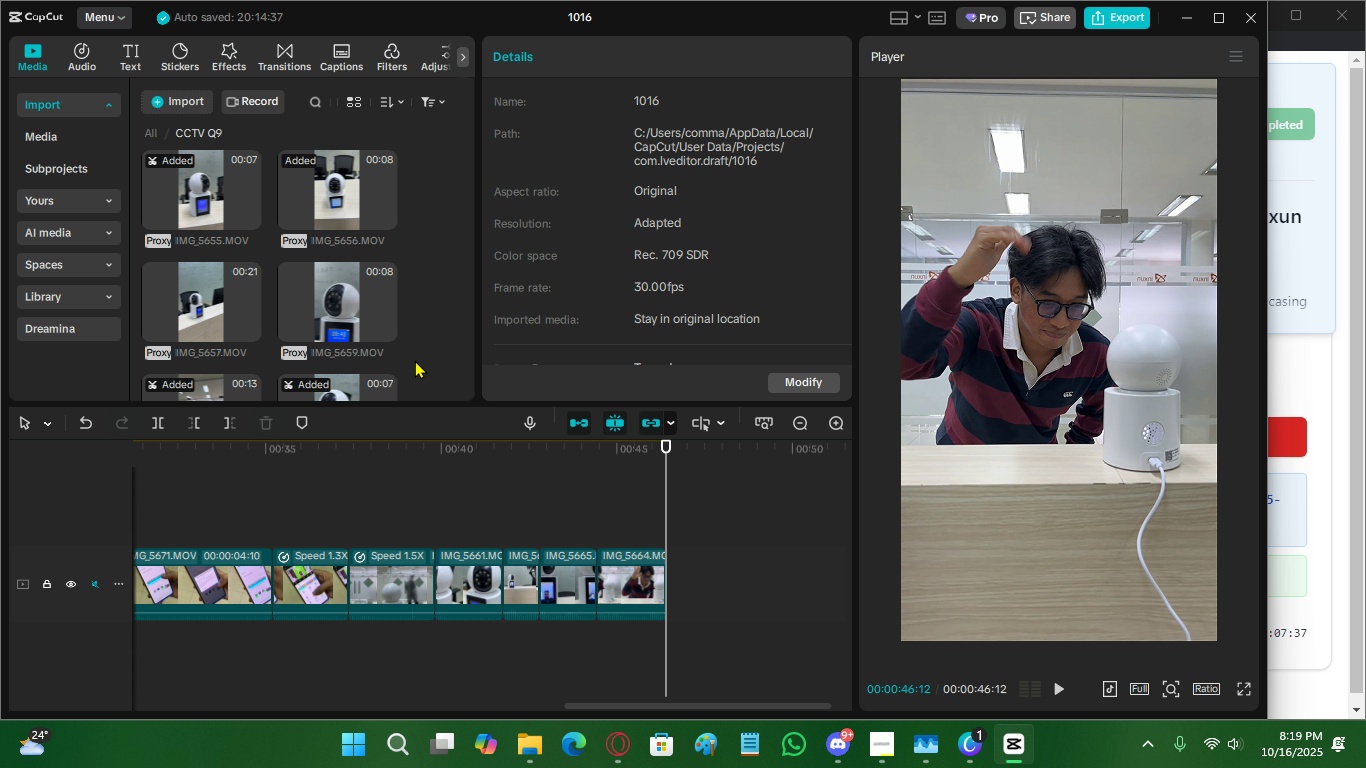 
scroll: coordinate [415, 359], scroll_direction: down, amount: 23.0
 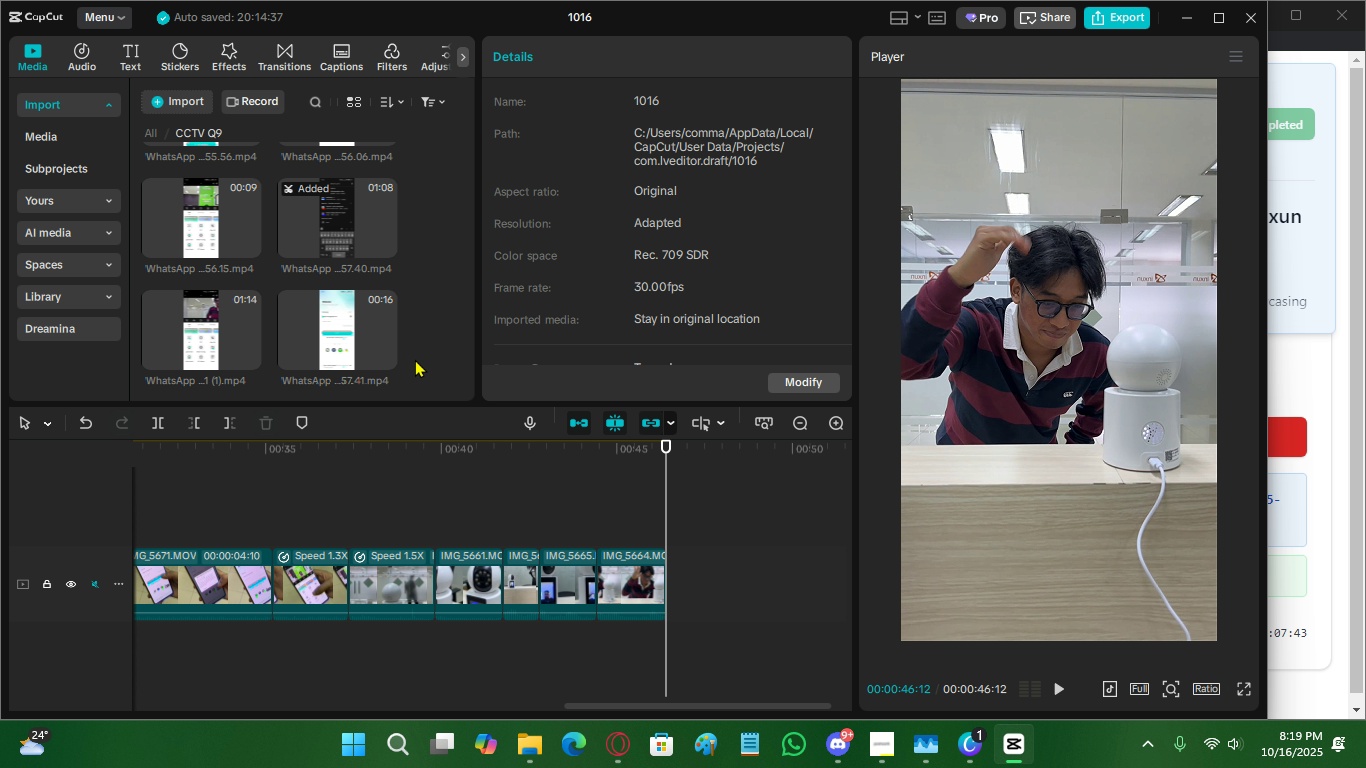 
scroll: coordinate [415, 359], scroll_direction: up, amount: 19.0
 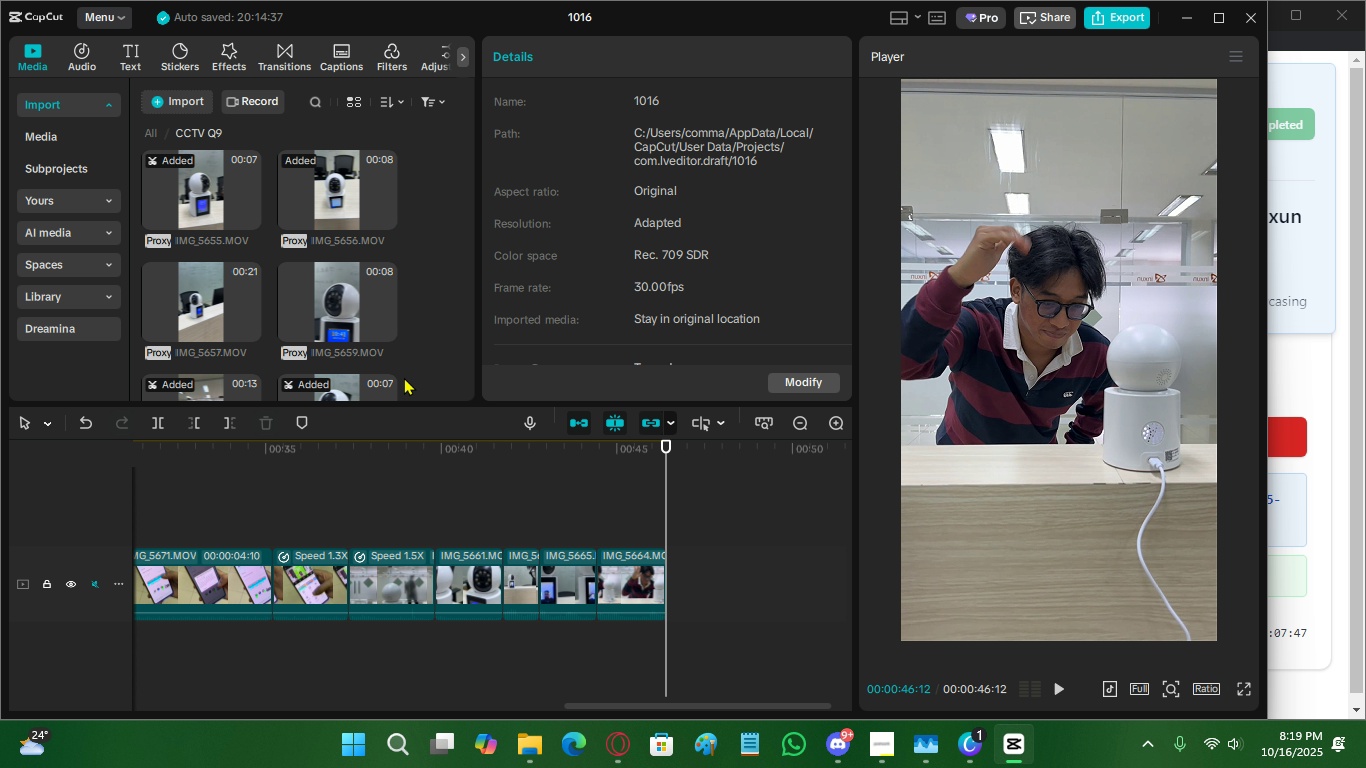 
scroll: coordinate [424, 328], scroll_direction: none, amount: 0.0
 